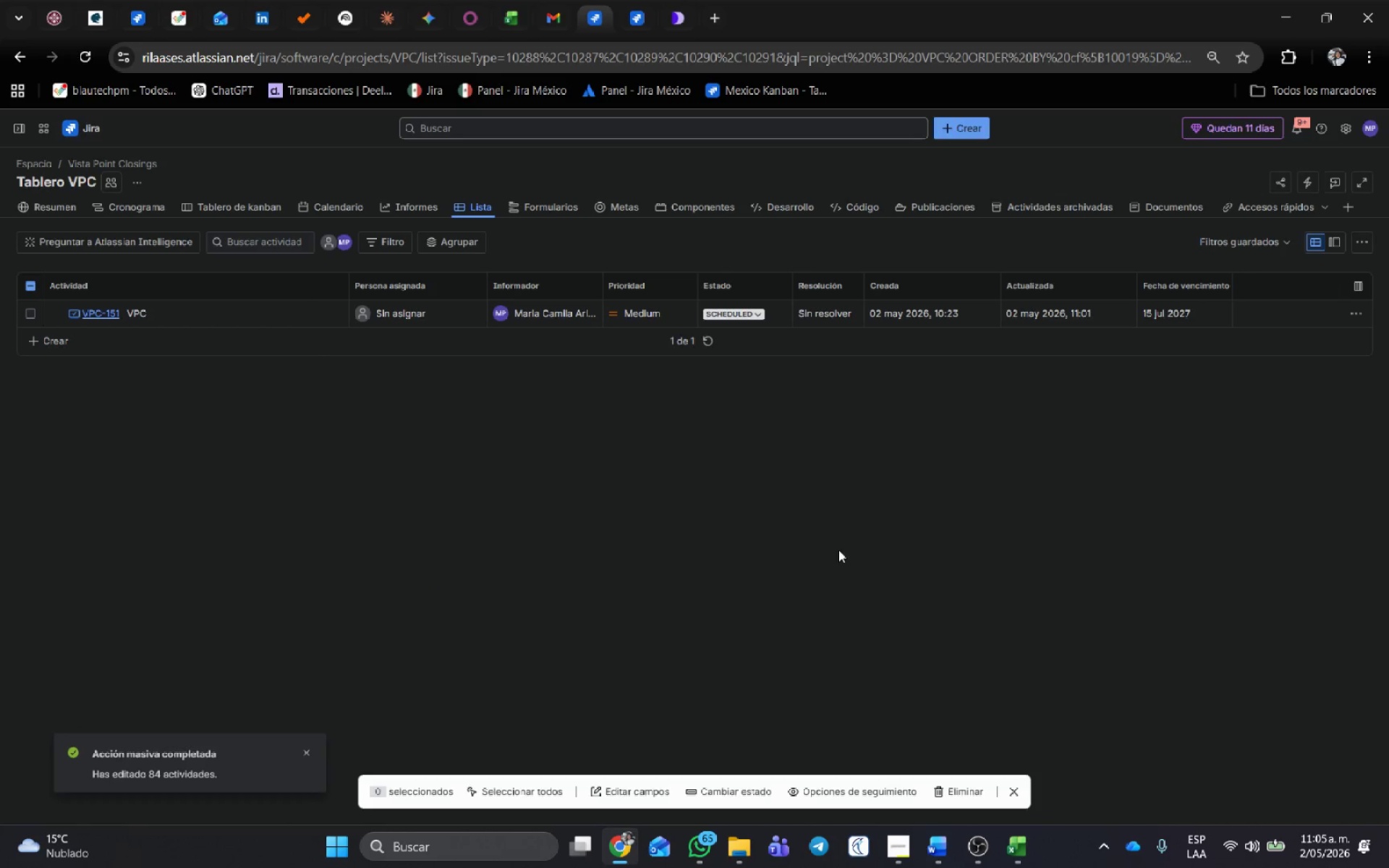 
key(Control+Shift+R)
 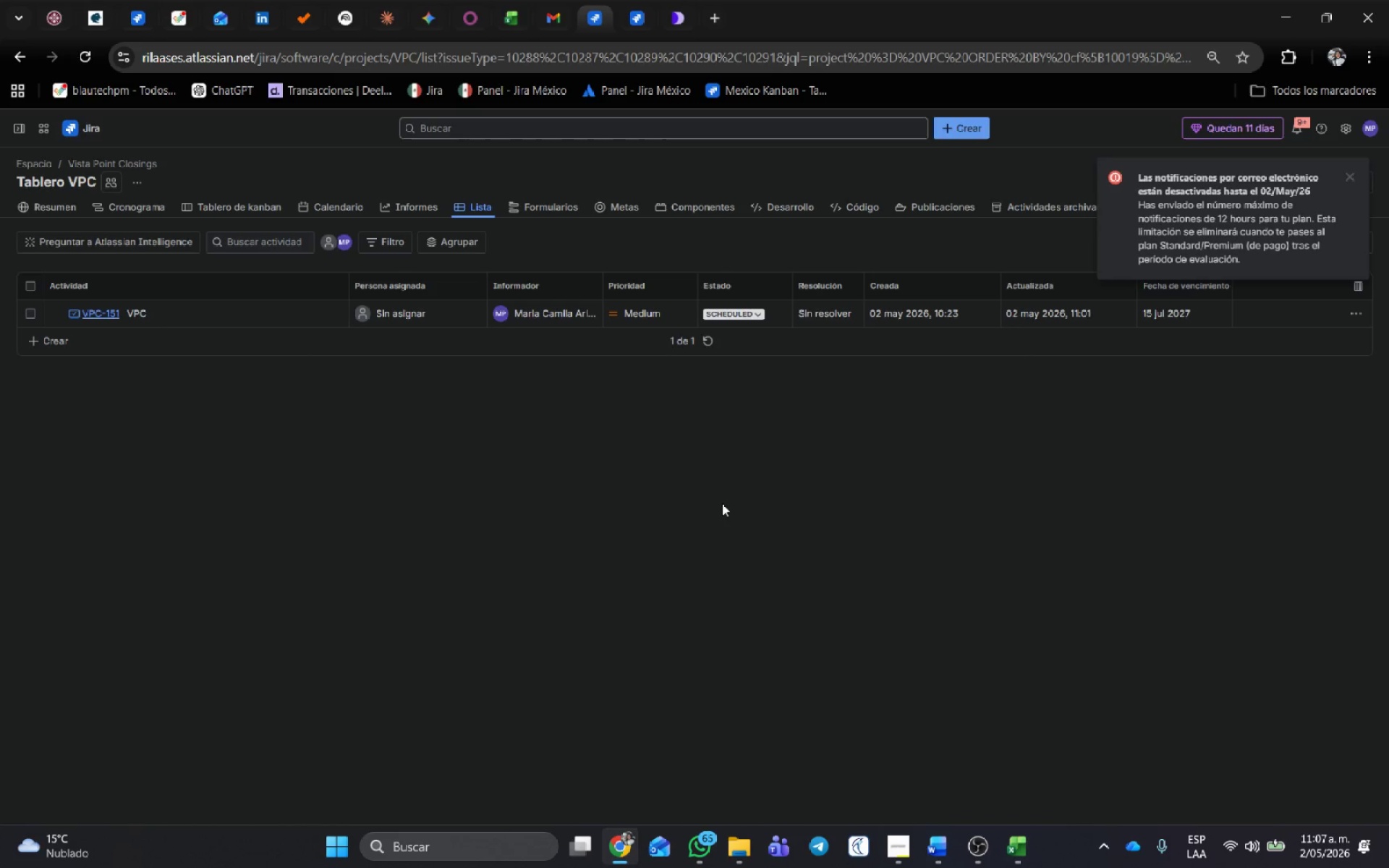 
wait(165.55)
 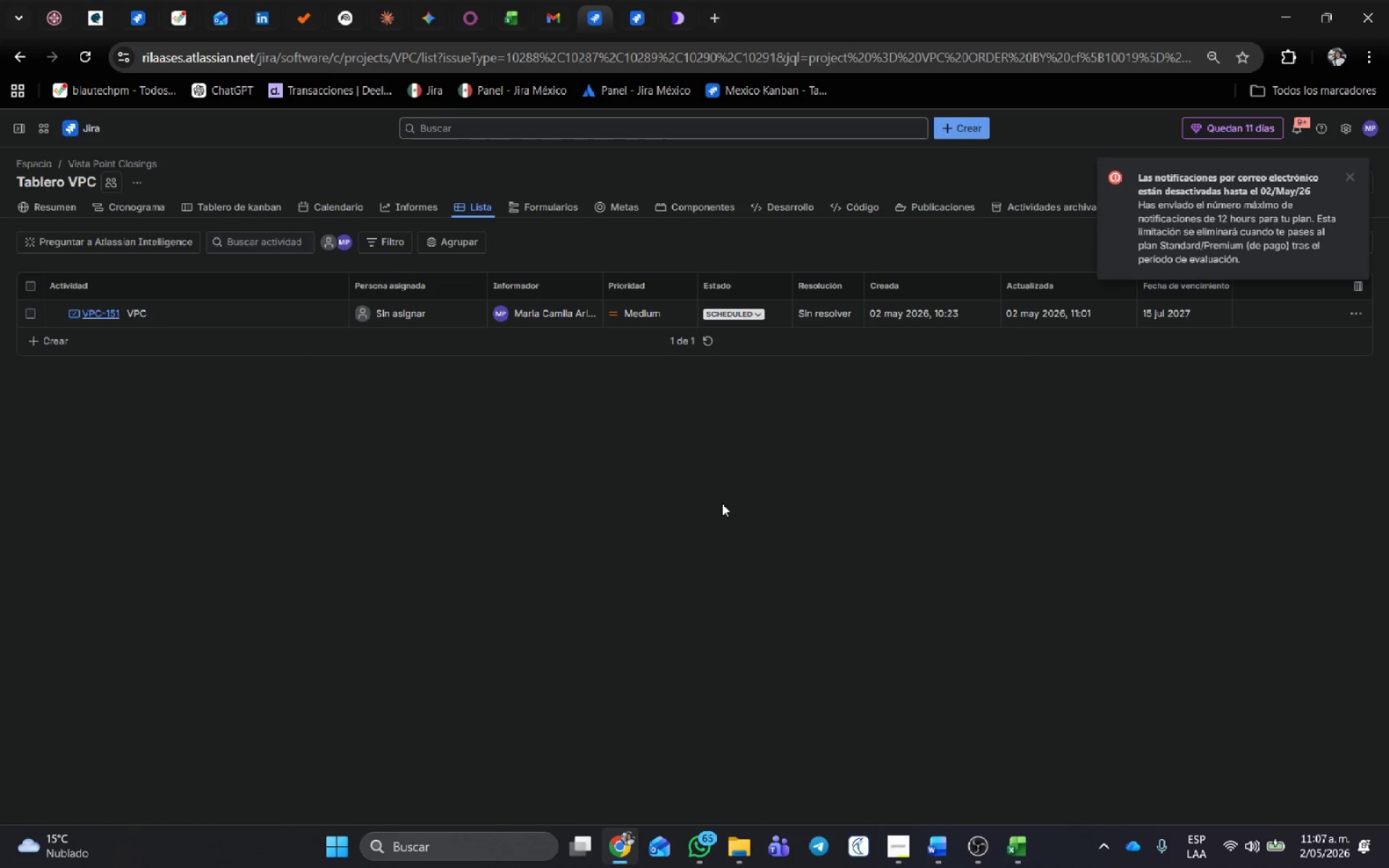 
left_click([1353, 179])
 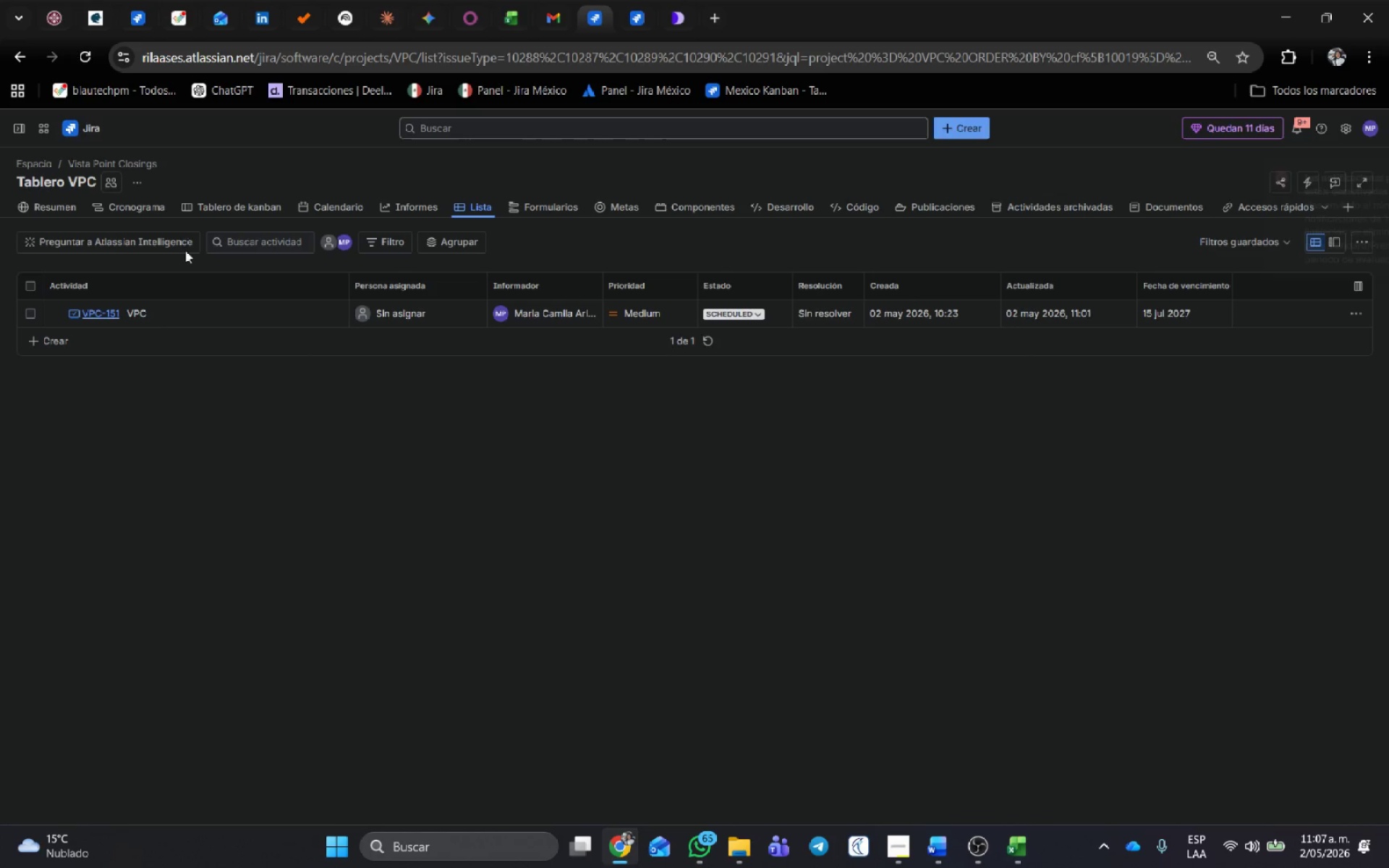 
scroll: coordinate [639, 567], scroll_direction: up, amount: 4.0
 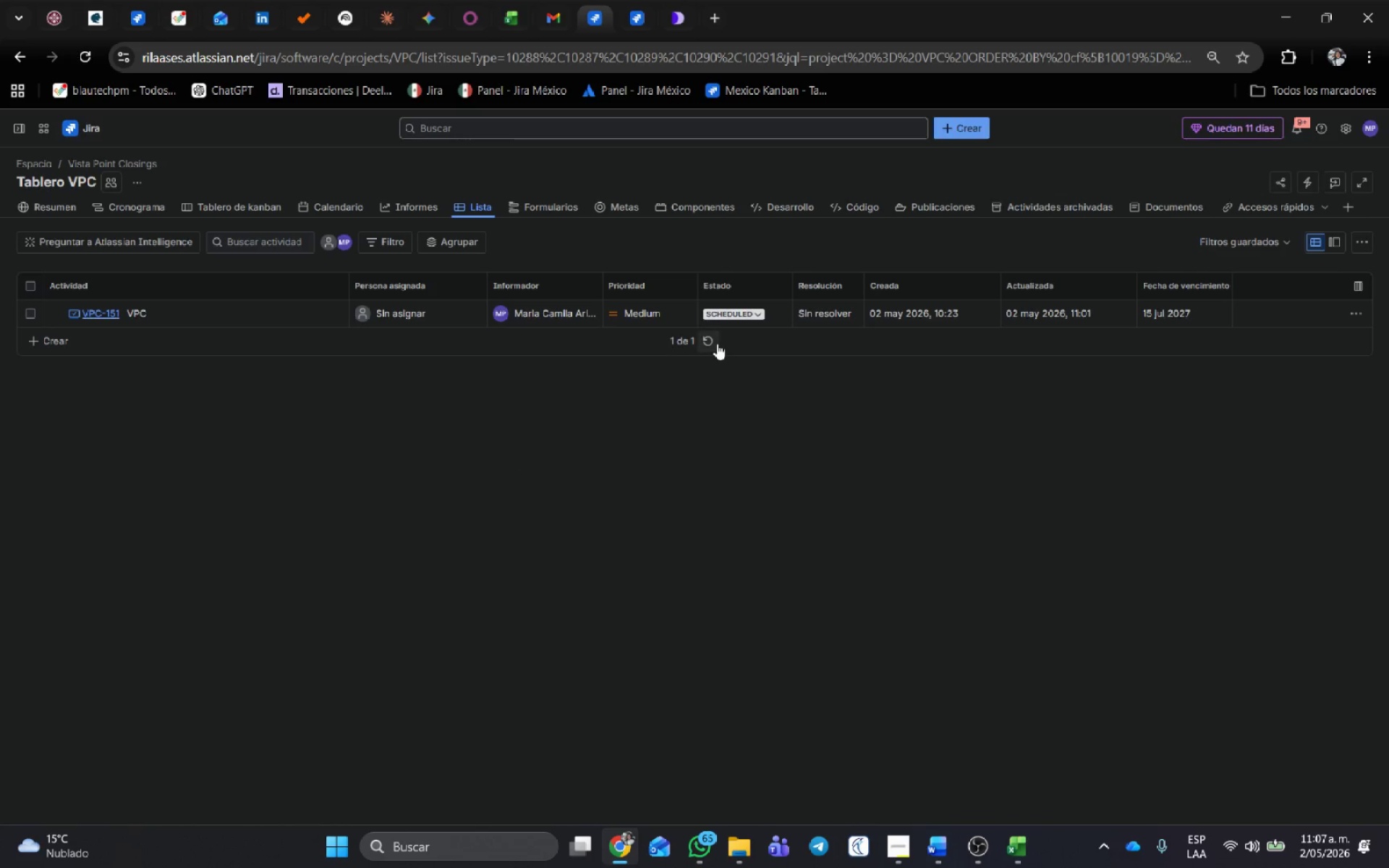 
left_click([716, 343])
 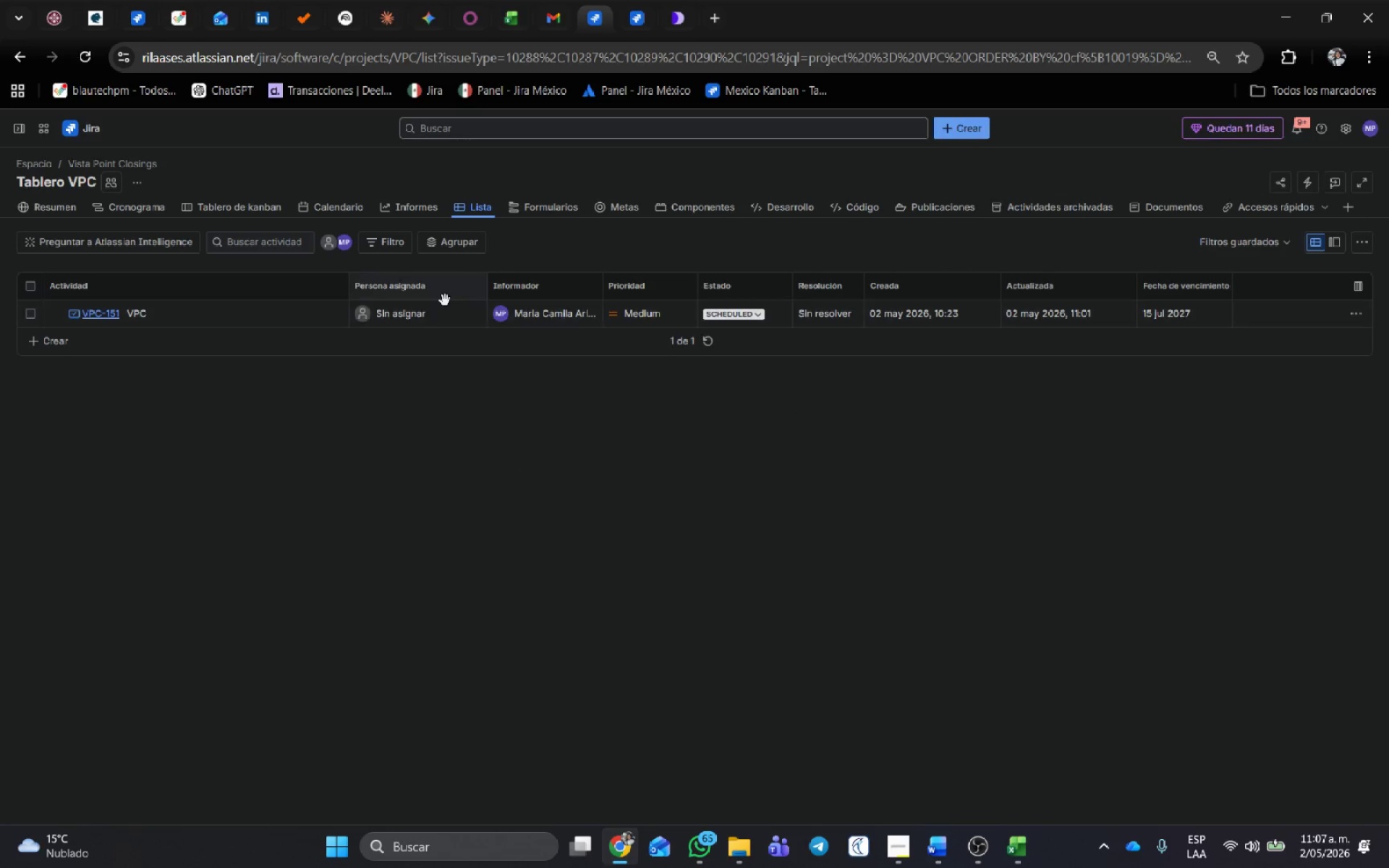 
left_click([475, 312])
 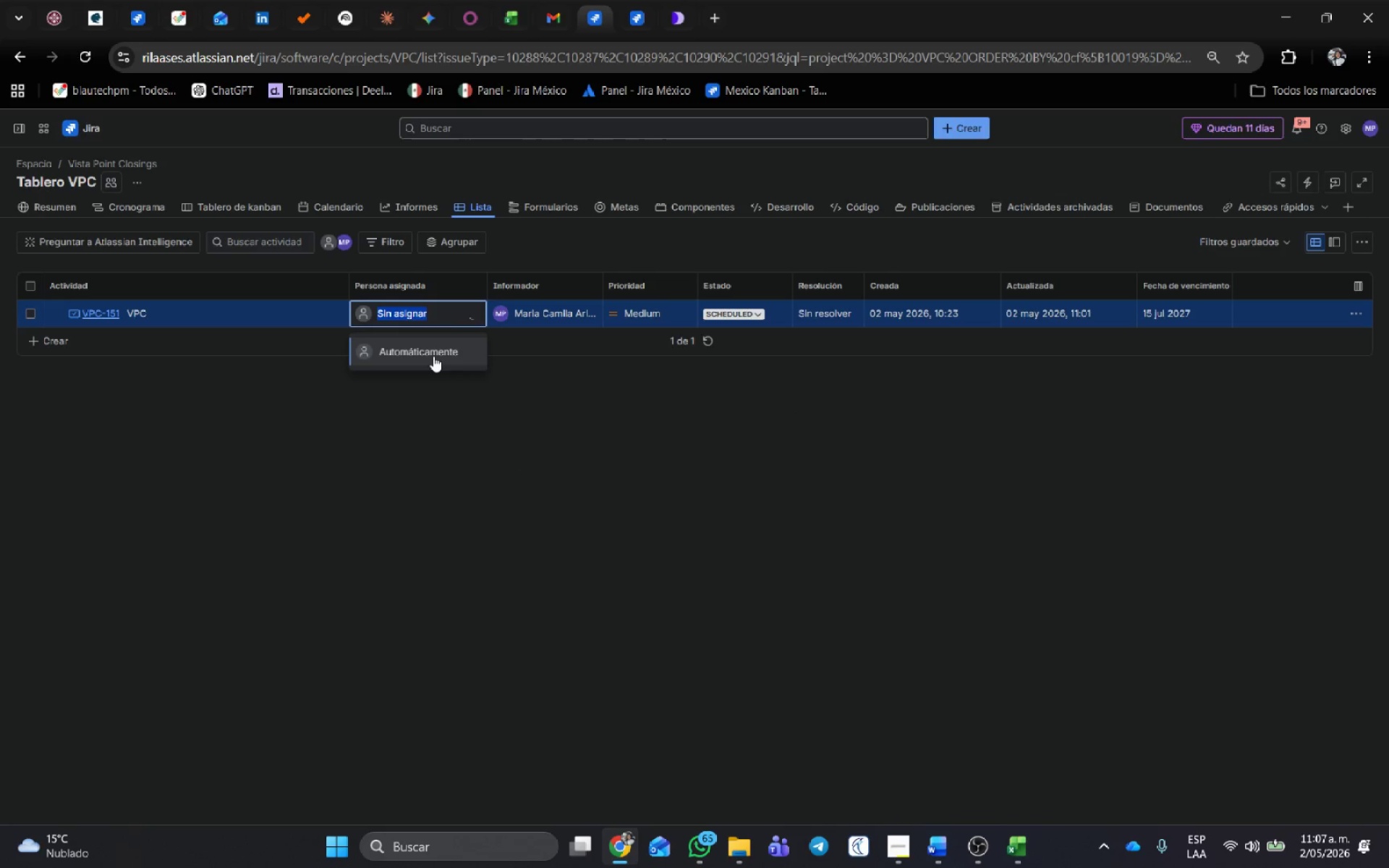 
left_click([433, 356])
 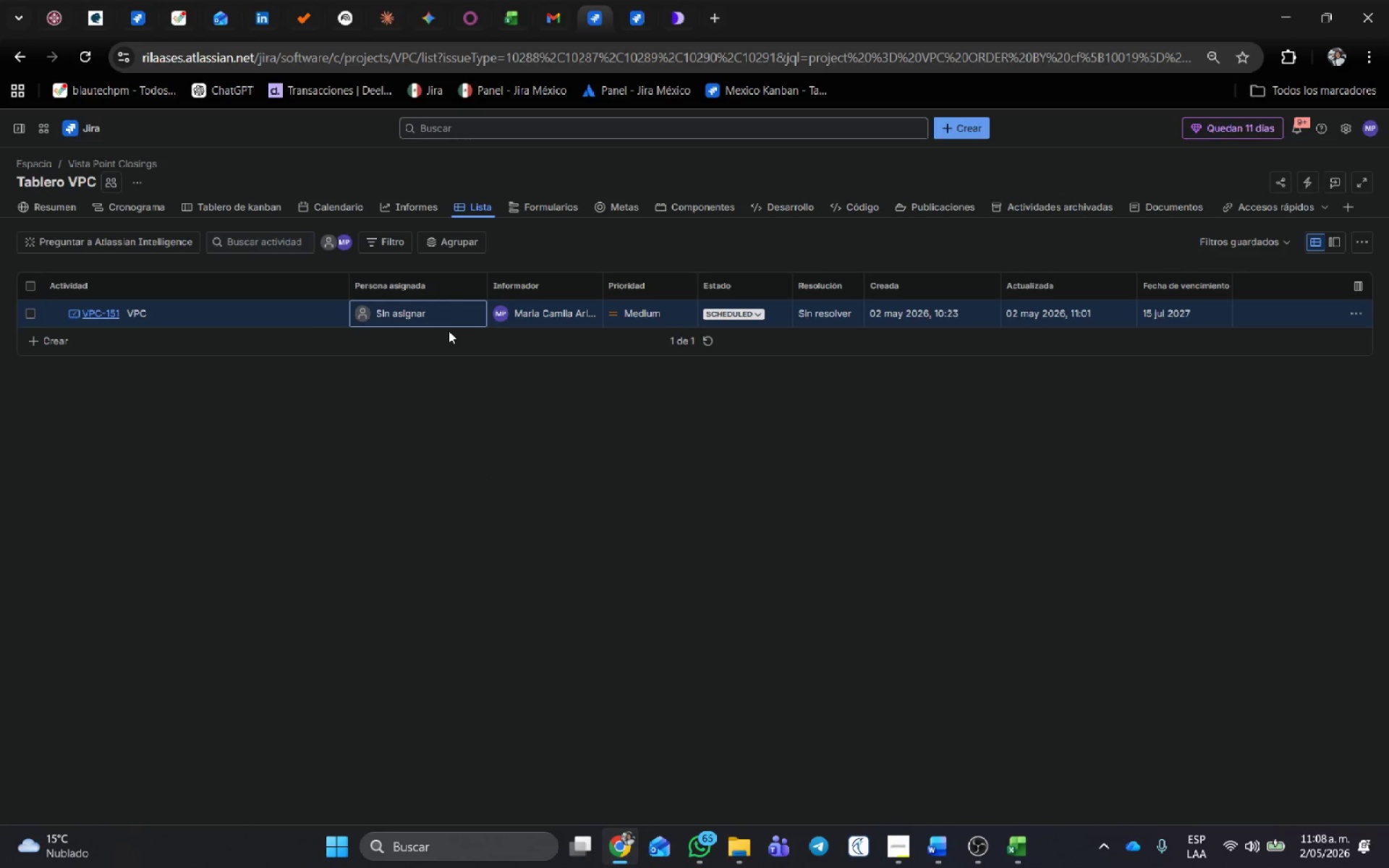 
left_click([455, 322])
 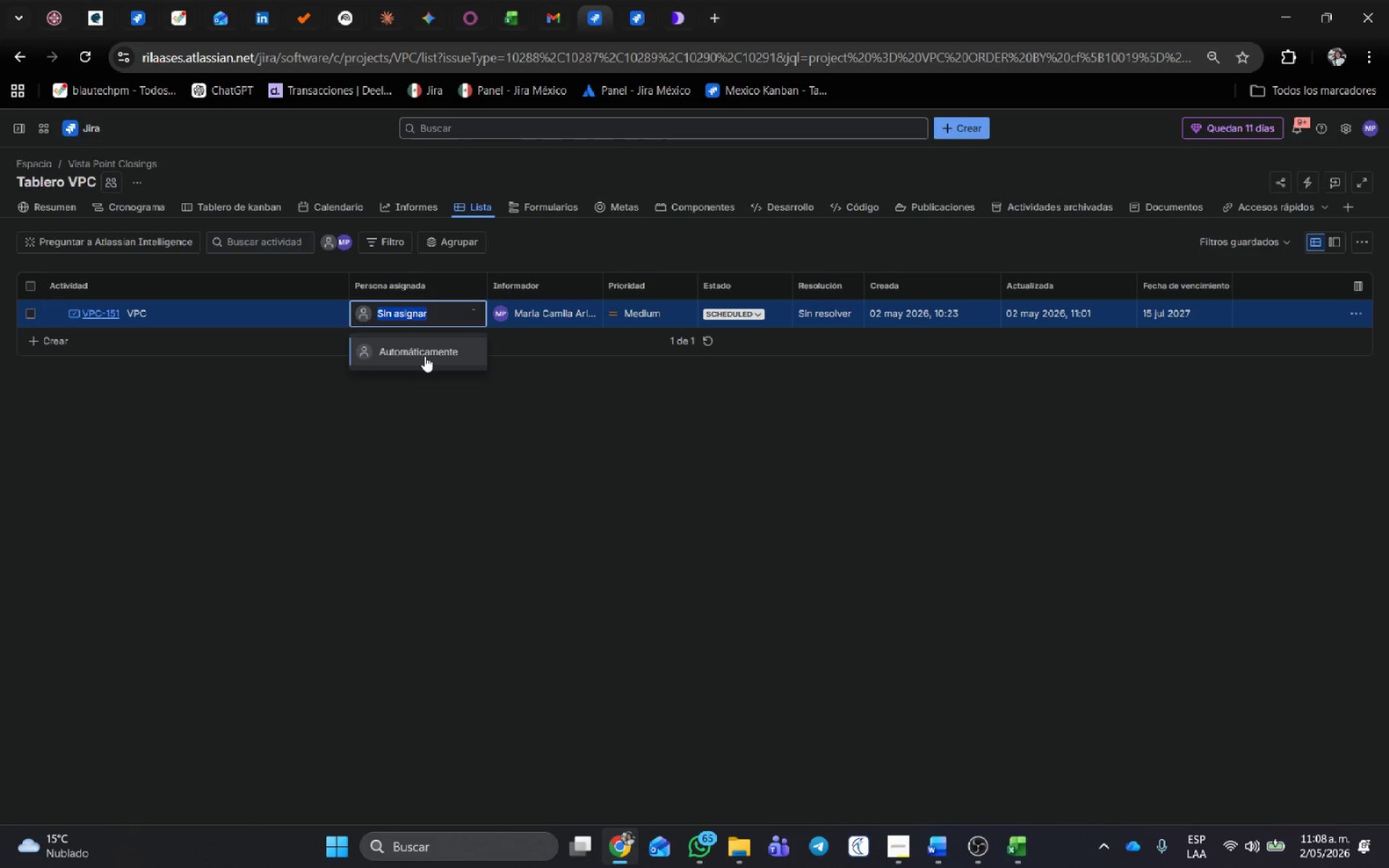 
left_click([422, 354])
 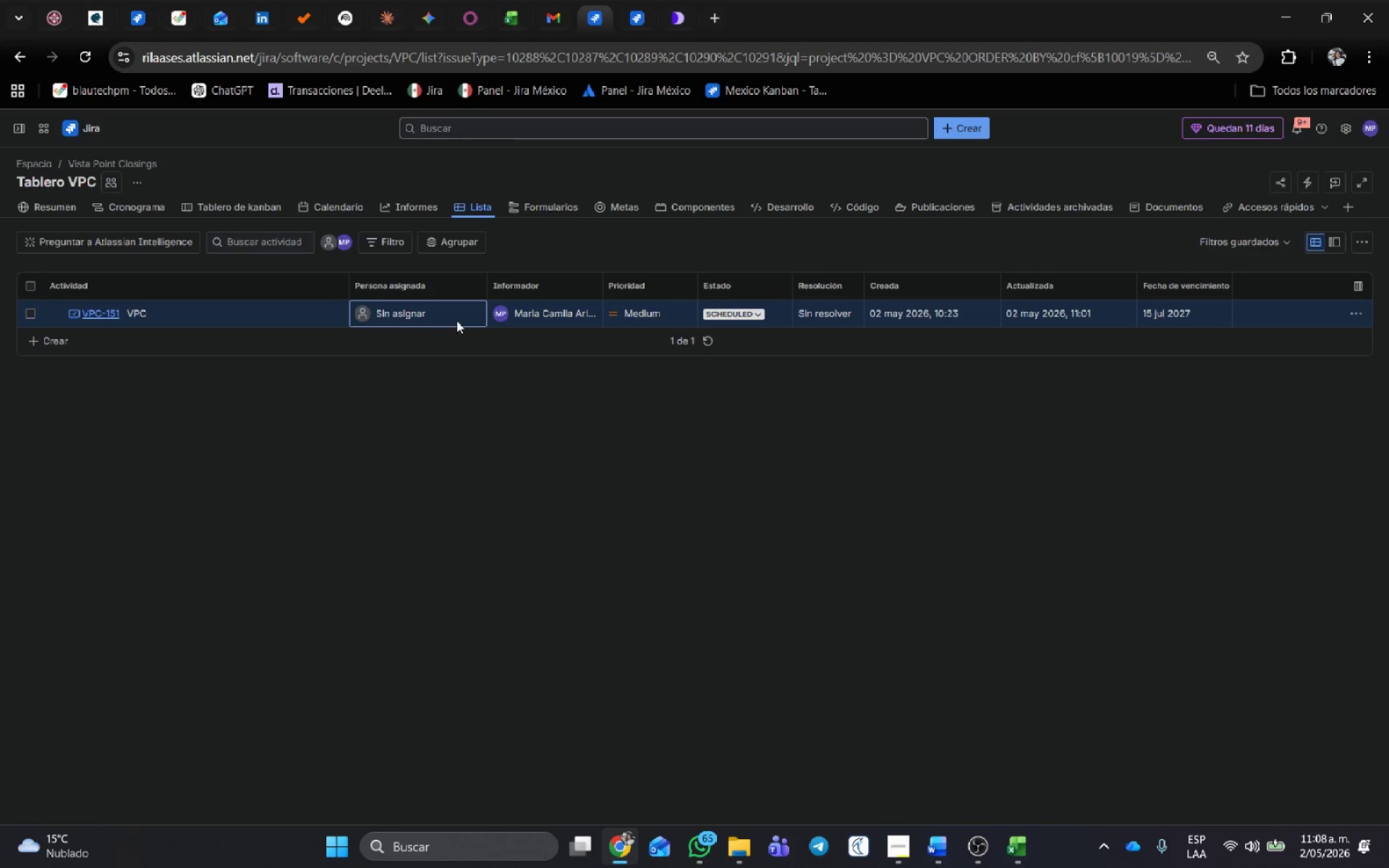 
left_click([460, 316])
 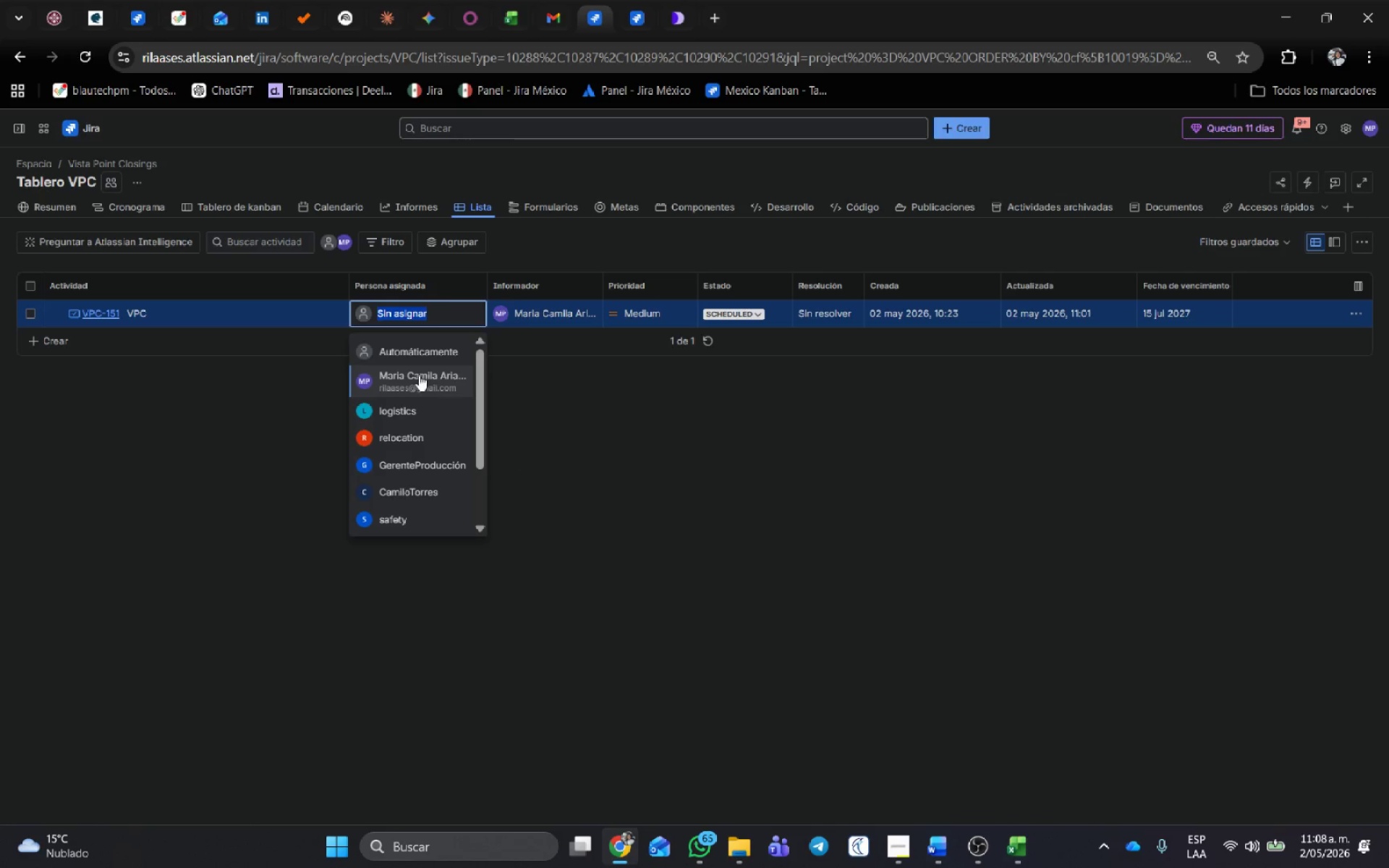 
left_click([417, 379])
 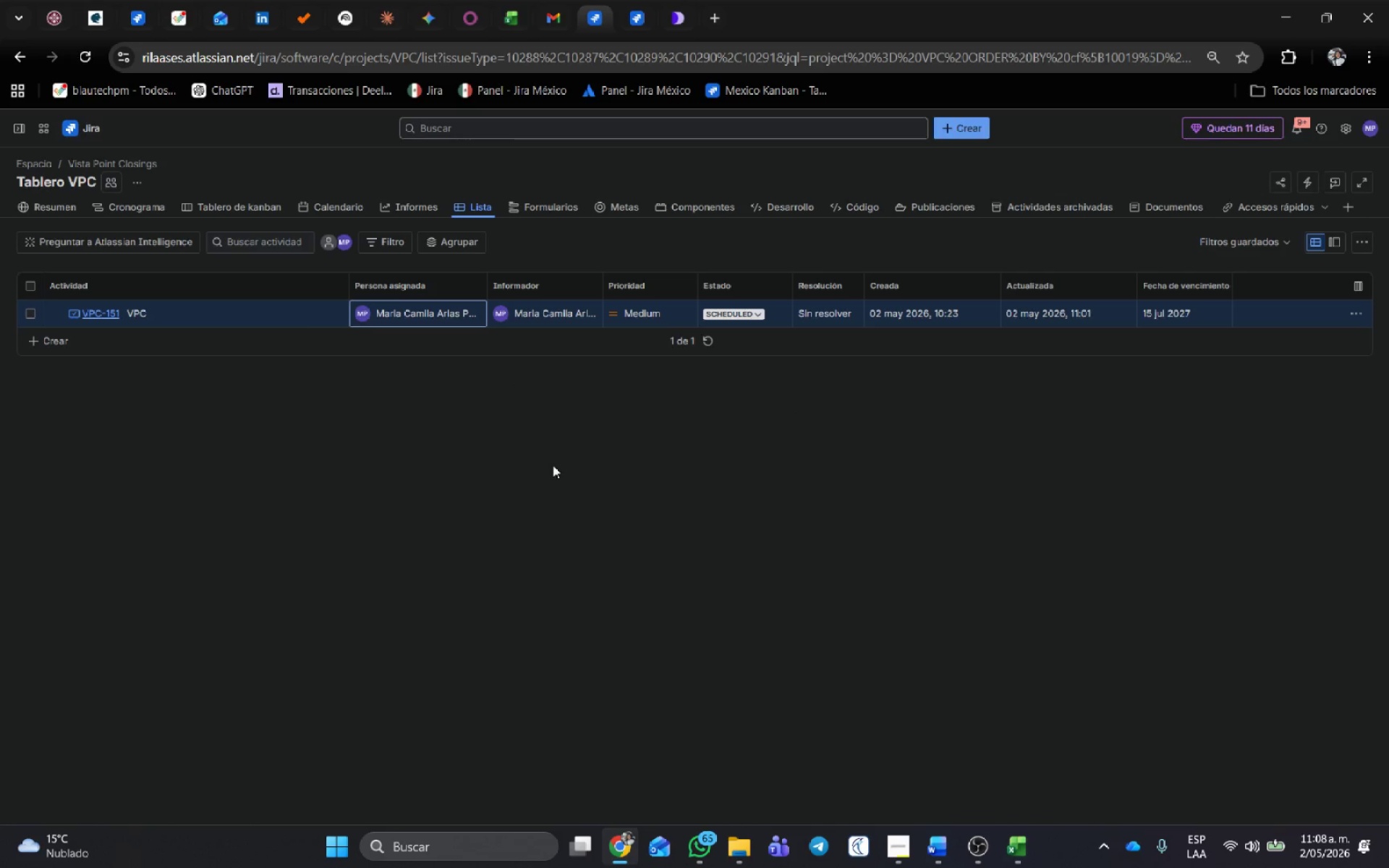 
left_click([436, 487])
 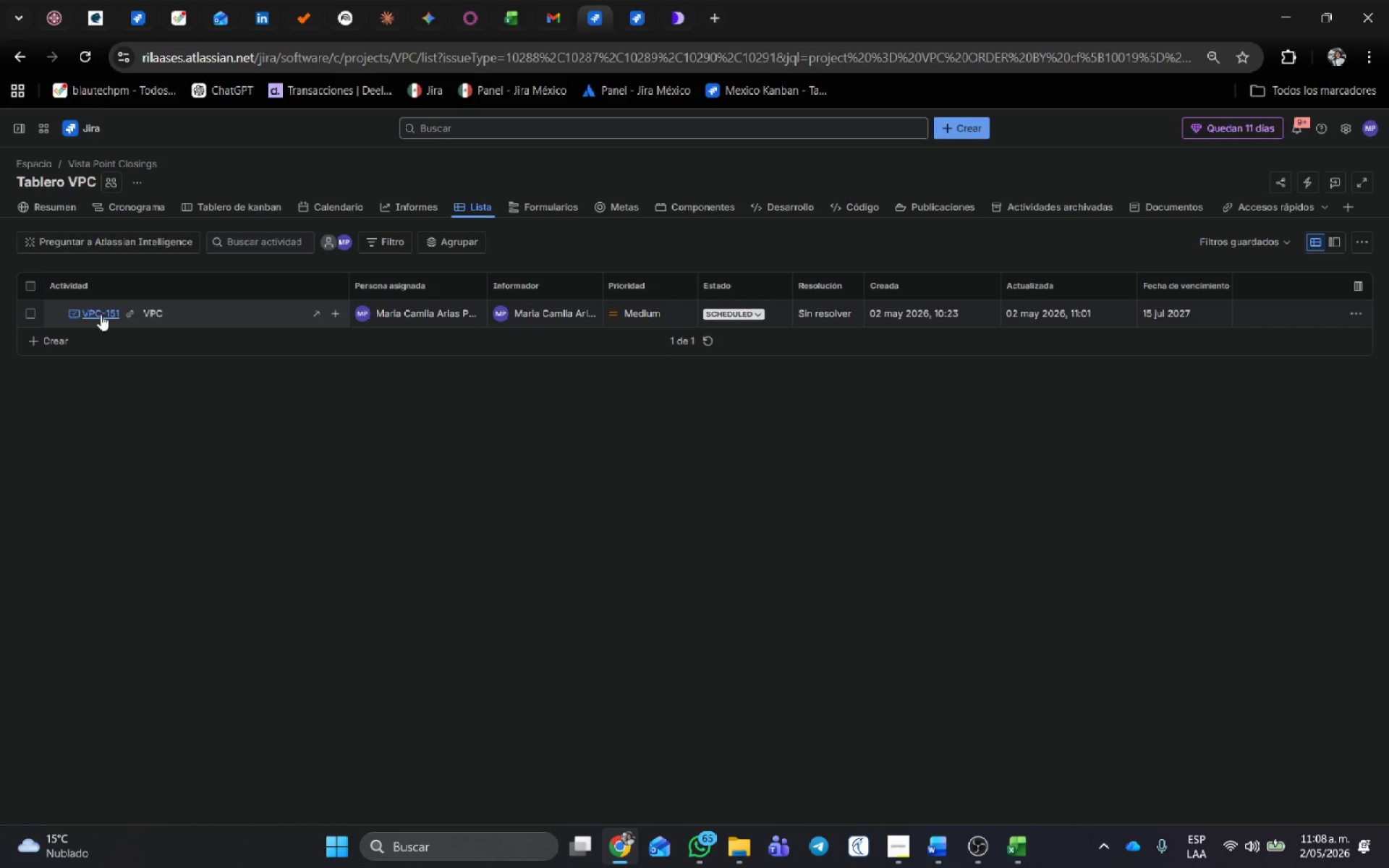 
left_click([101, 314])
 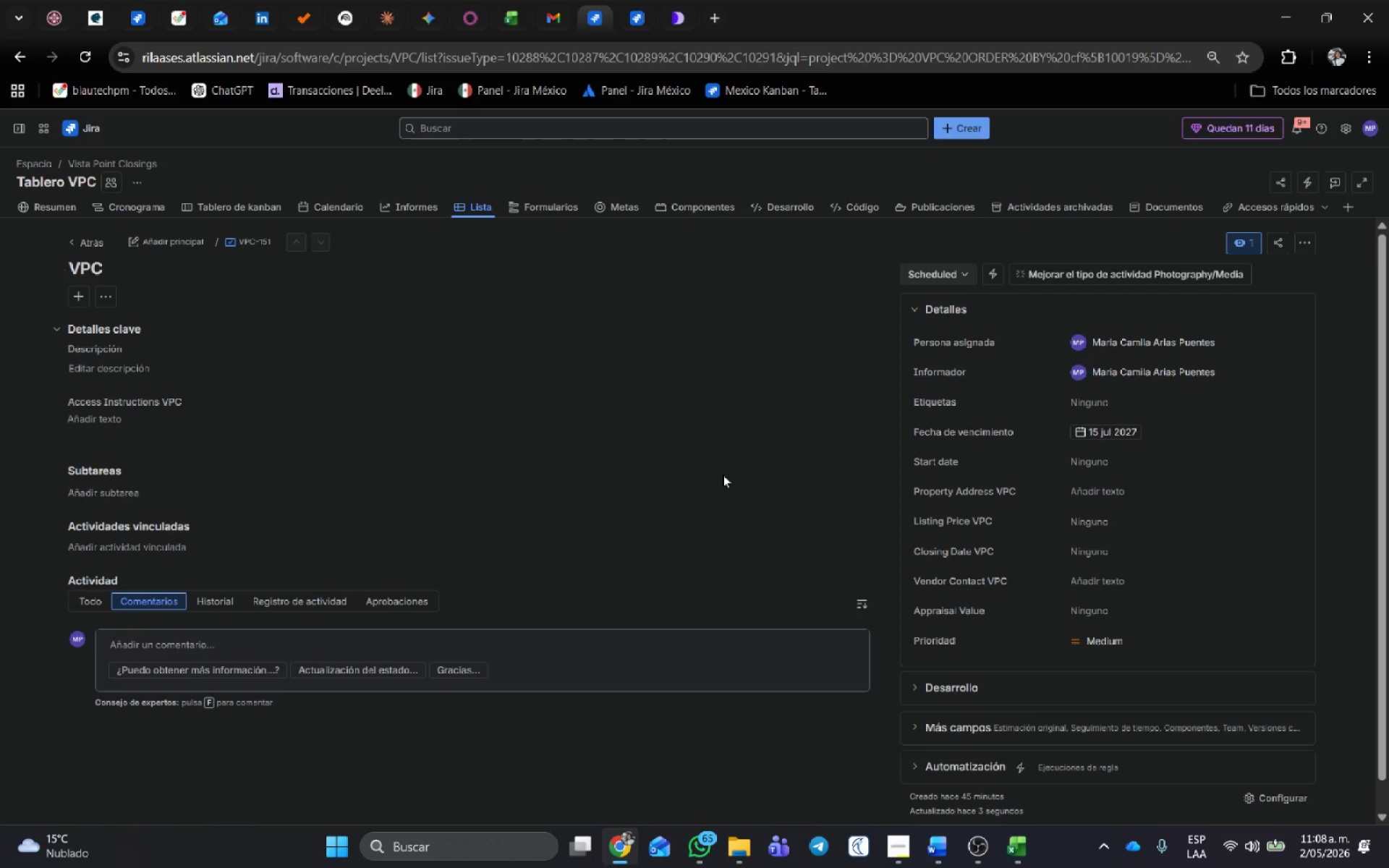 
scroll: coordinate [719, 464], scroll_direction: down, amount: 4.0
 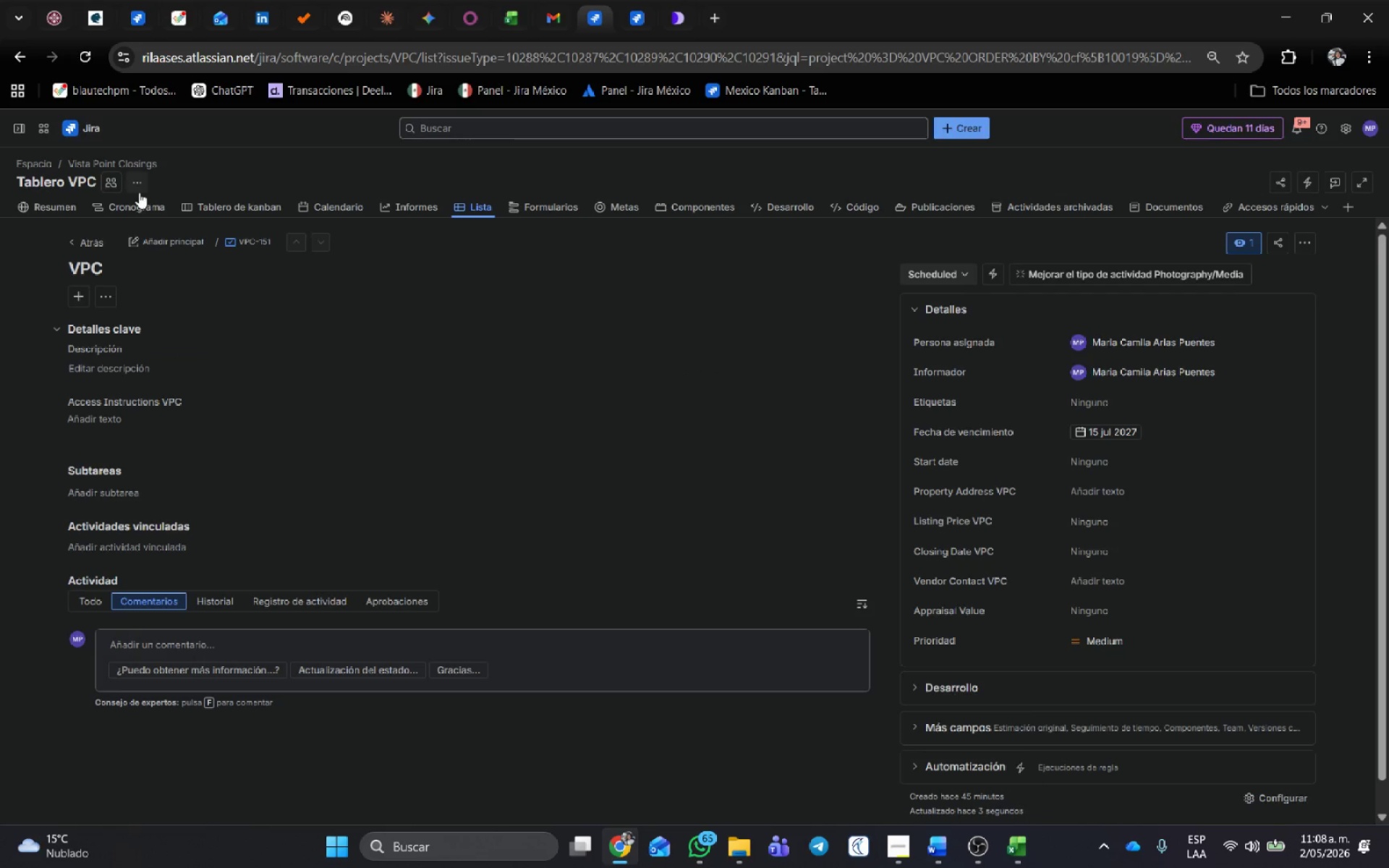 
left_click([134, 204])
 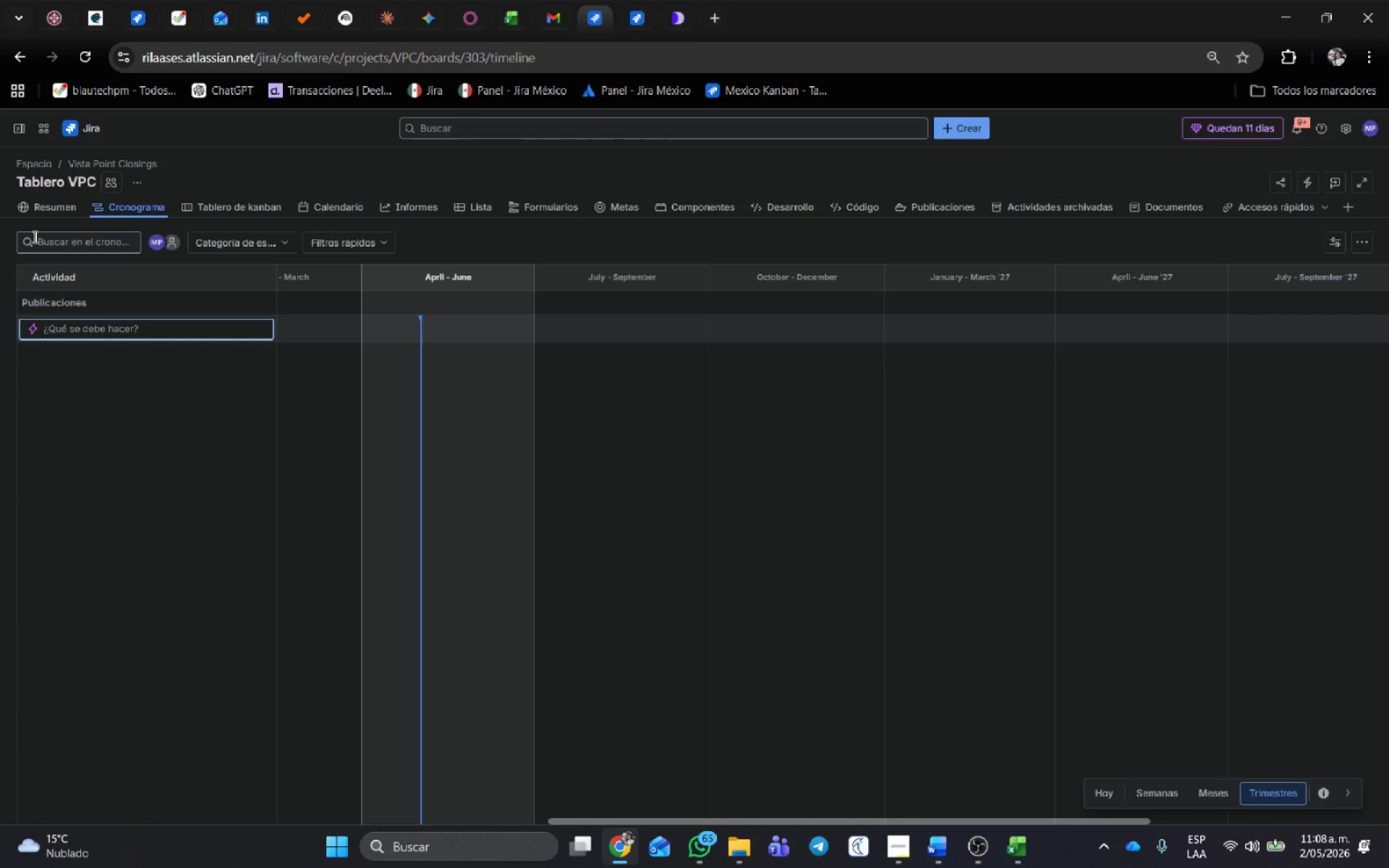 
left_click([135, 461])
 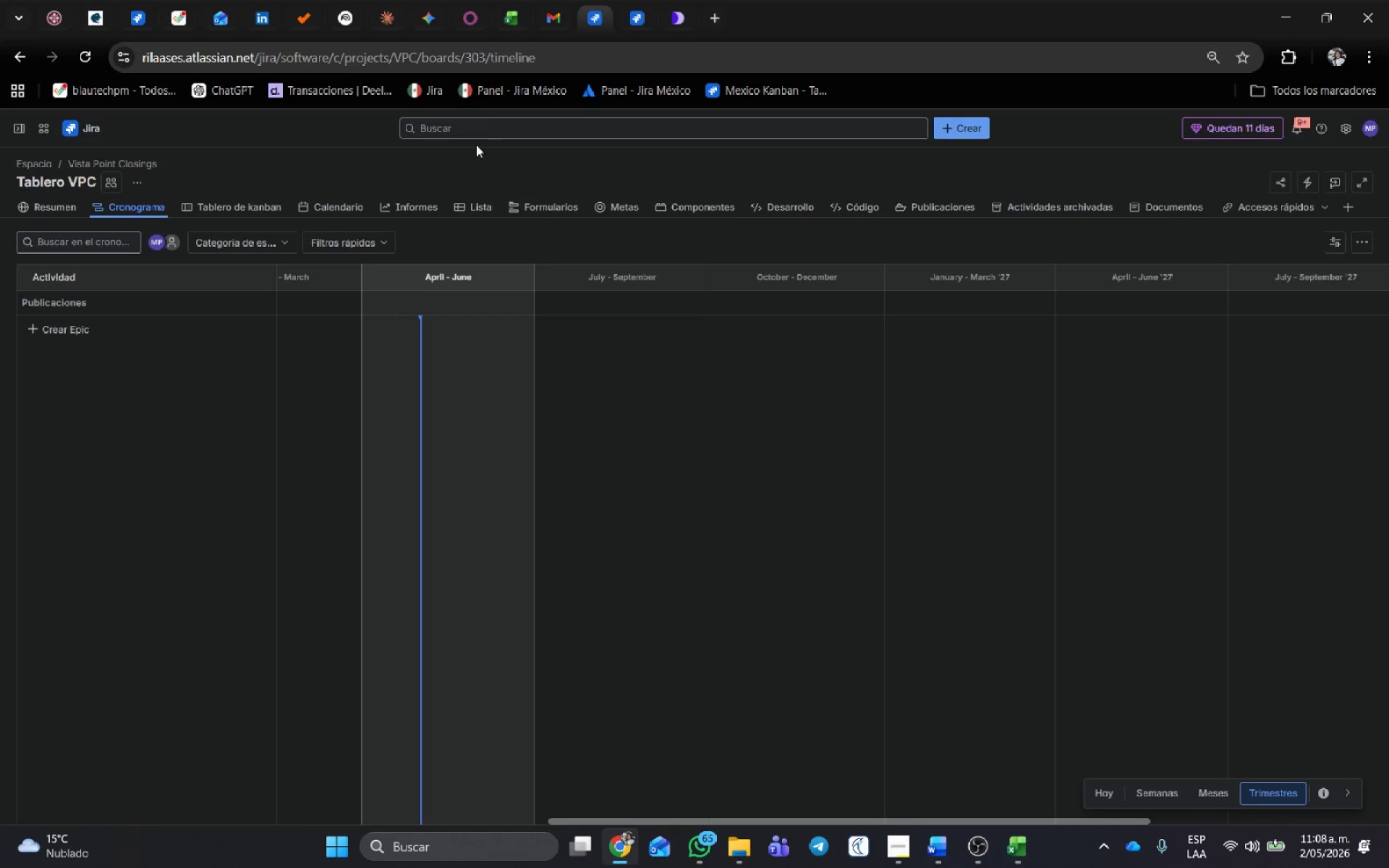 
left_click([490, 134])
 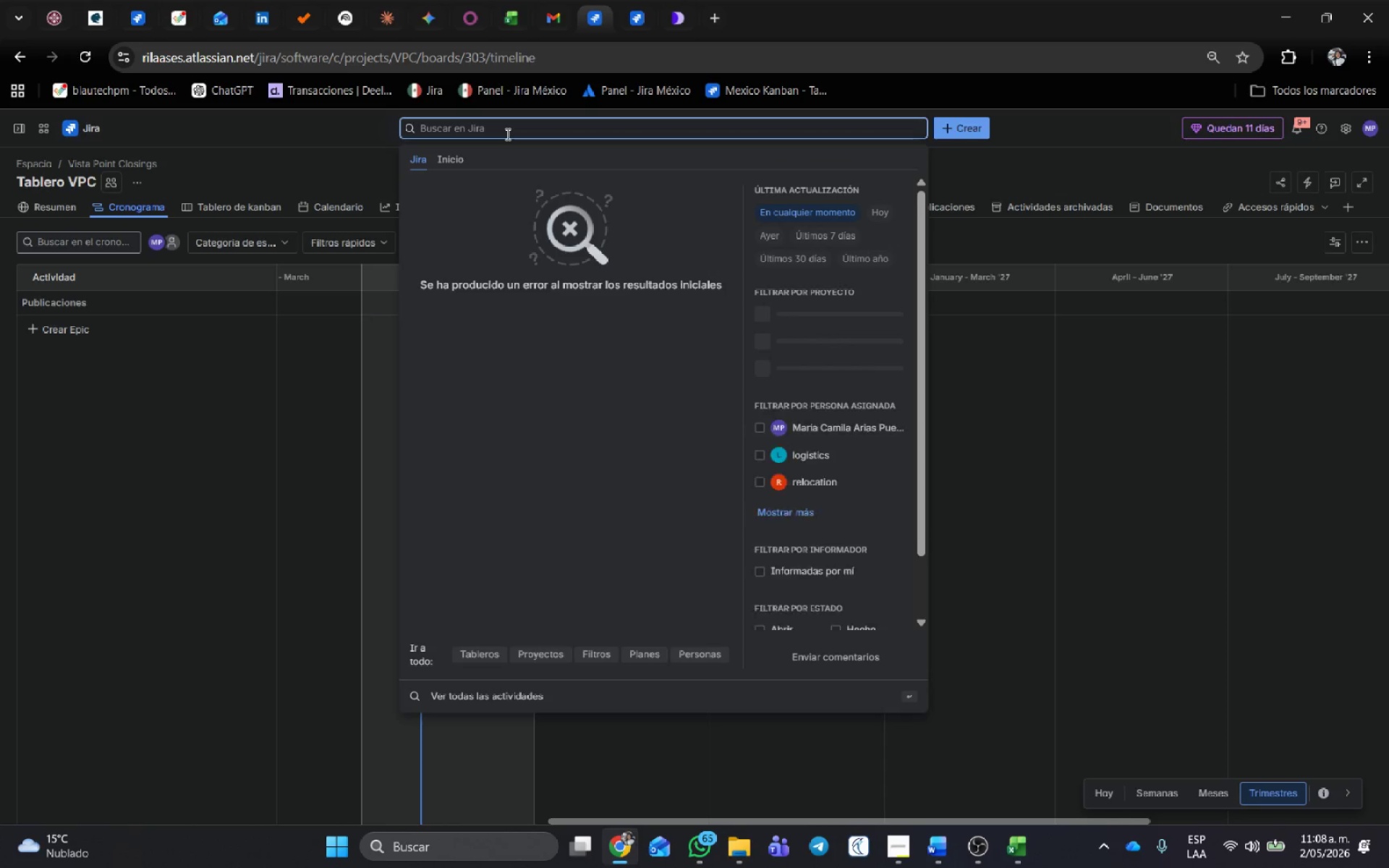 
type(vpc)
 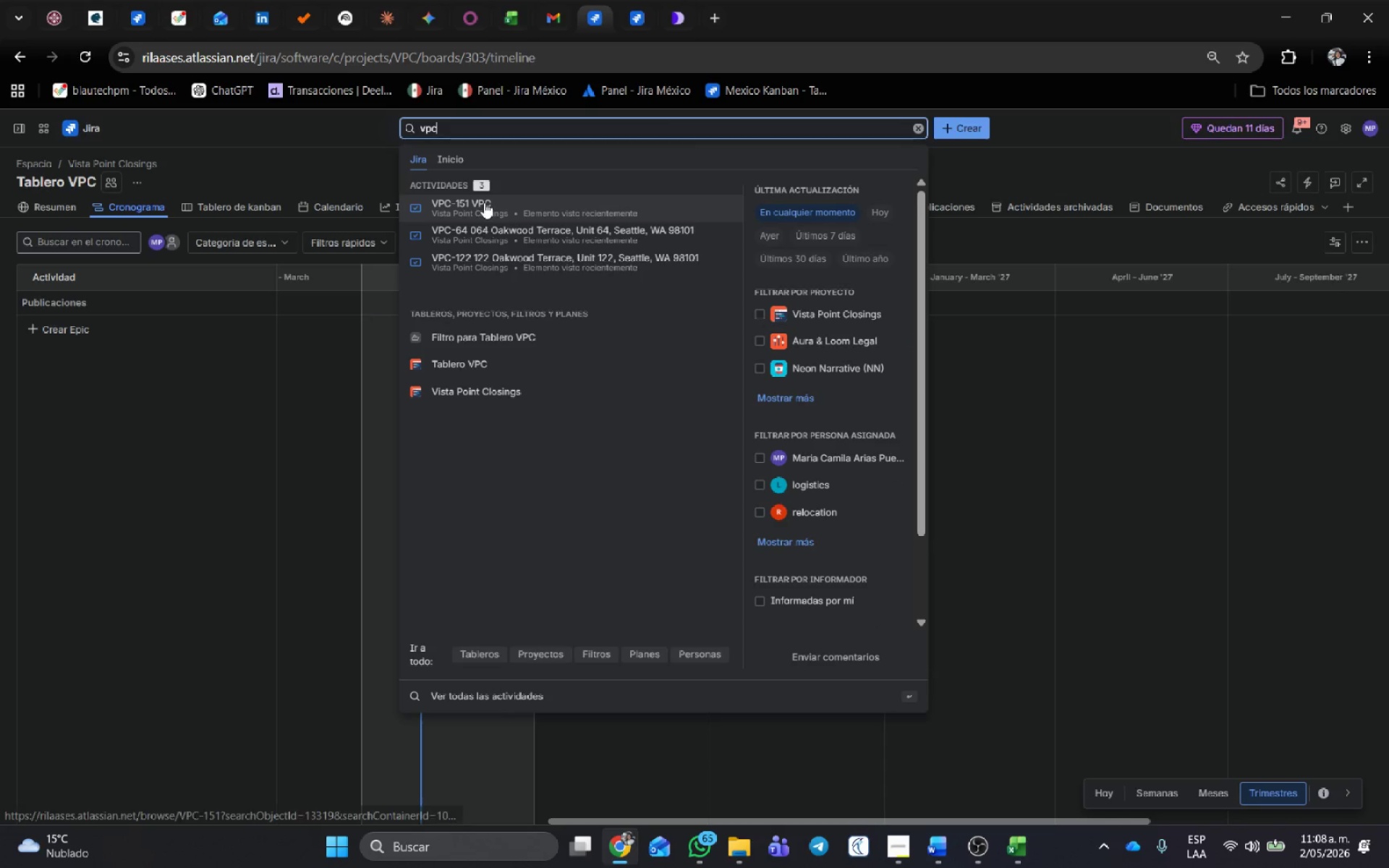 
left_click([484, 203])
 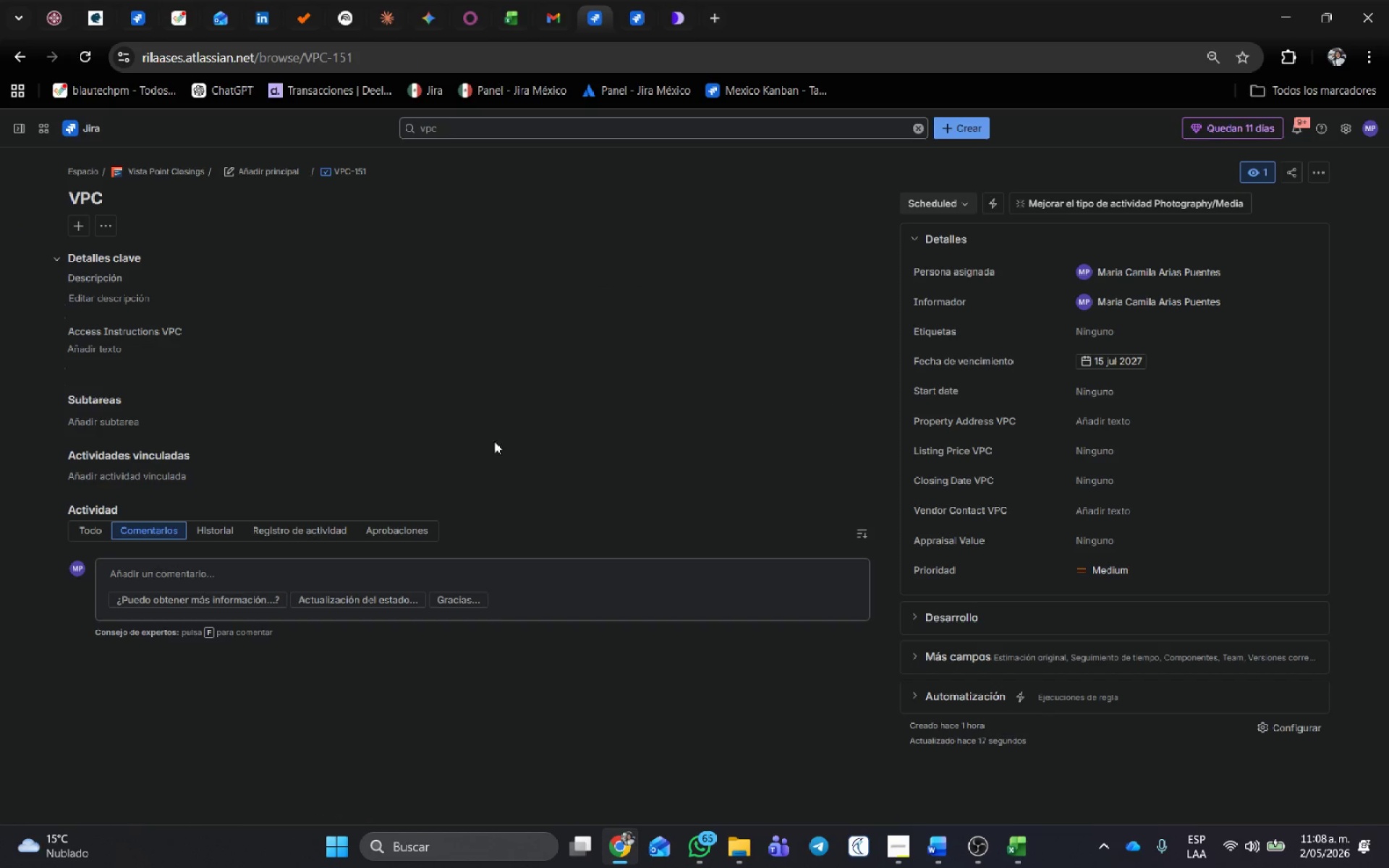 
wait(6.36)
 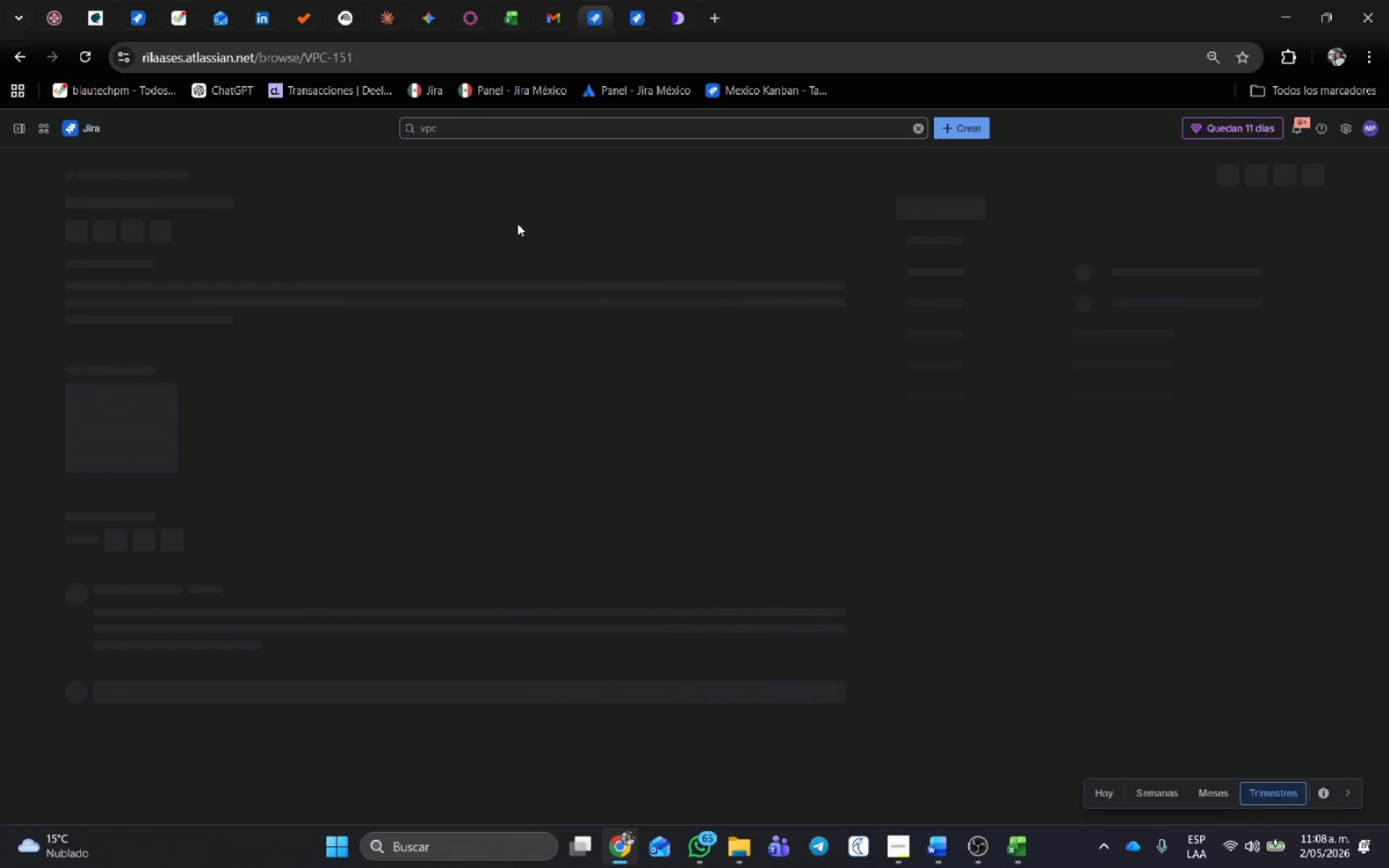 
left_click([638, 0])
 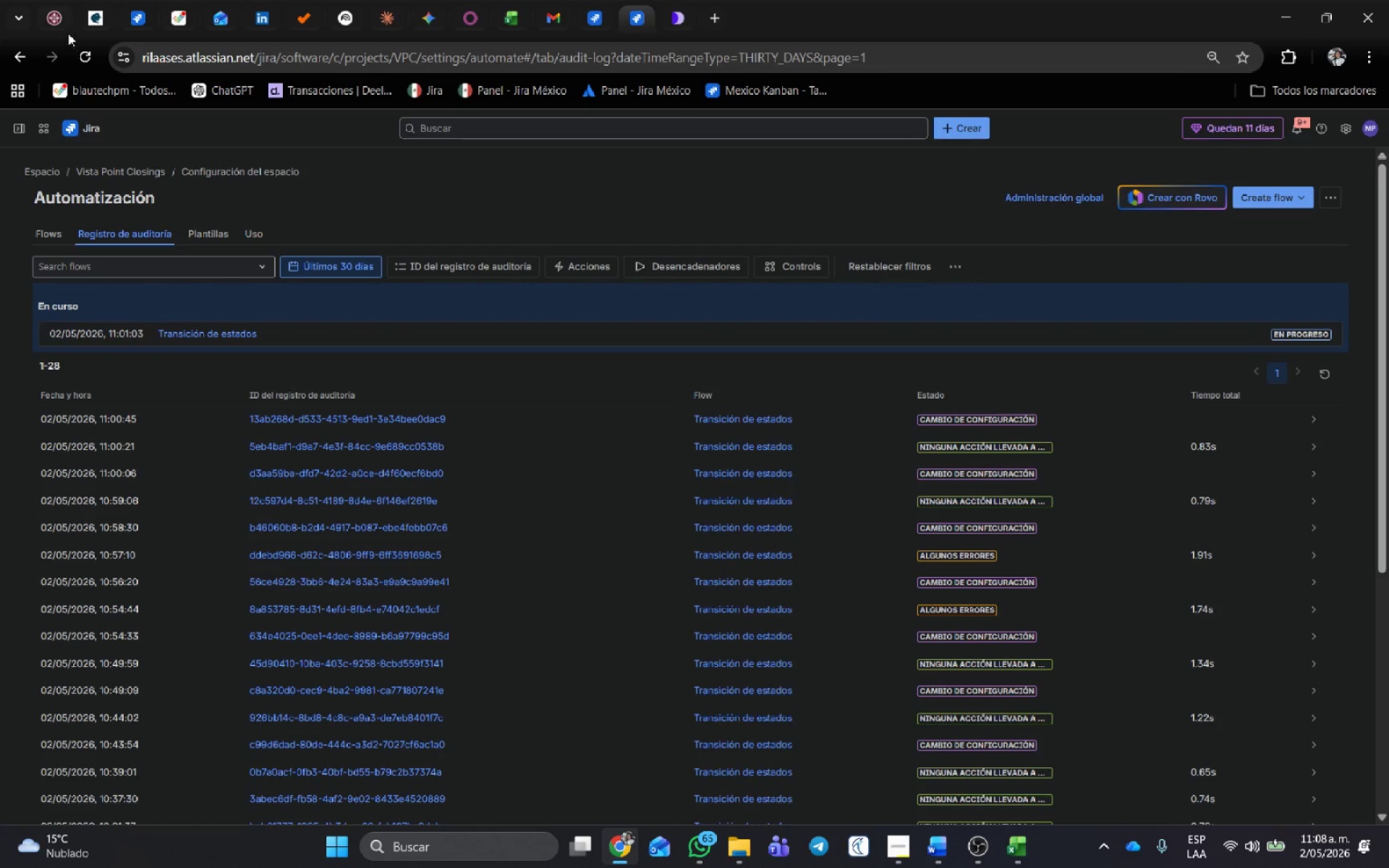 
left_click([22, 53])
 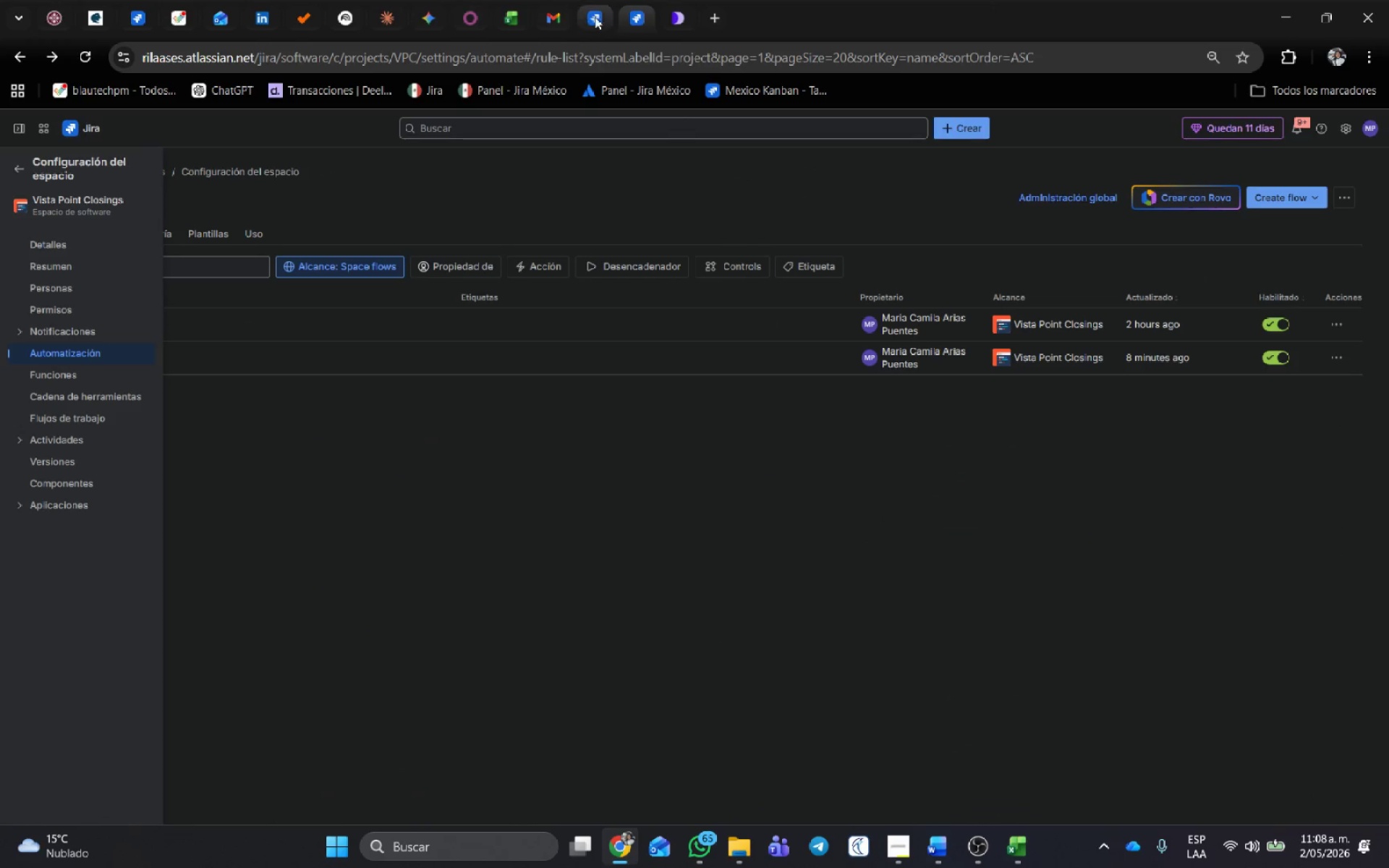 
scroll: coordinate [155, 350], scroll_direction: up, amount: 3.0
 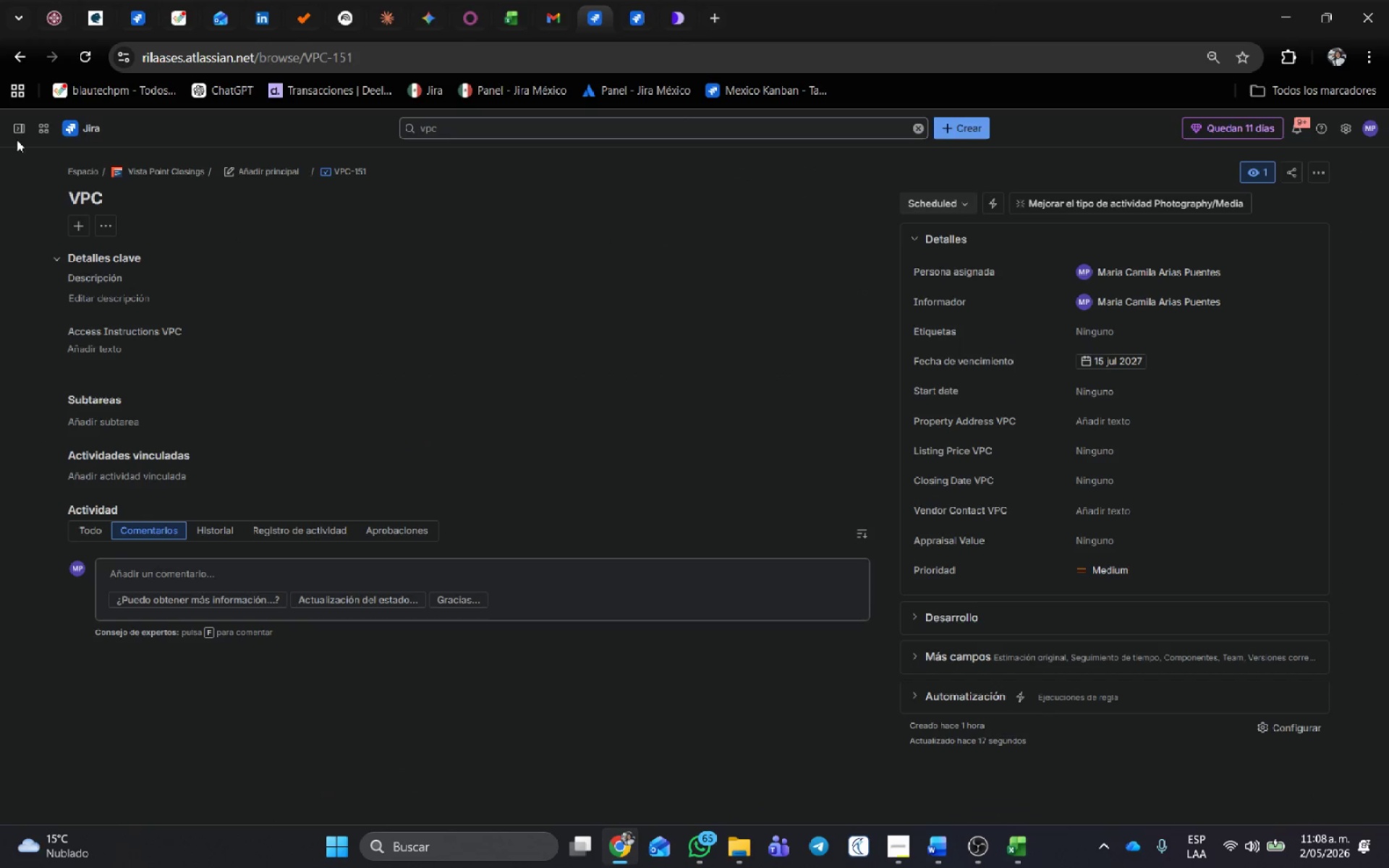 
left_click([15, 130])
 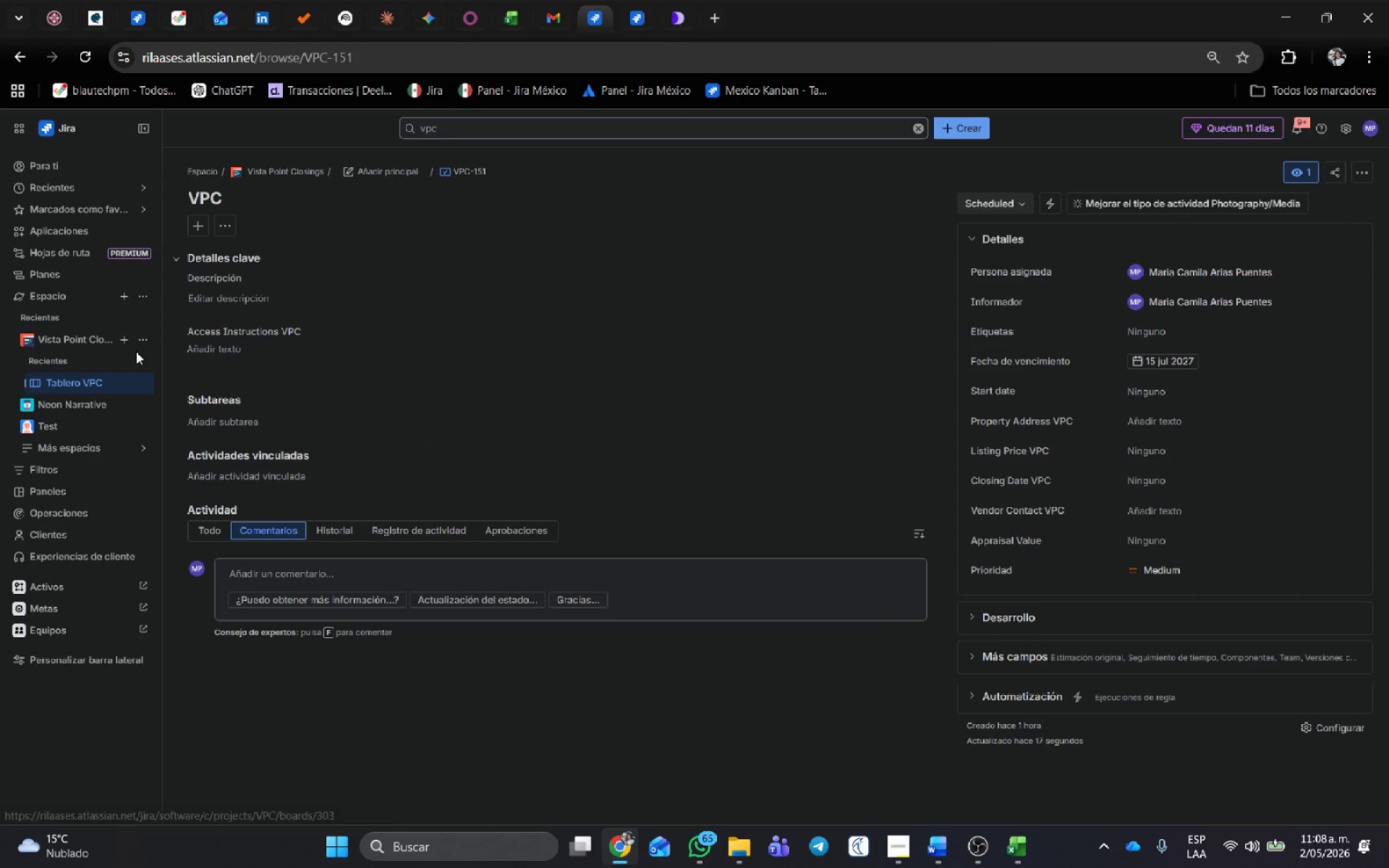 
left_click([82, 336])
 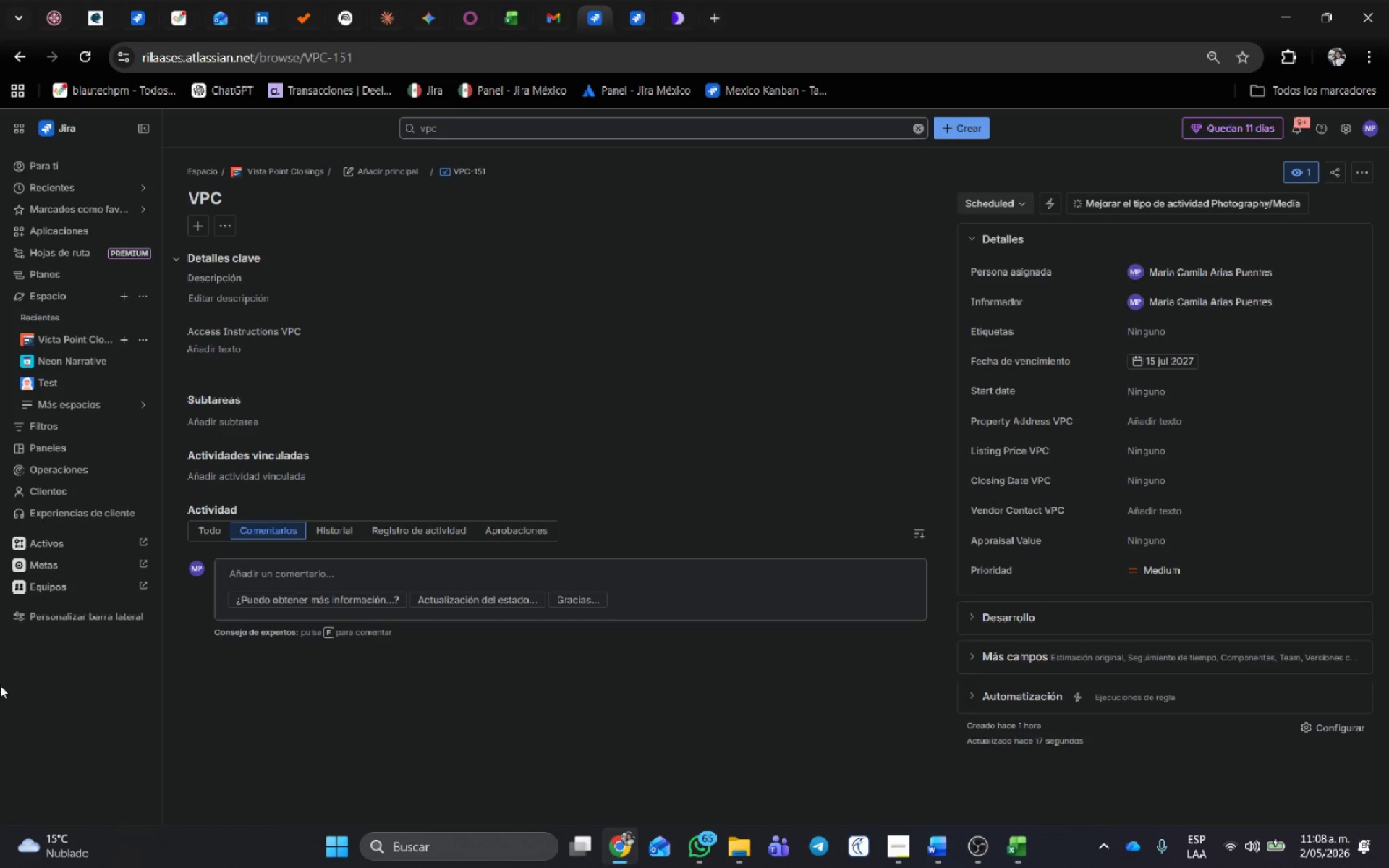 
wait(7.19)
 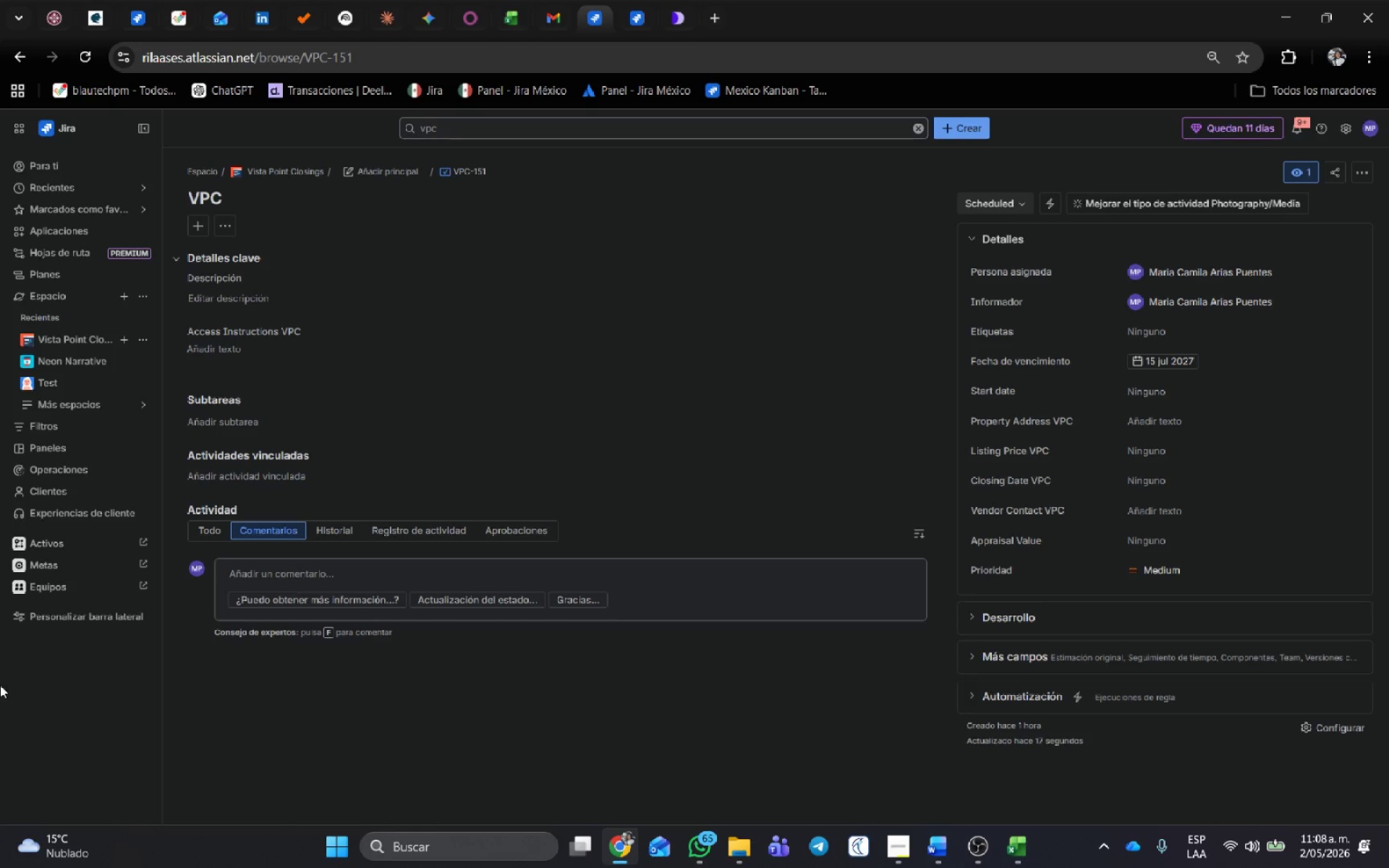 
left_click_drag(start_coordinate=[619, 9], to_coordinate=[382, 195])
 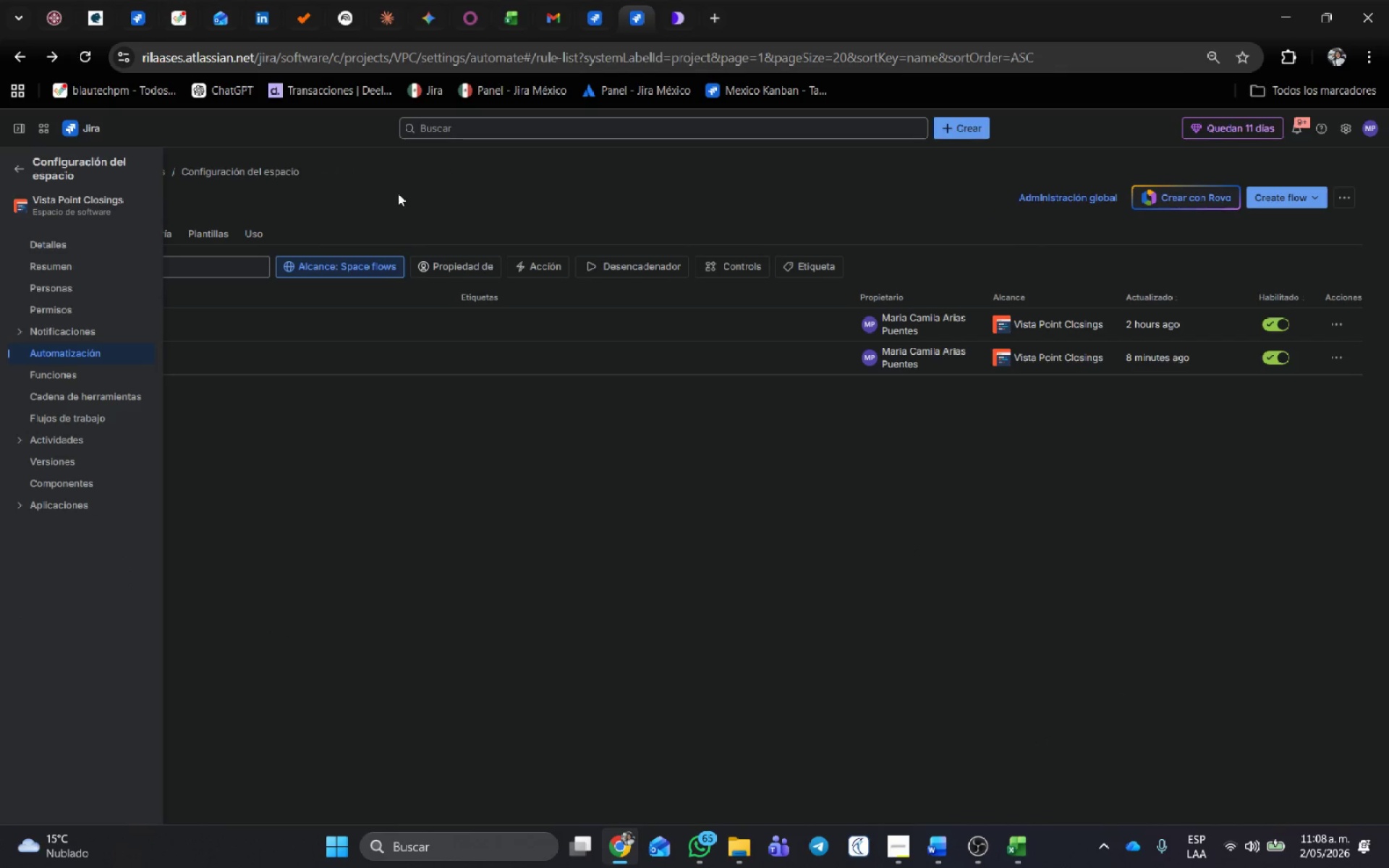 
left_click([382, 195])
 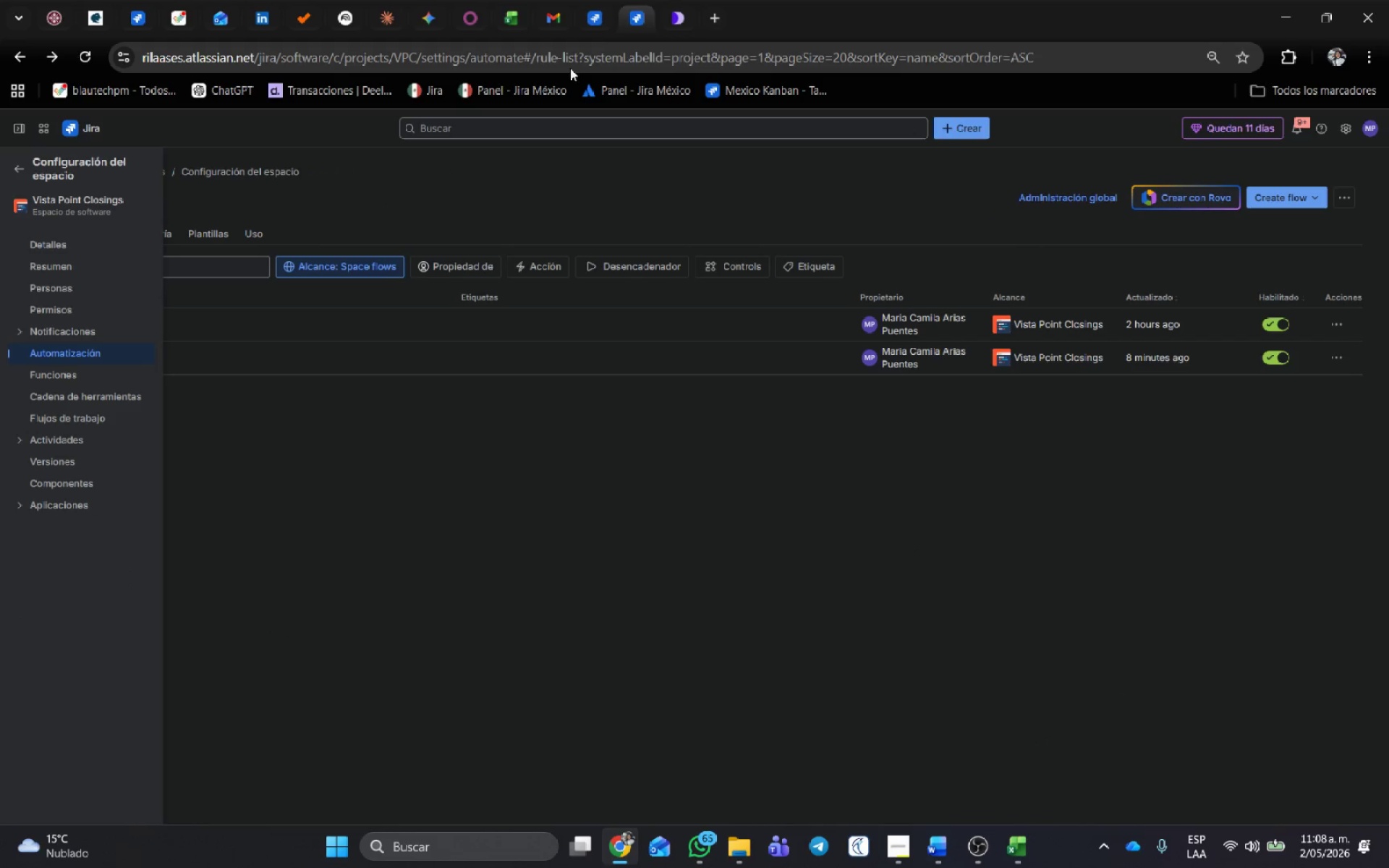 
left_click([582, 7])
 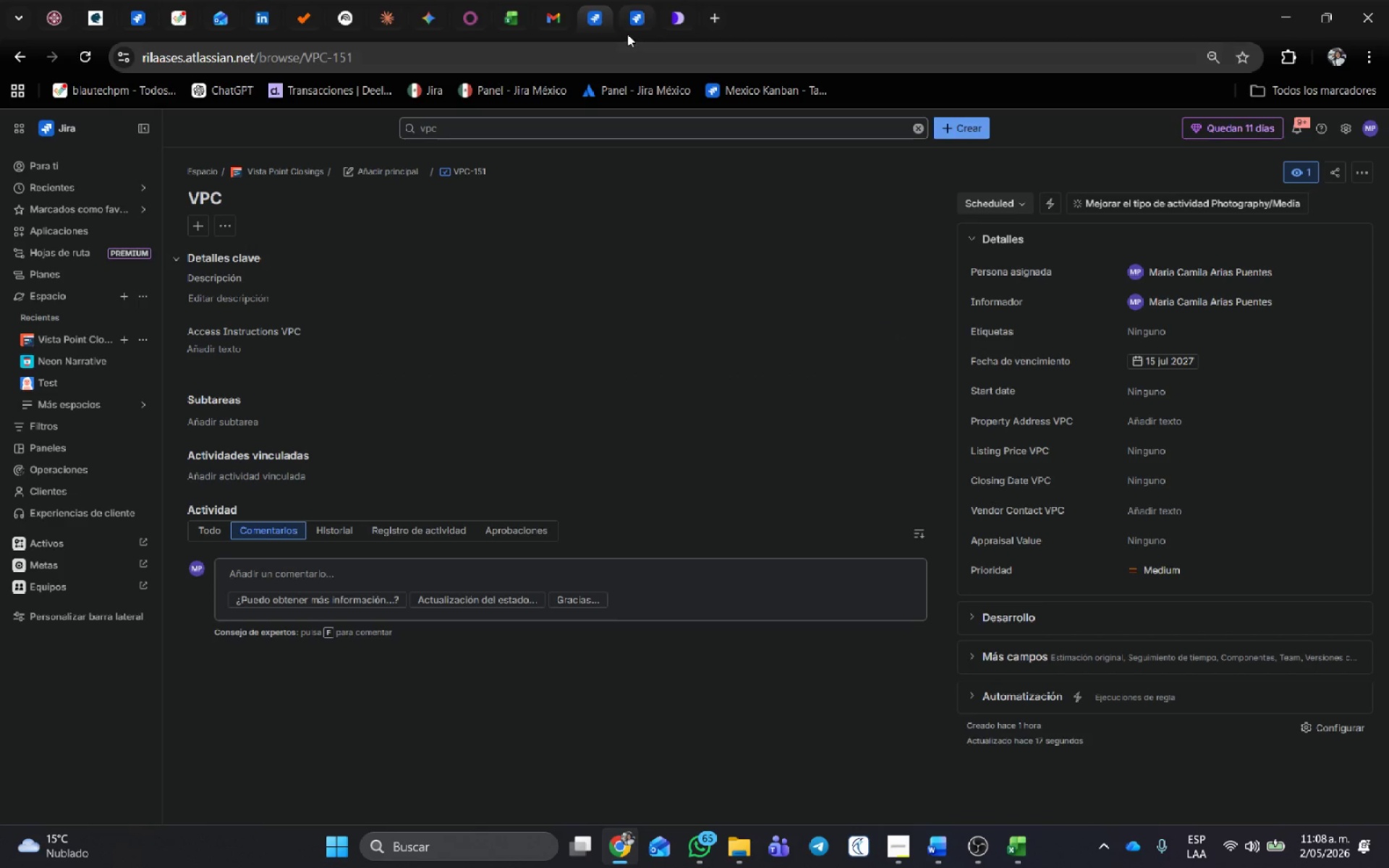 
left_click([626, 20])
 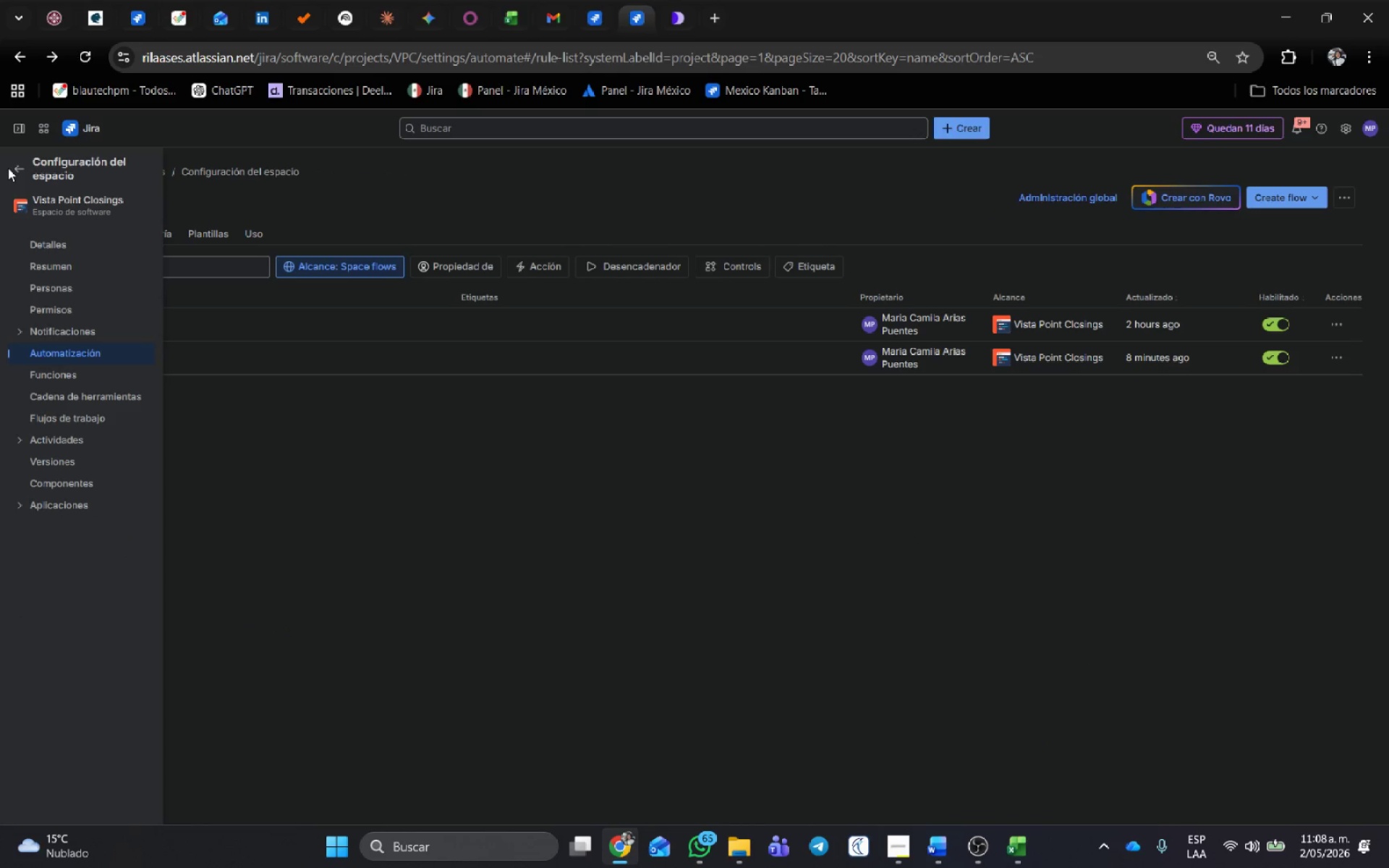 
double_click([20, 166])
 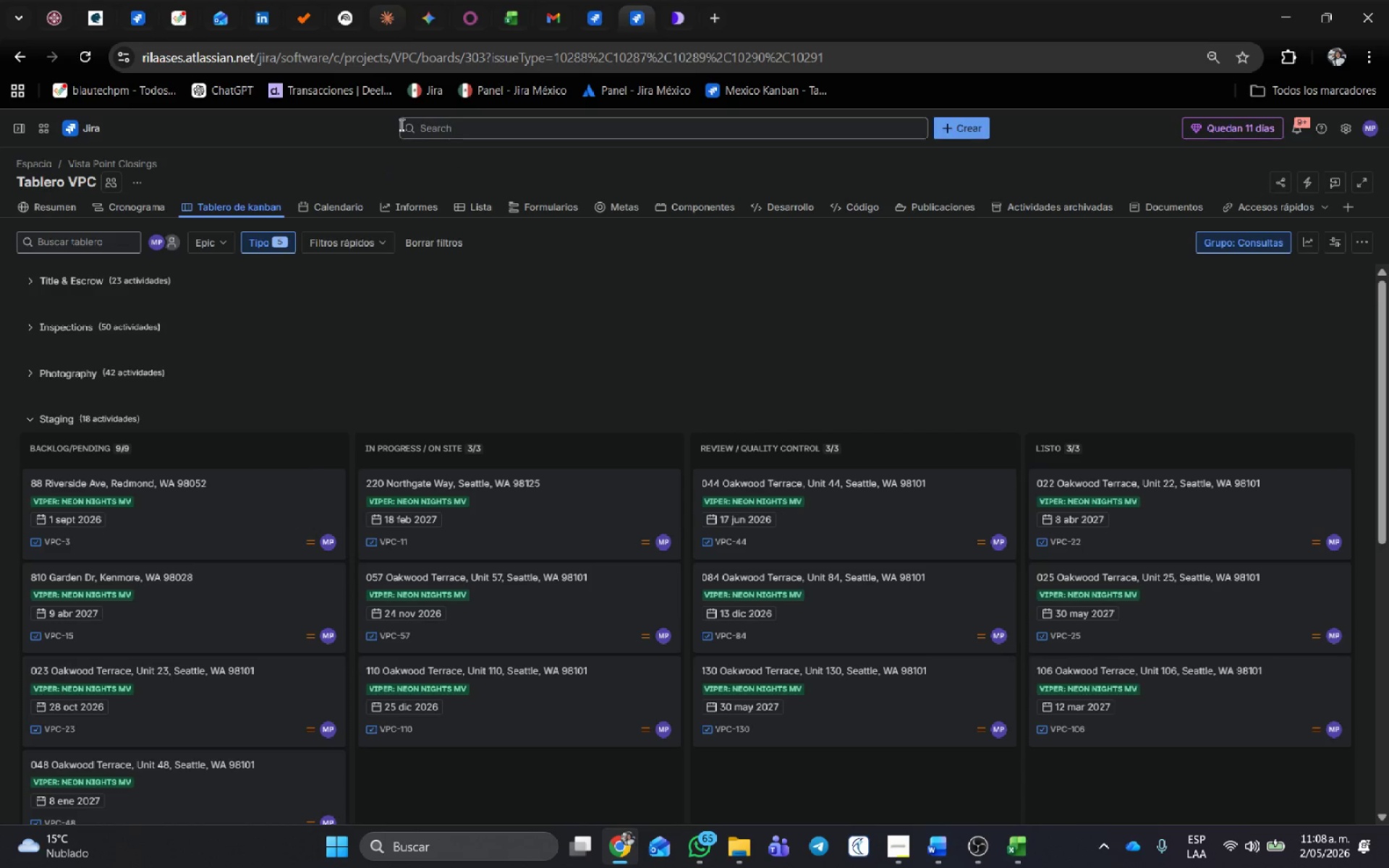 
wait(9.86)
 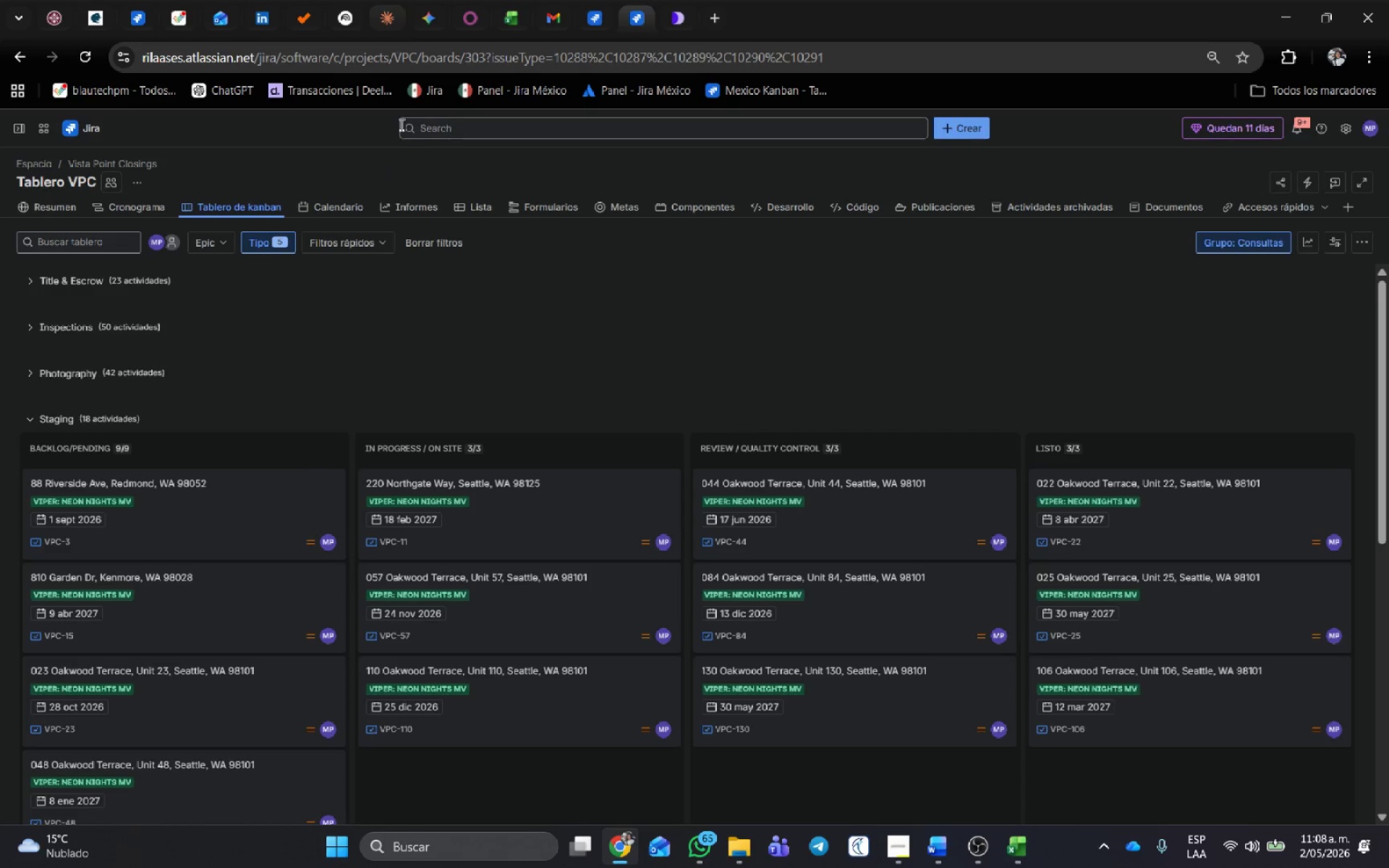 
left_click([88, 504])
 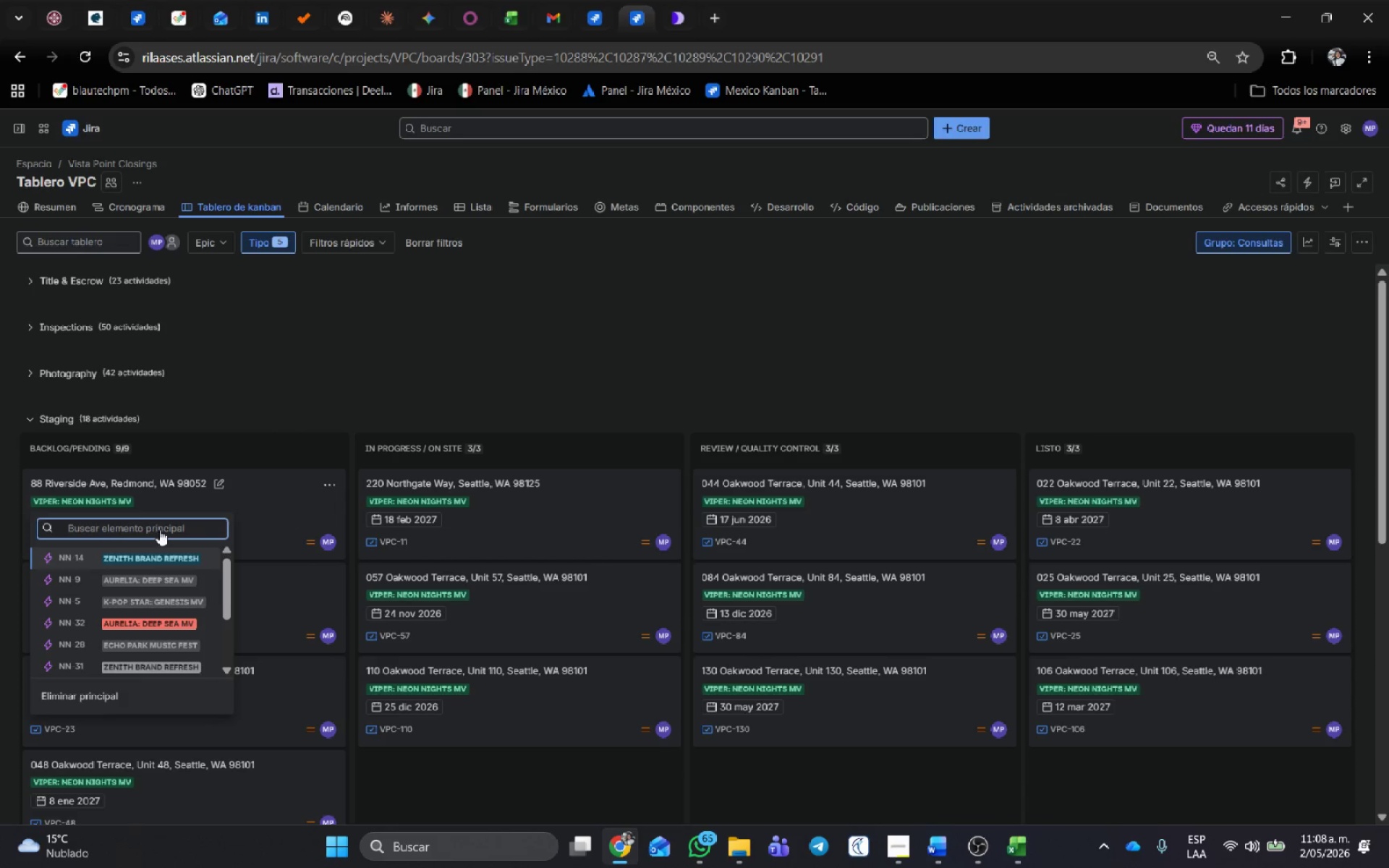 
left_click([274, 512])
 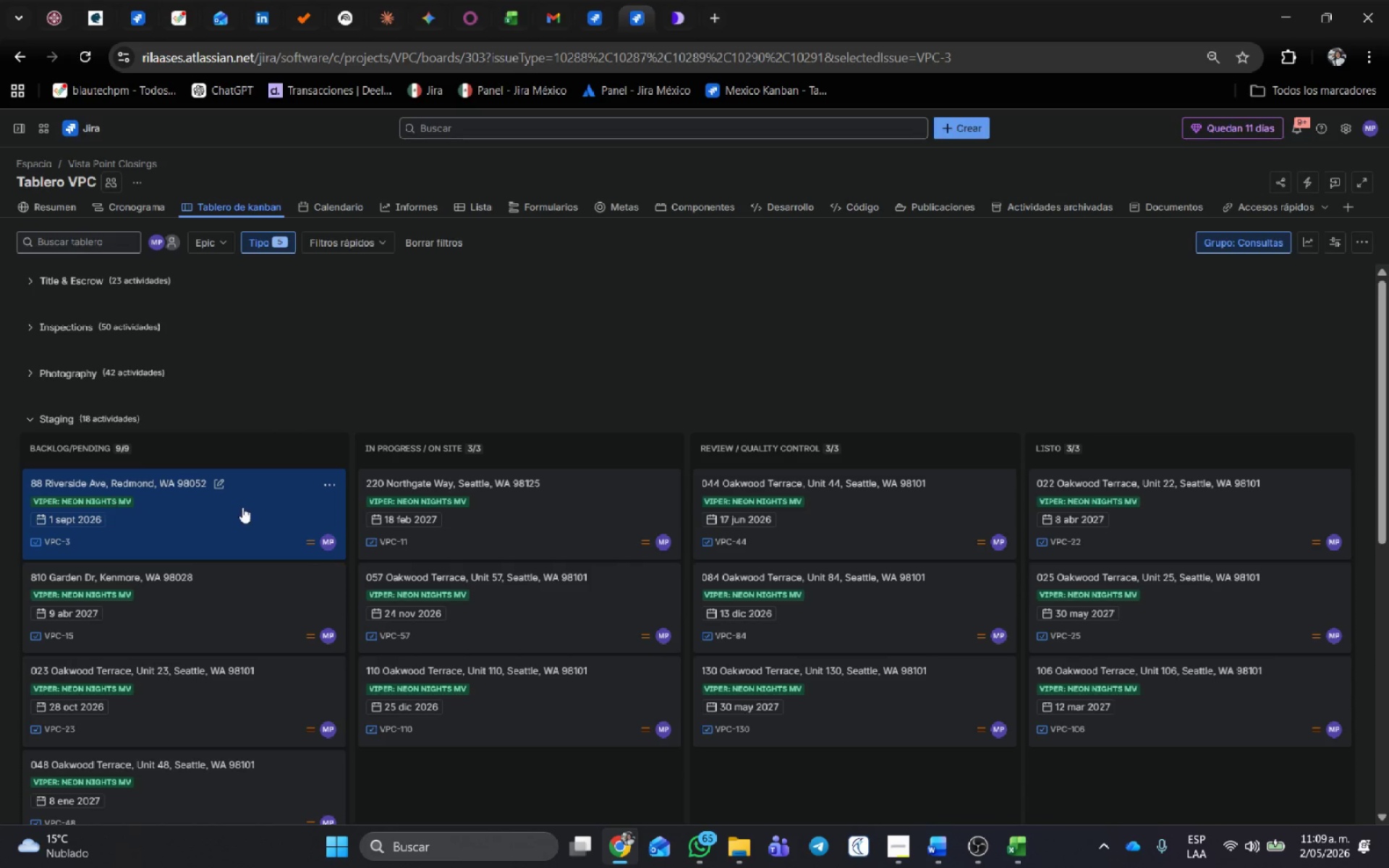 
scroll: coordinate [222, 504], scroll_direction: up, amount: 8.0
 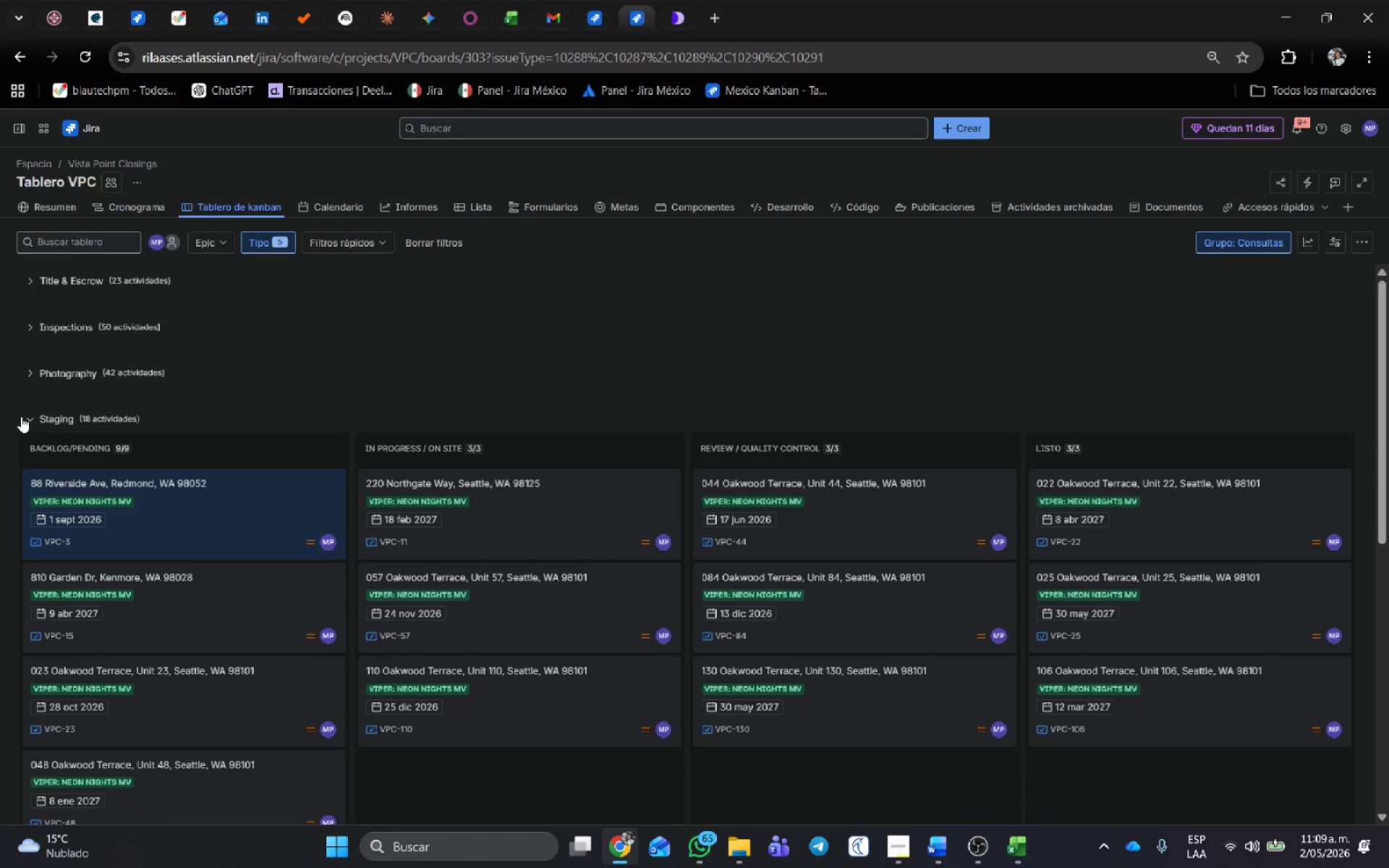 
left_click([28, 418])
 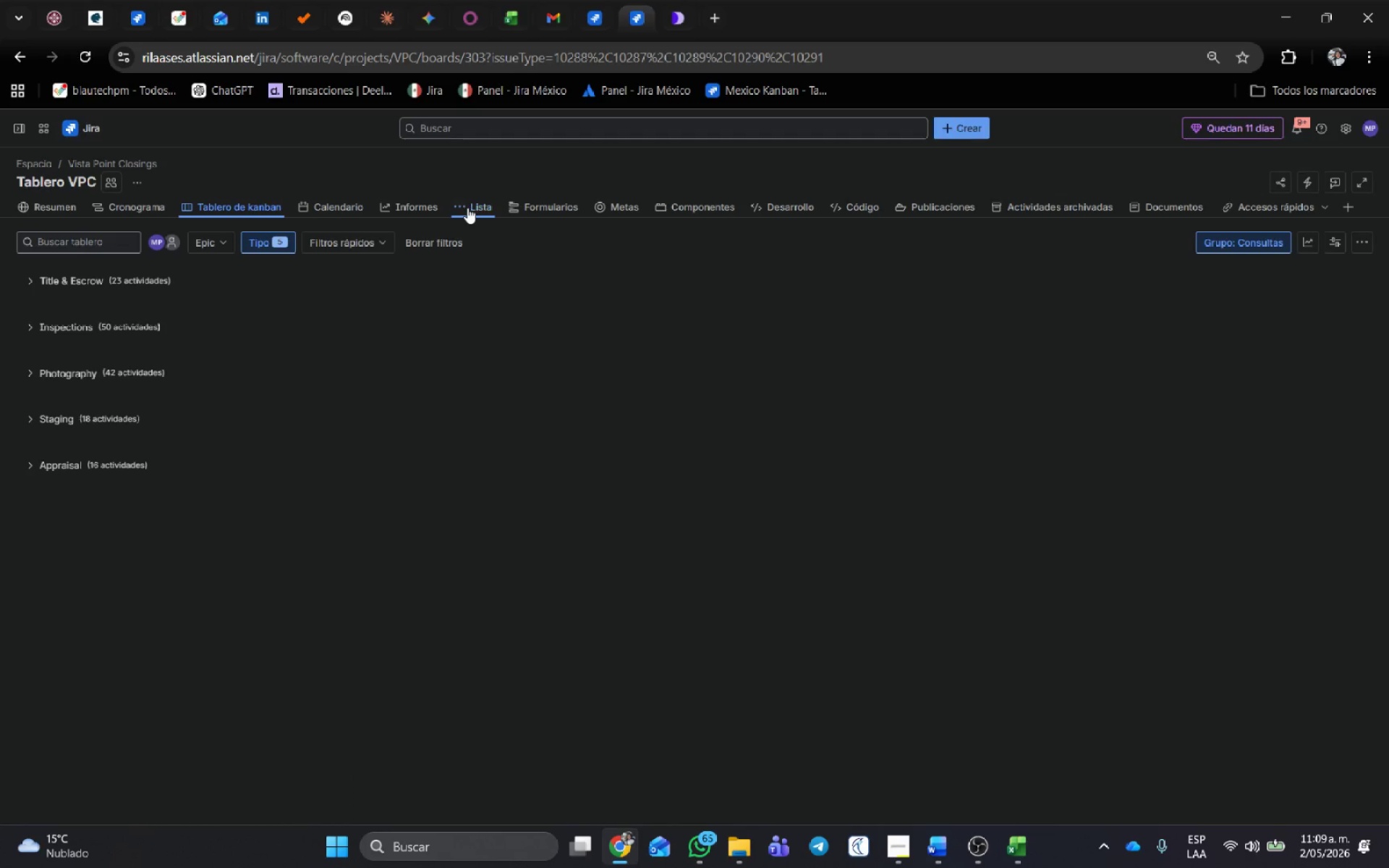 
left_click([481, 209])
 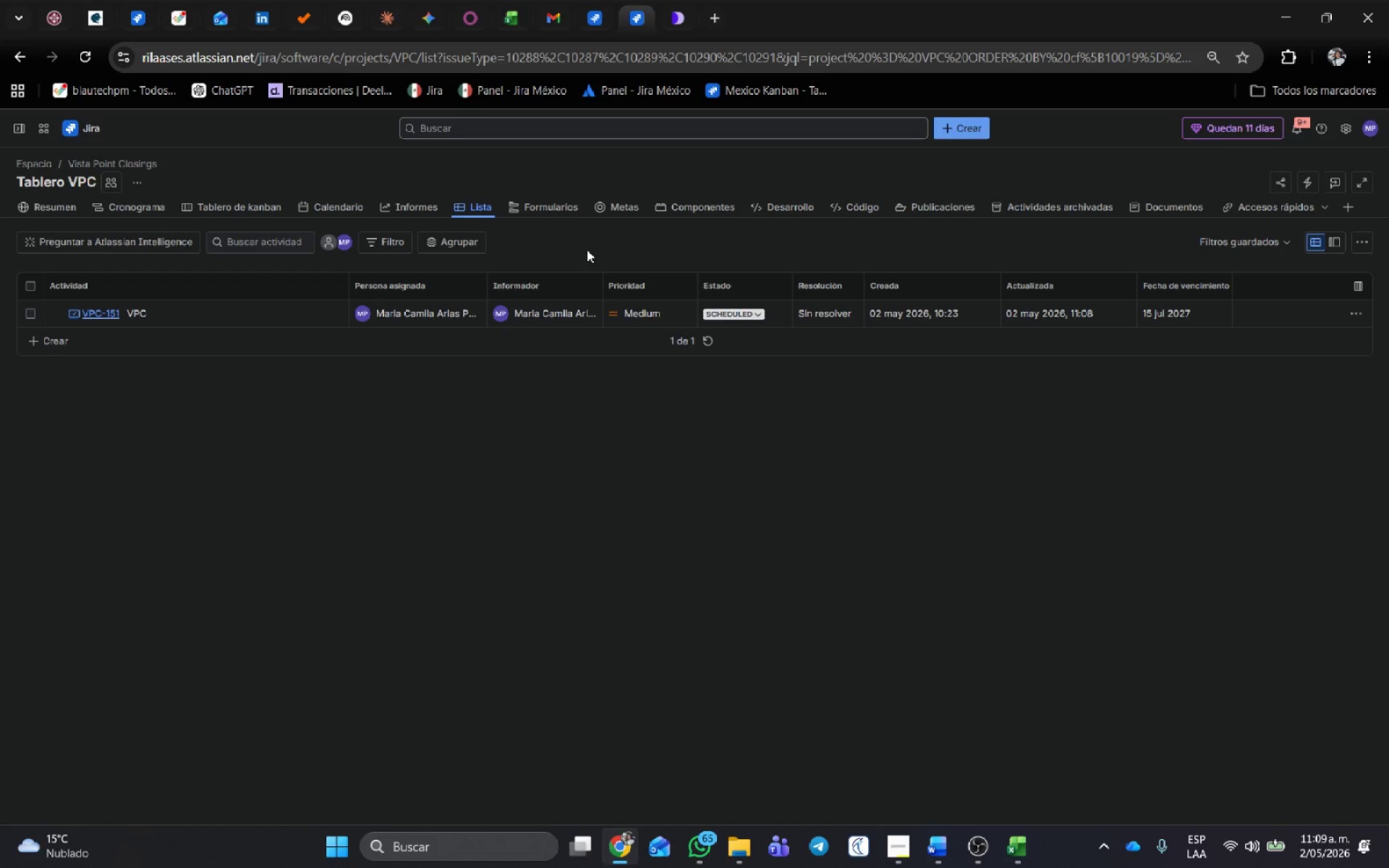 
wait(8.39)
 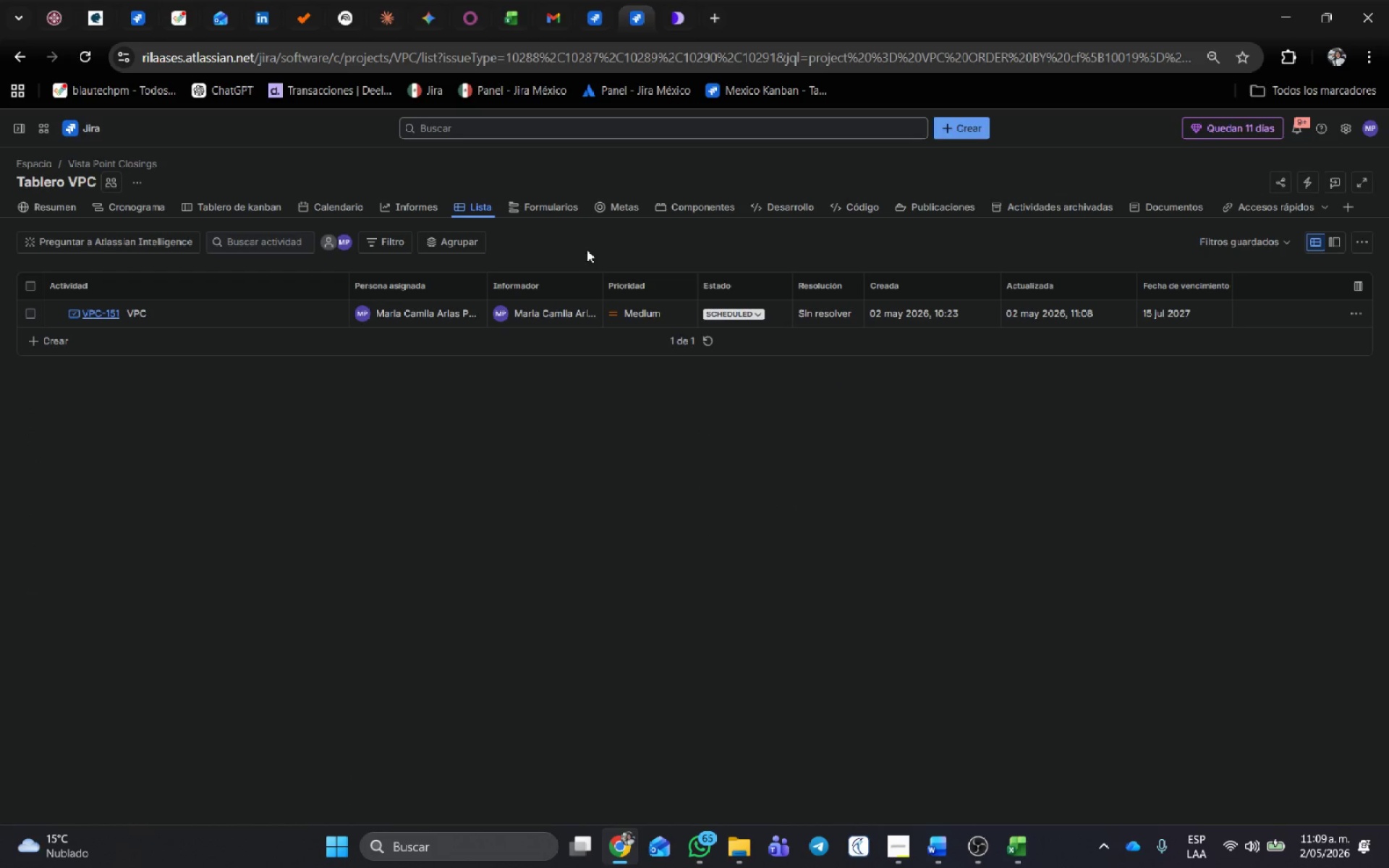 
left_click([467, 245])
 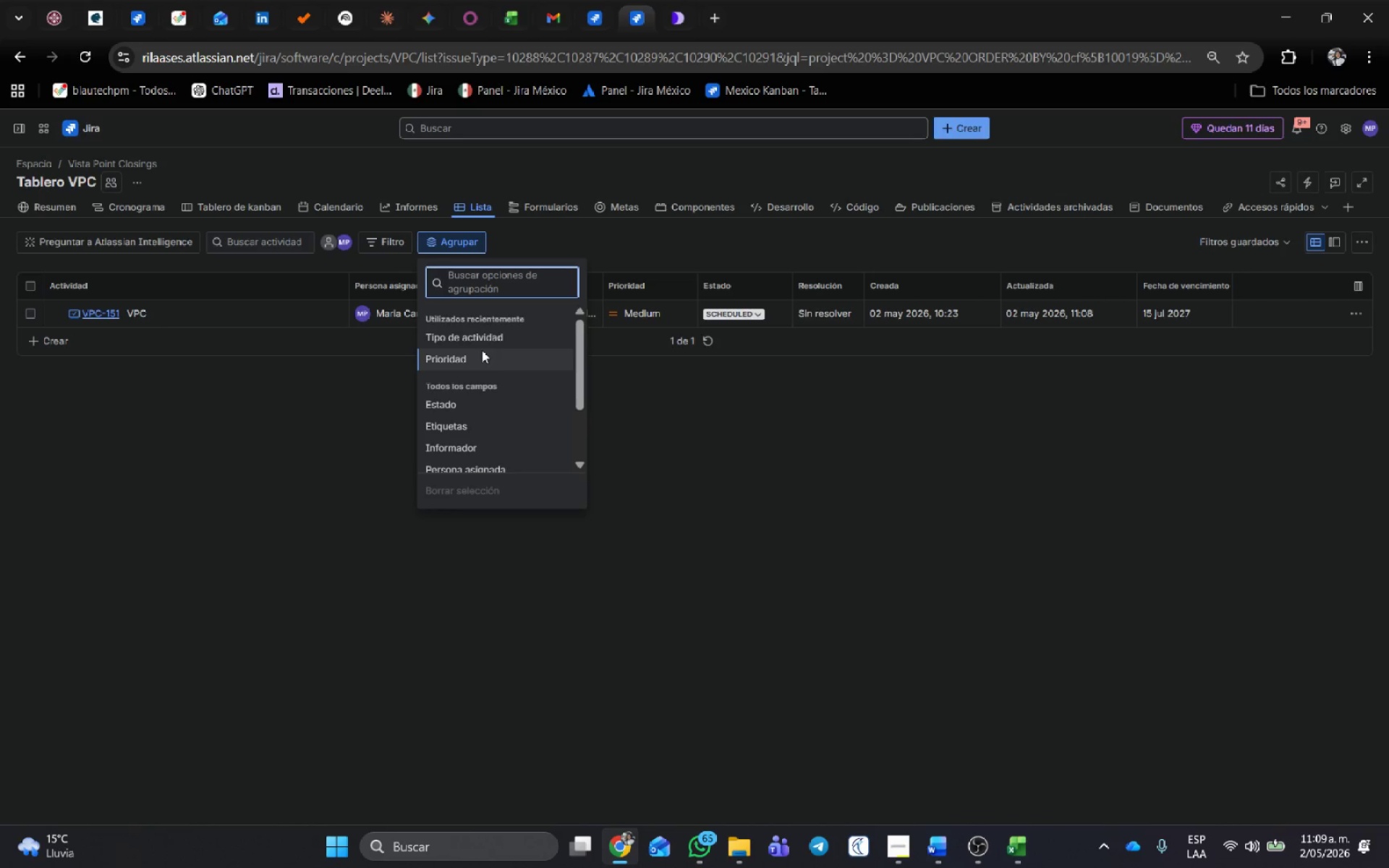 
left_click([478, 337])
 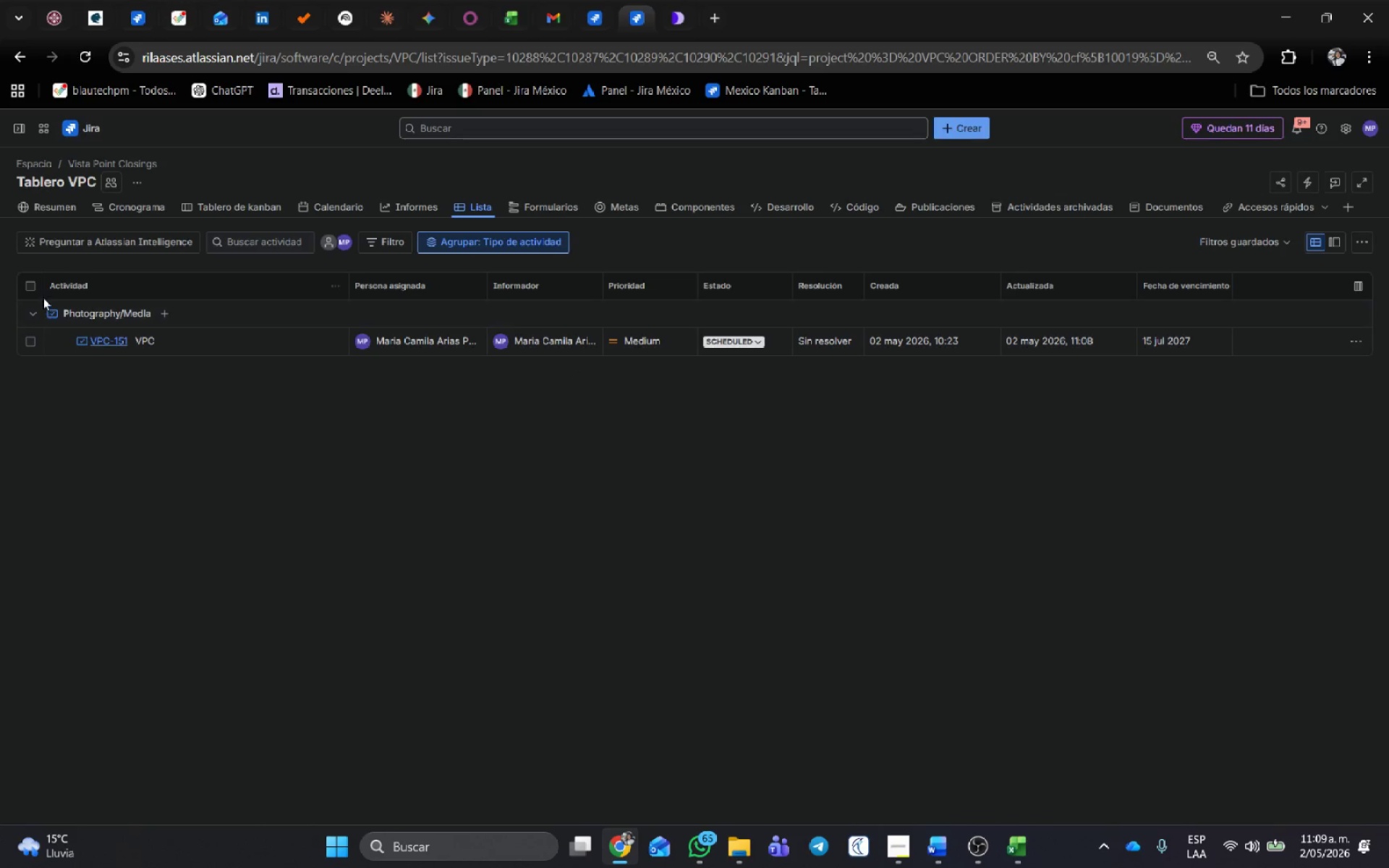 
left_click([36, 313])
 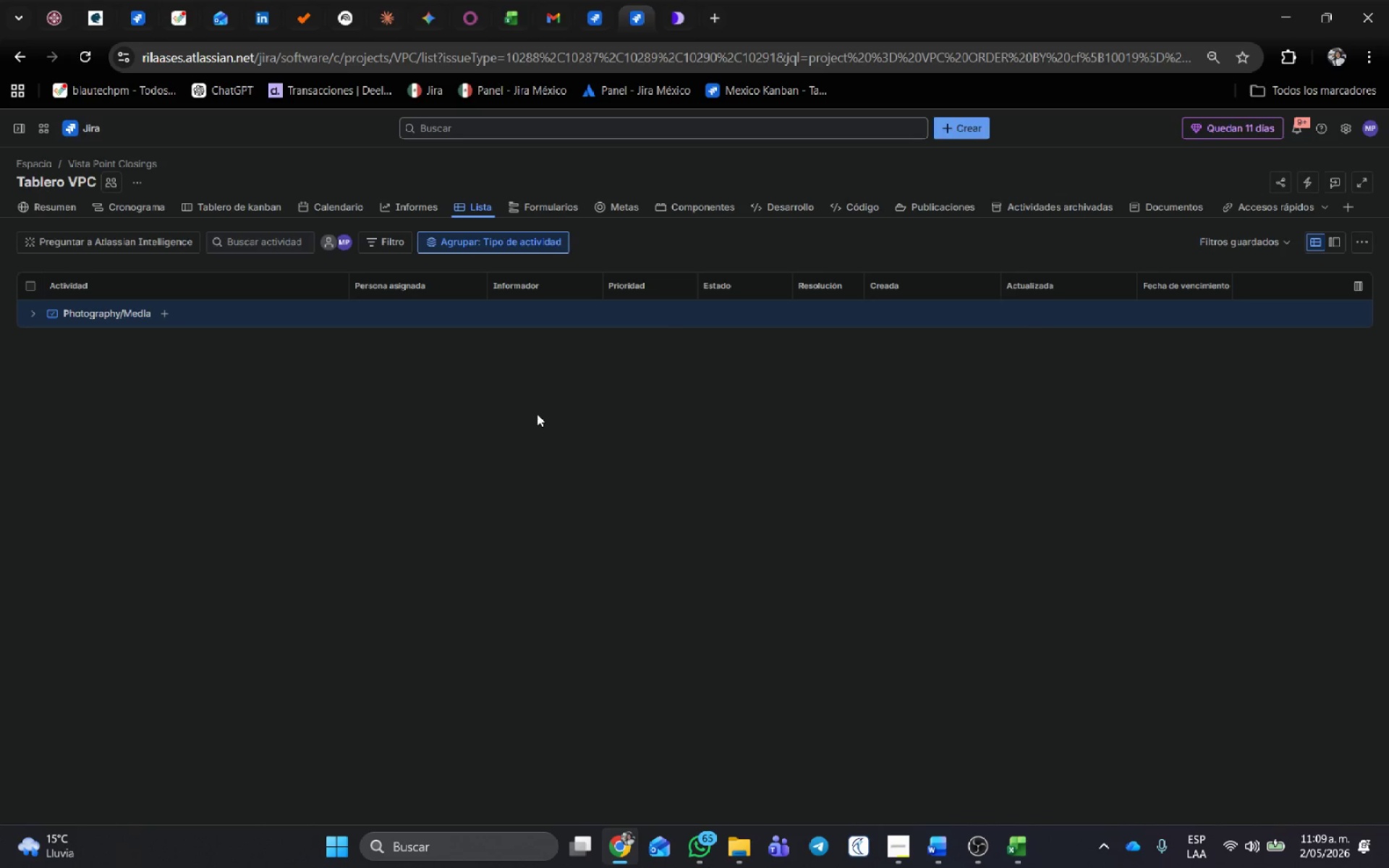 
scroll: coordinate [266, 305], scroll_direction: up, amount: 2.0
 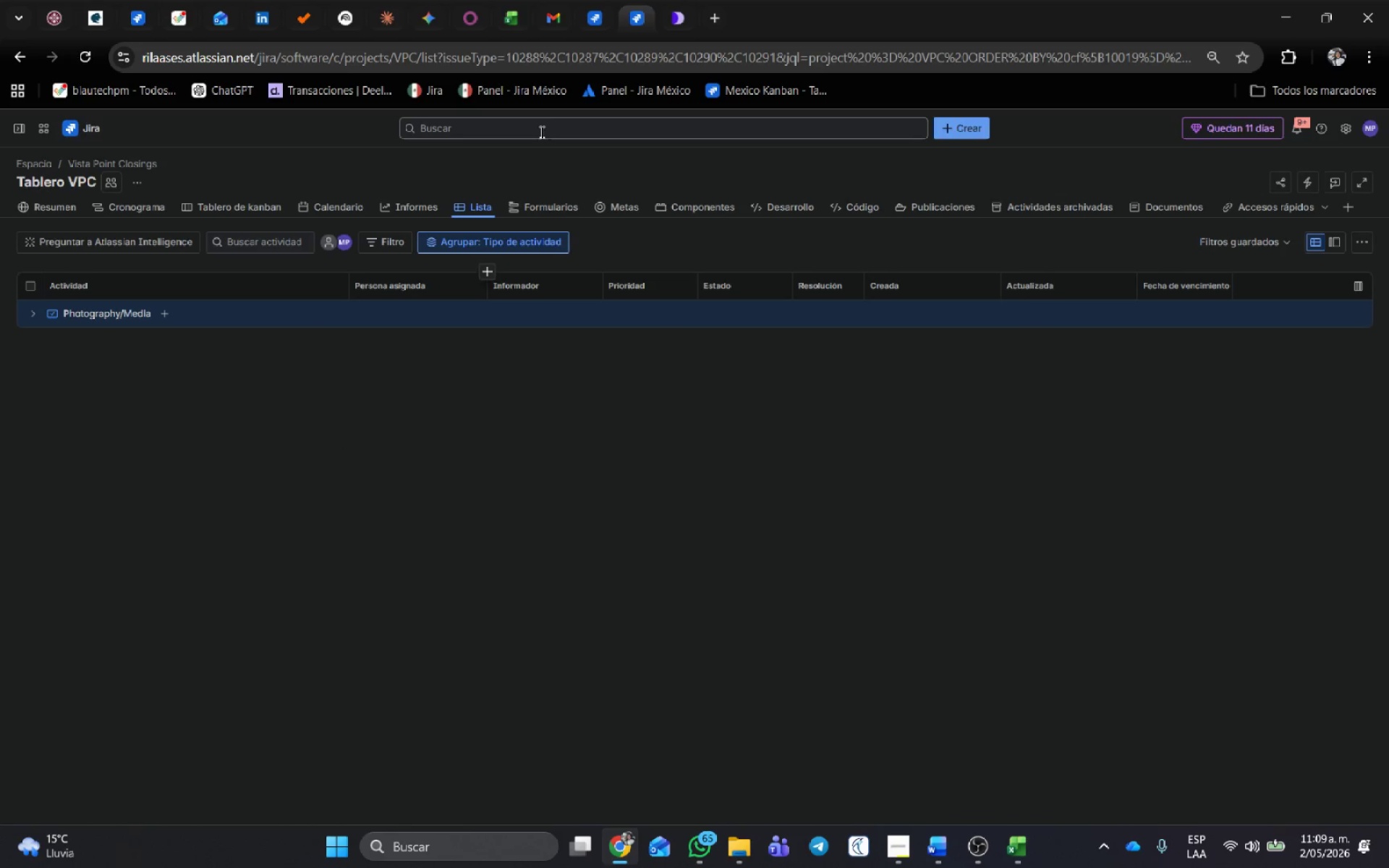 
left_click([540, 131])
 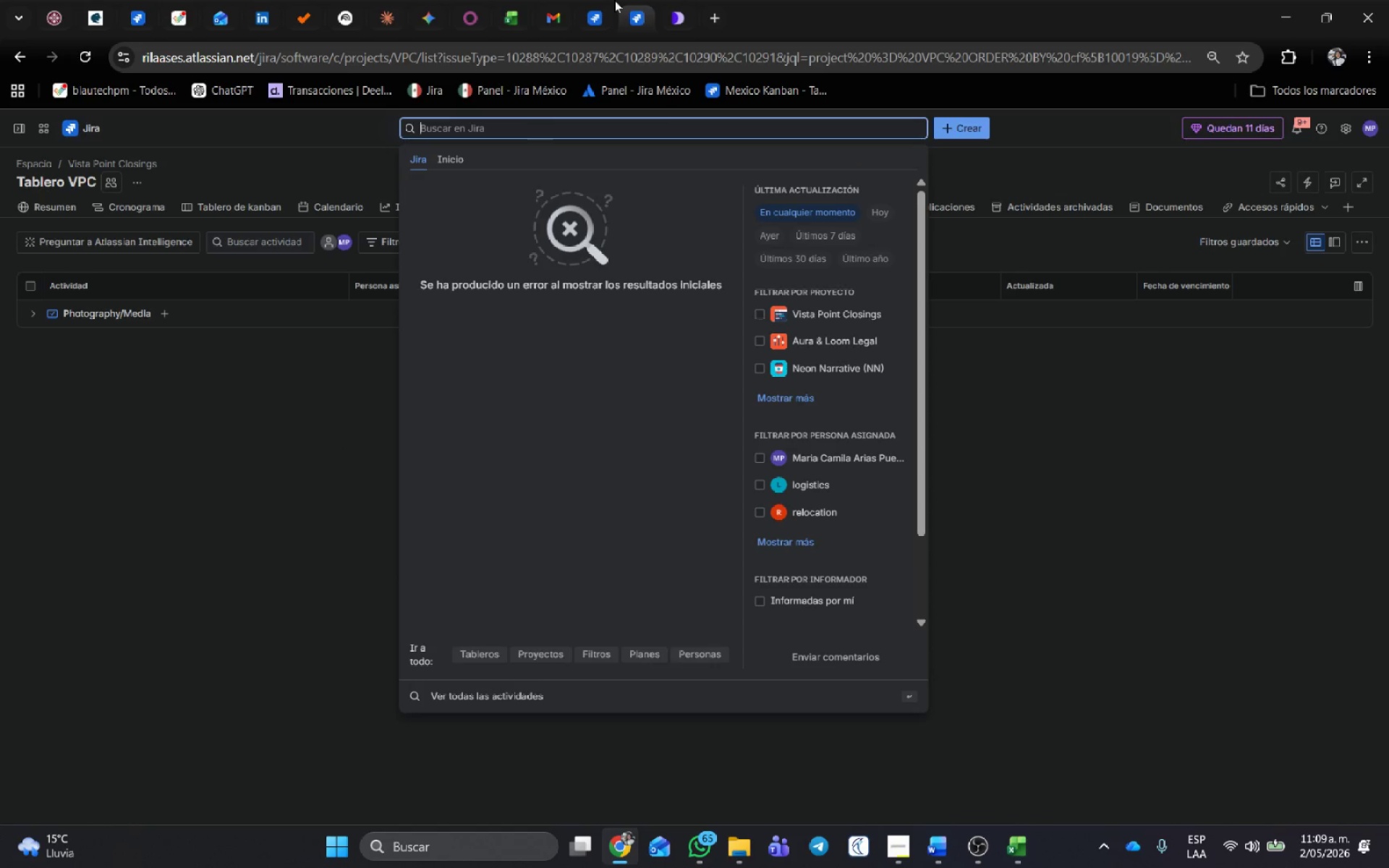 
left_click([596, 5])
 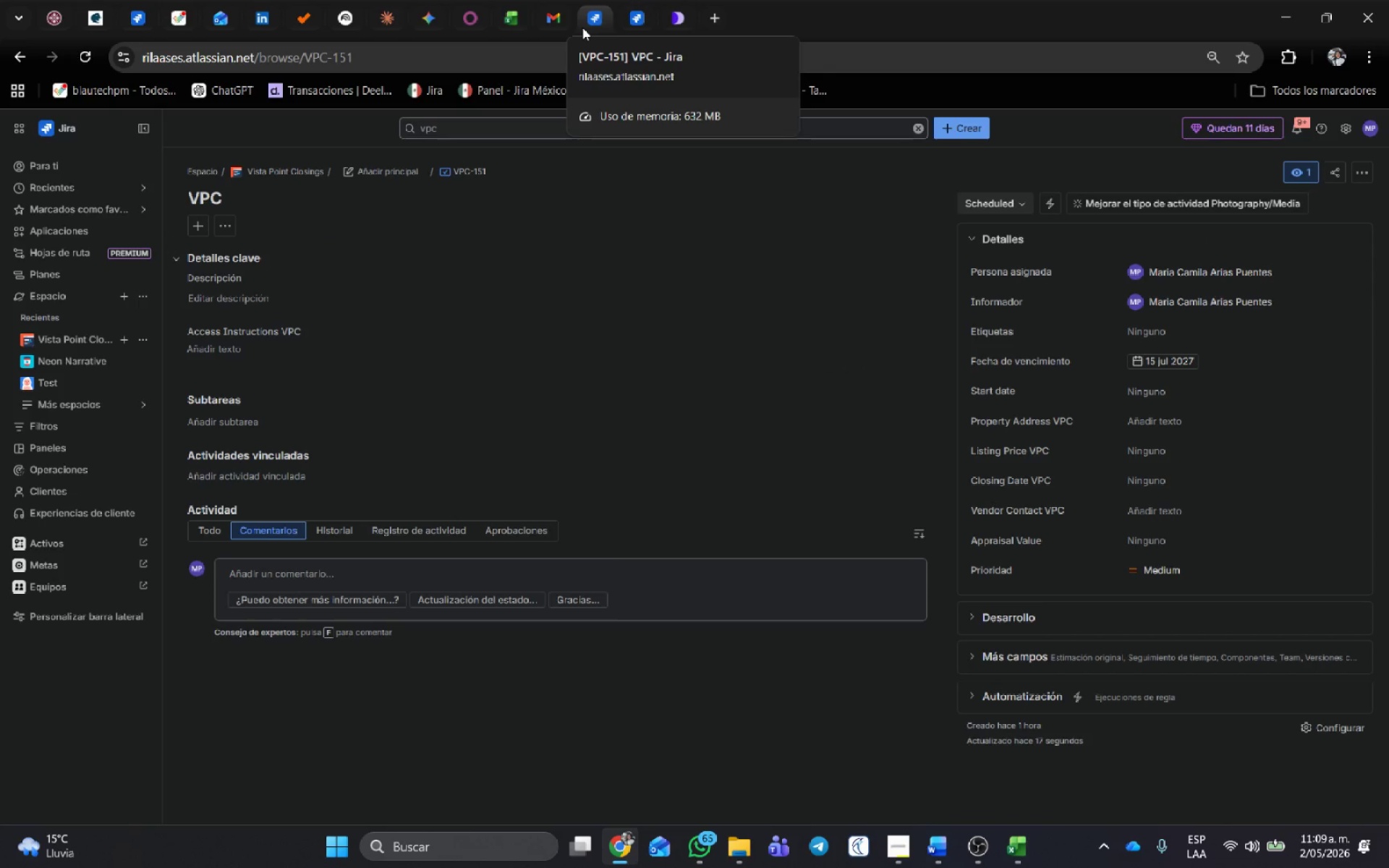 
wait(14.75)
 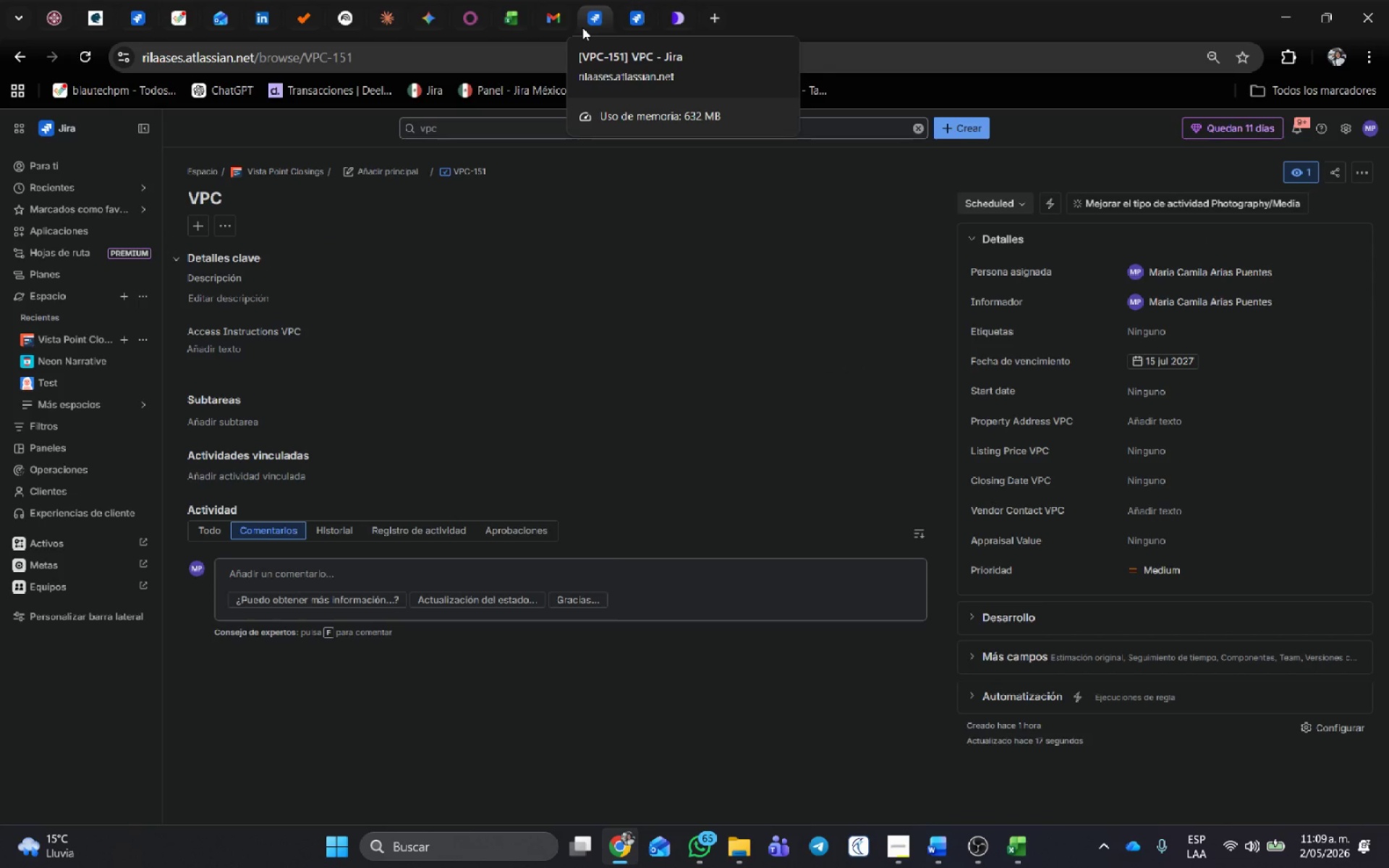 
left_click([632, 7])
 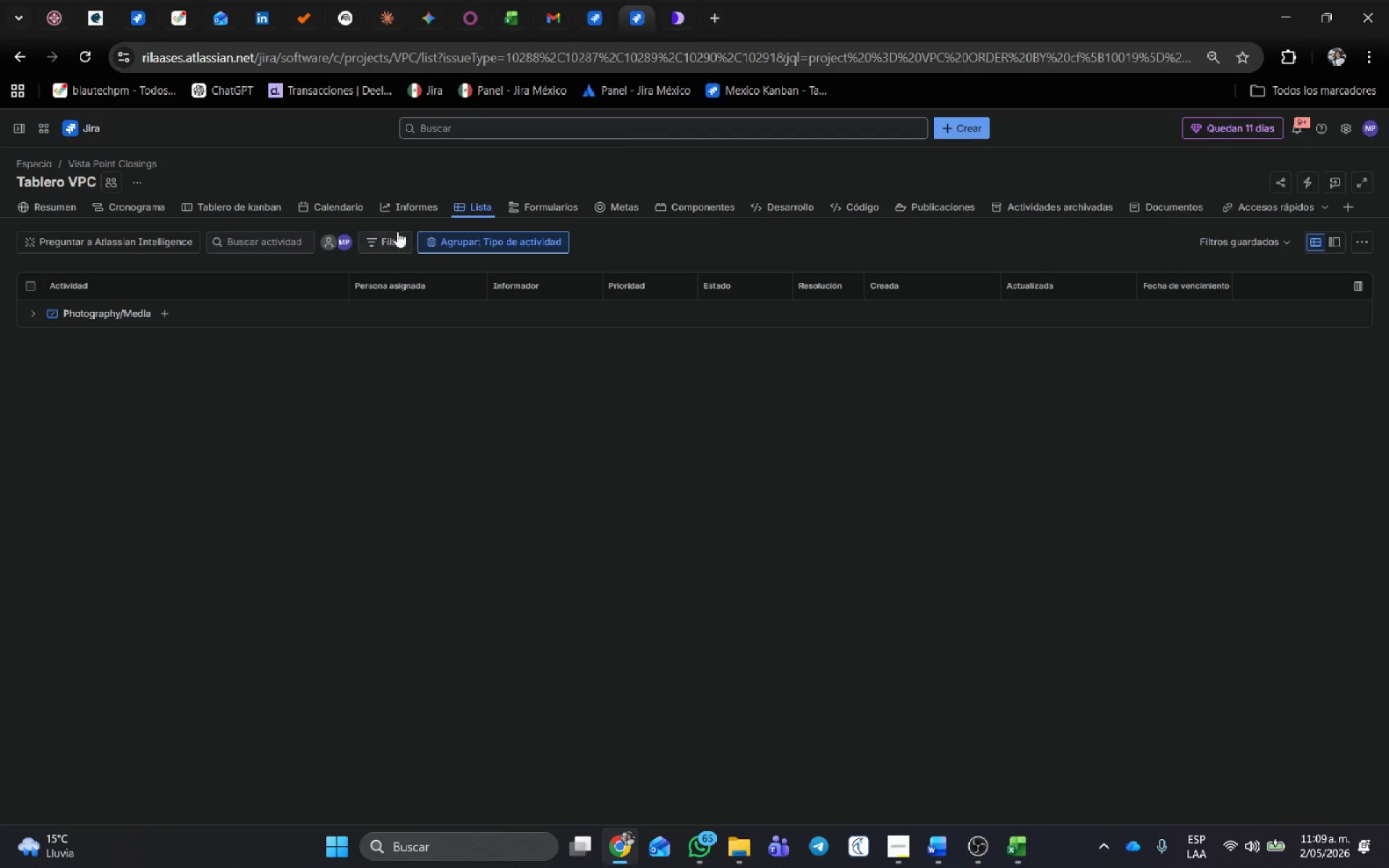 
left_click([410, 237])
 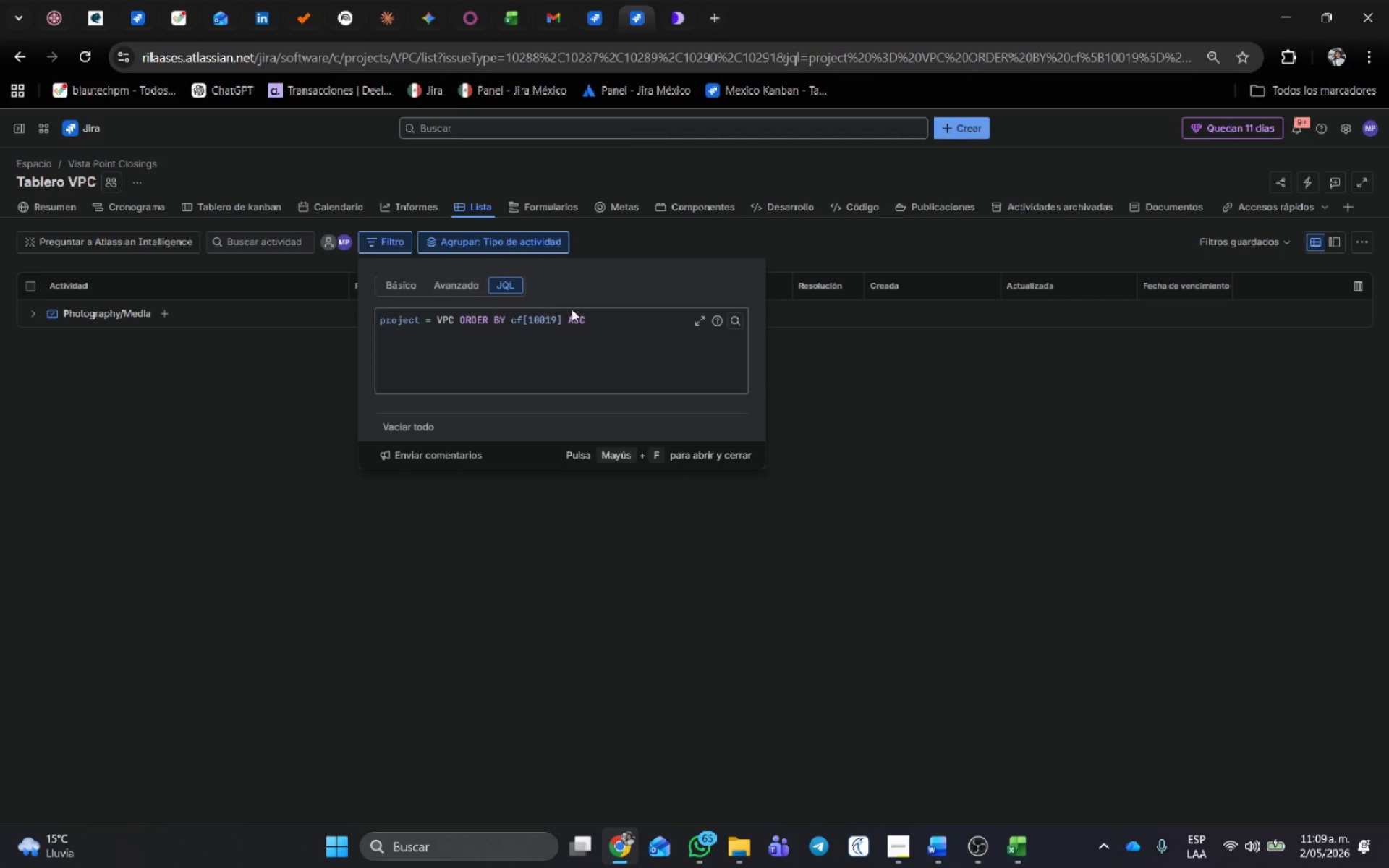 
left_click([605, 326])
 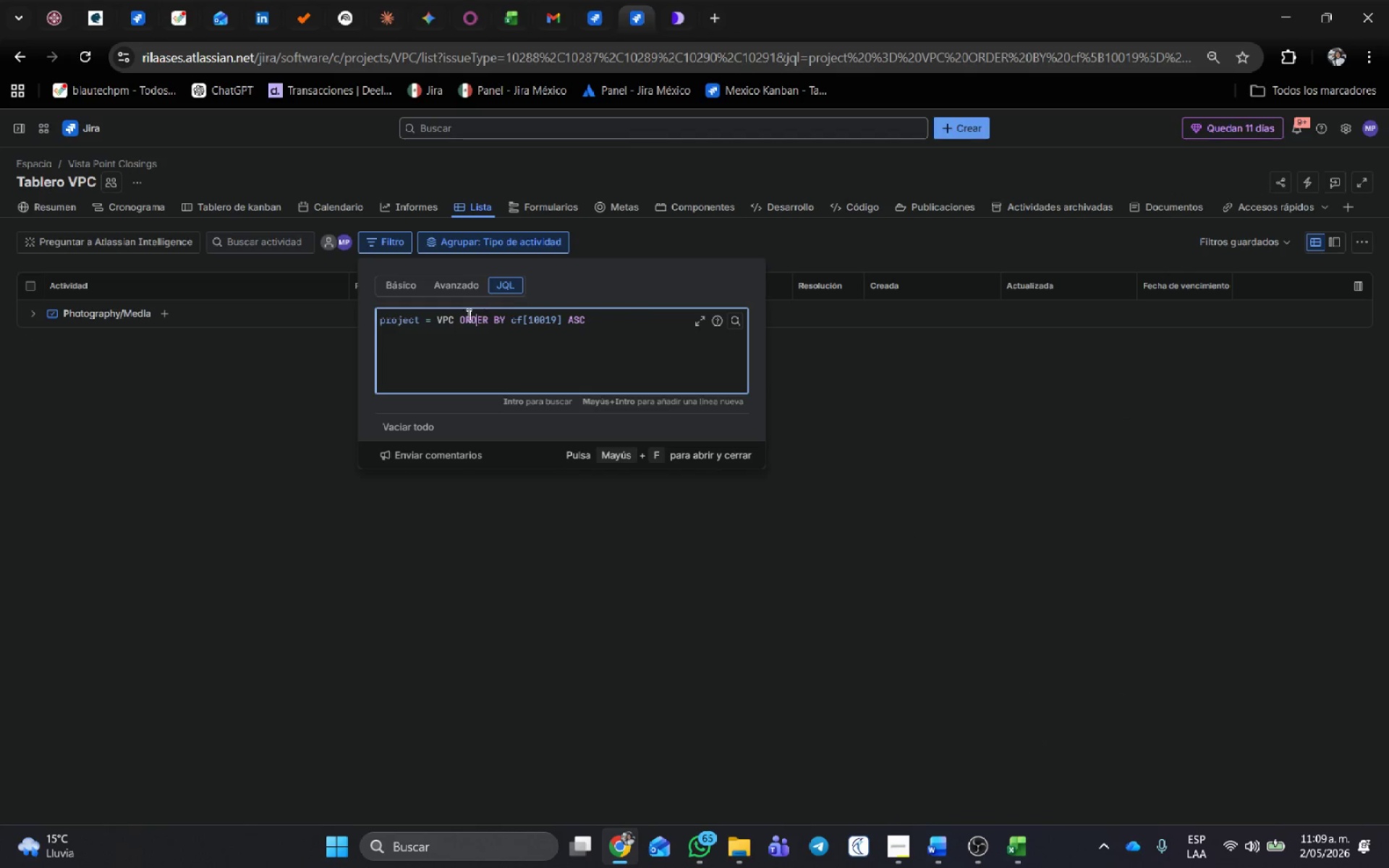 
left_click([457, 315])
 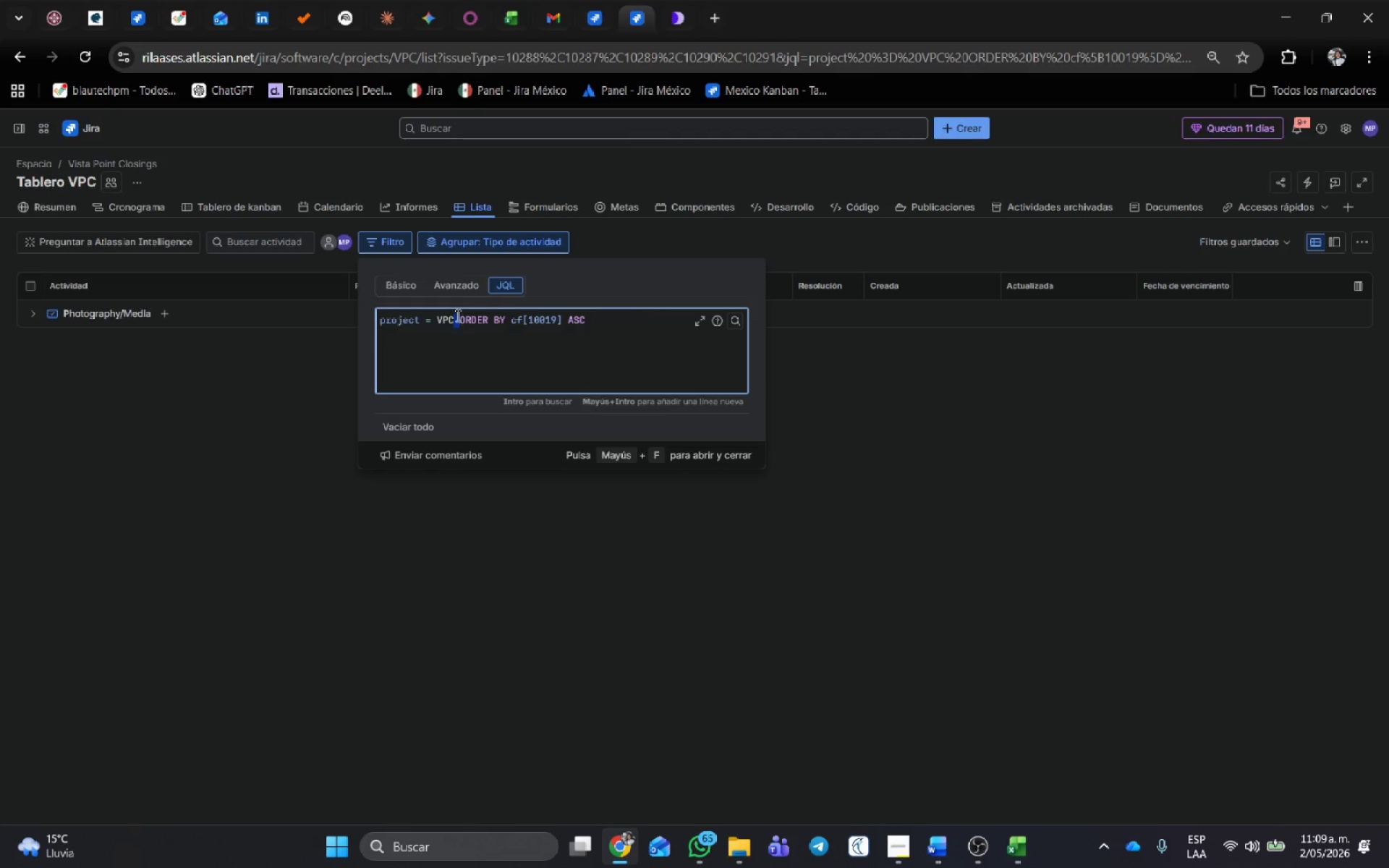 
left_click_drag(start_coordinate=[456, 315], to_coordinate=[442, 314])
 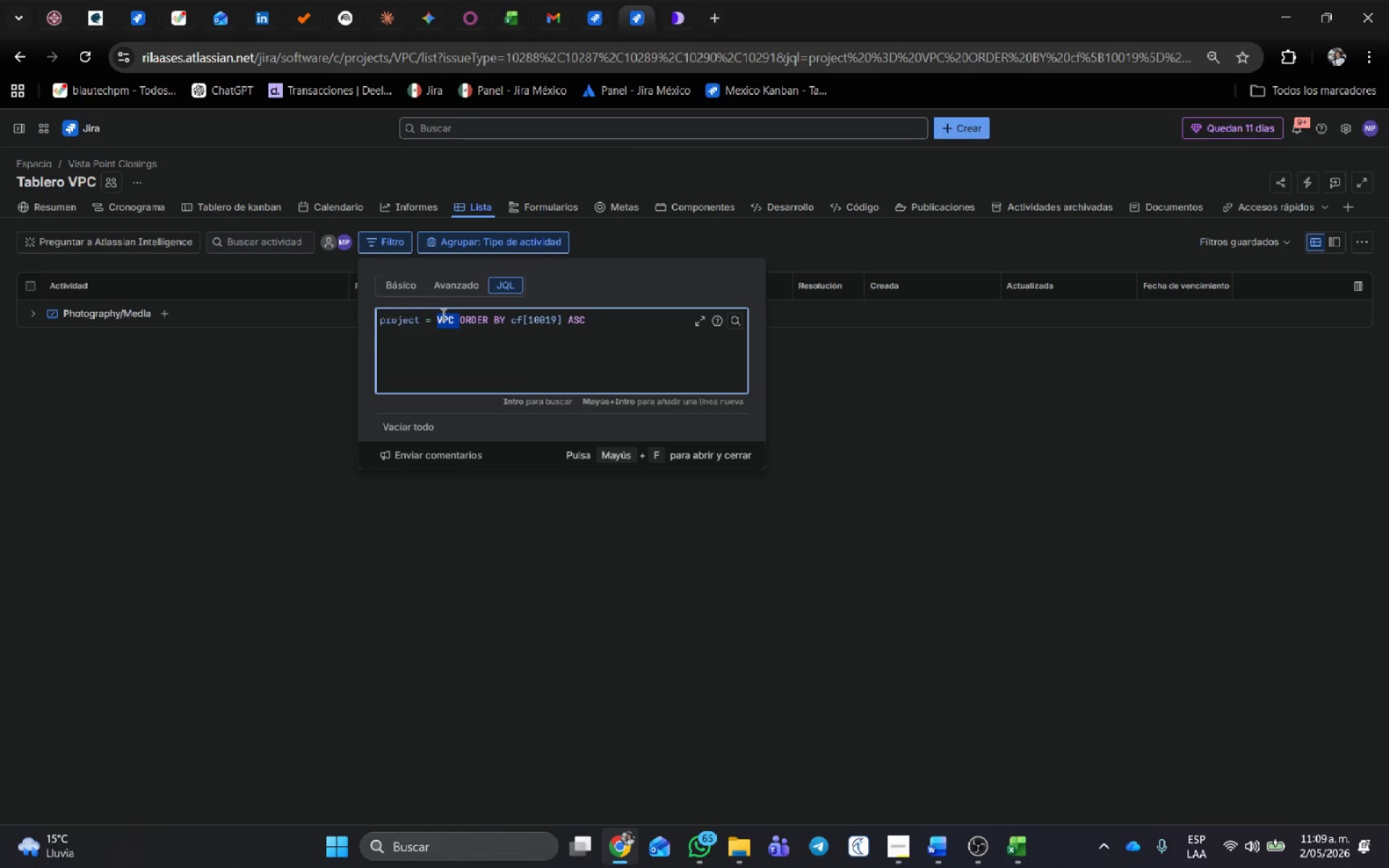 
type(NN[Delete])
 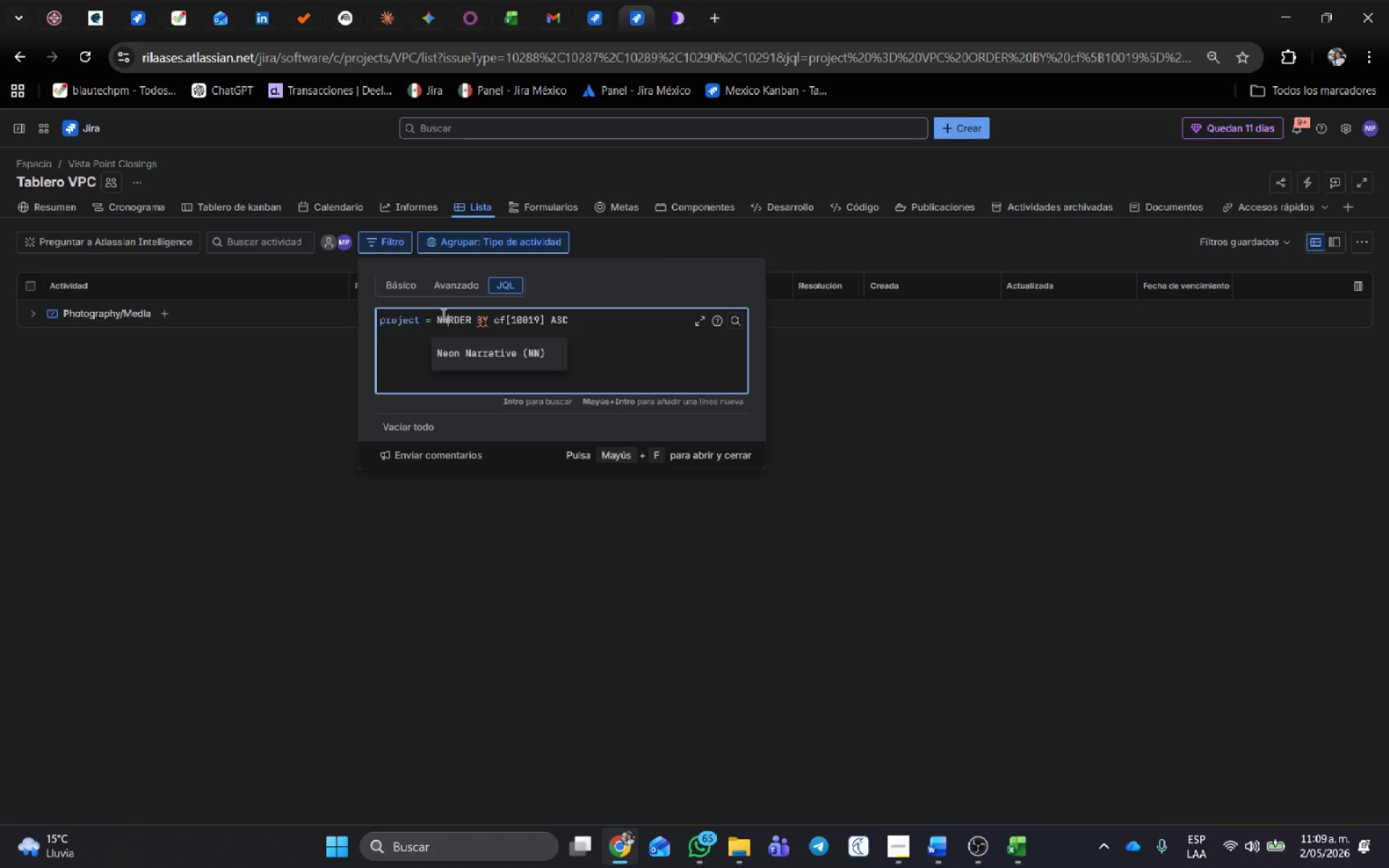 
hold_key(key=Delete, duration=0.89)
 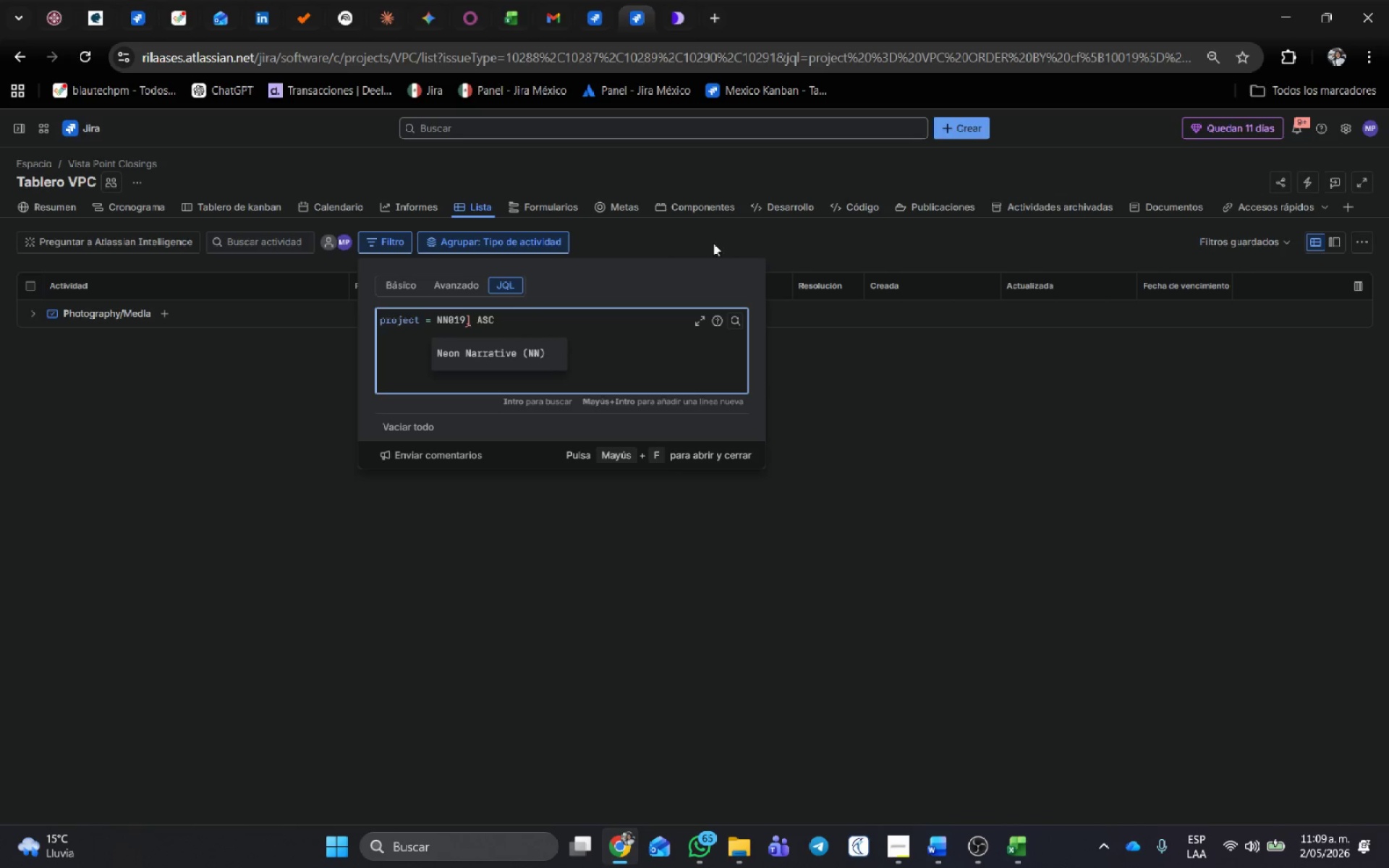 
left_click([731, 238])
 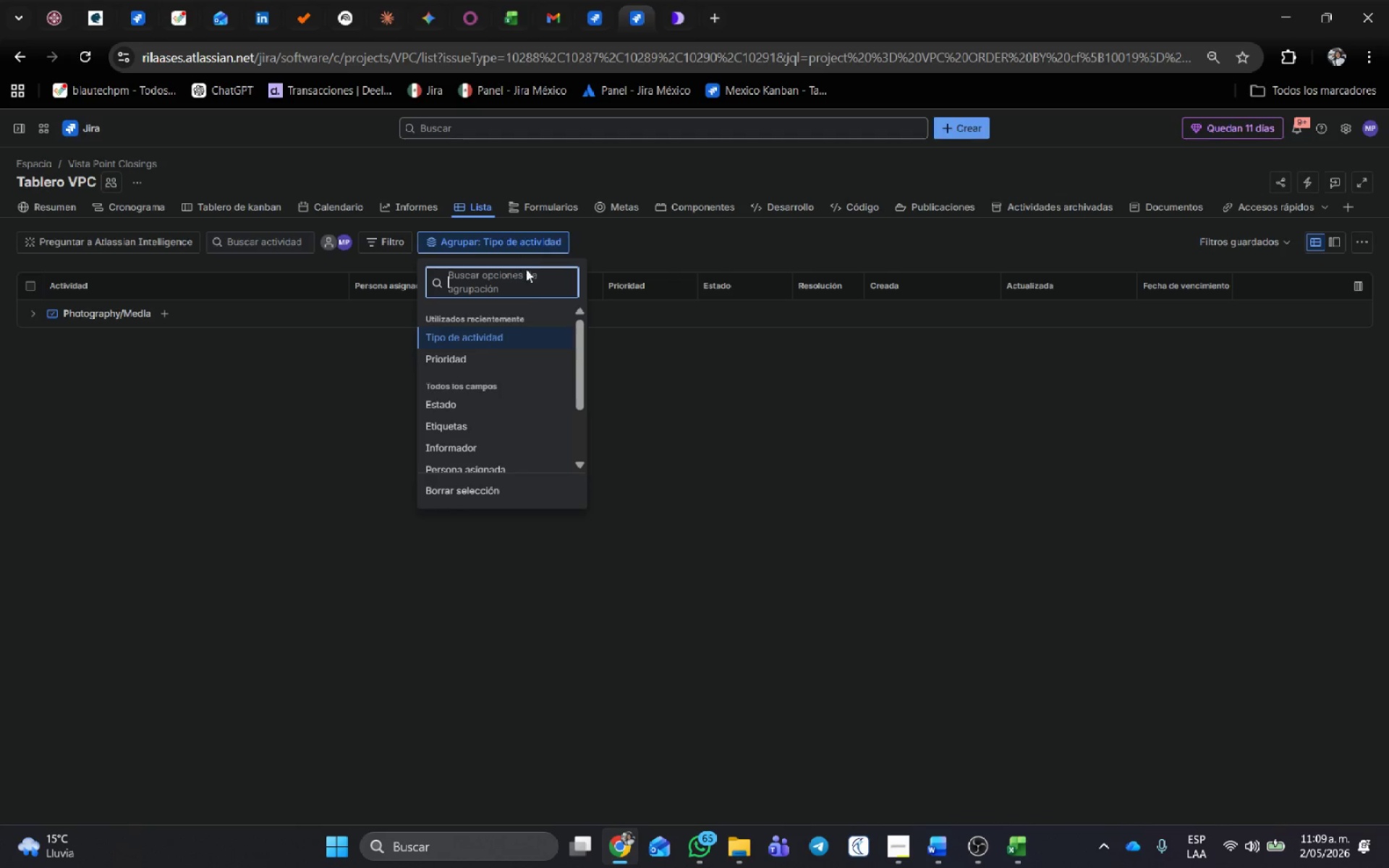 
scroll: coordinate [538, 438], scroll_direction: down, amount: 2.0
 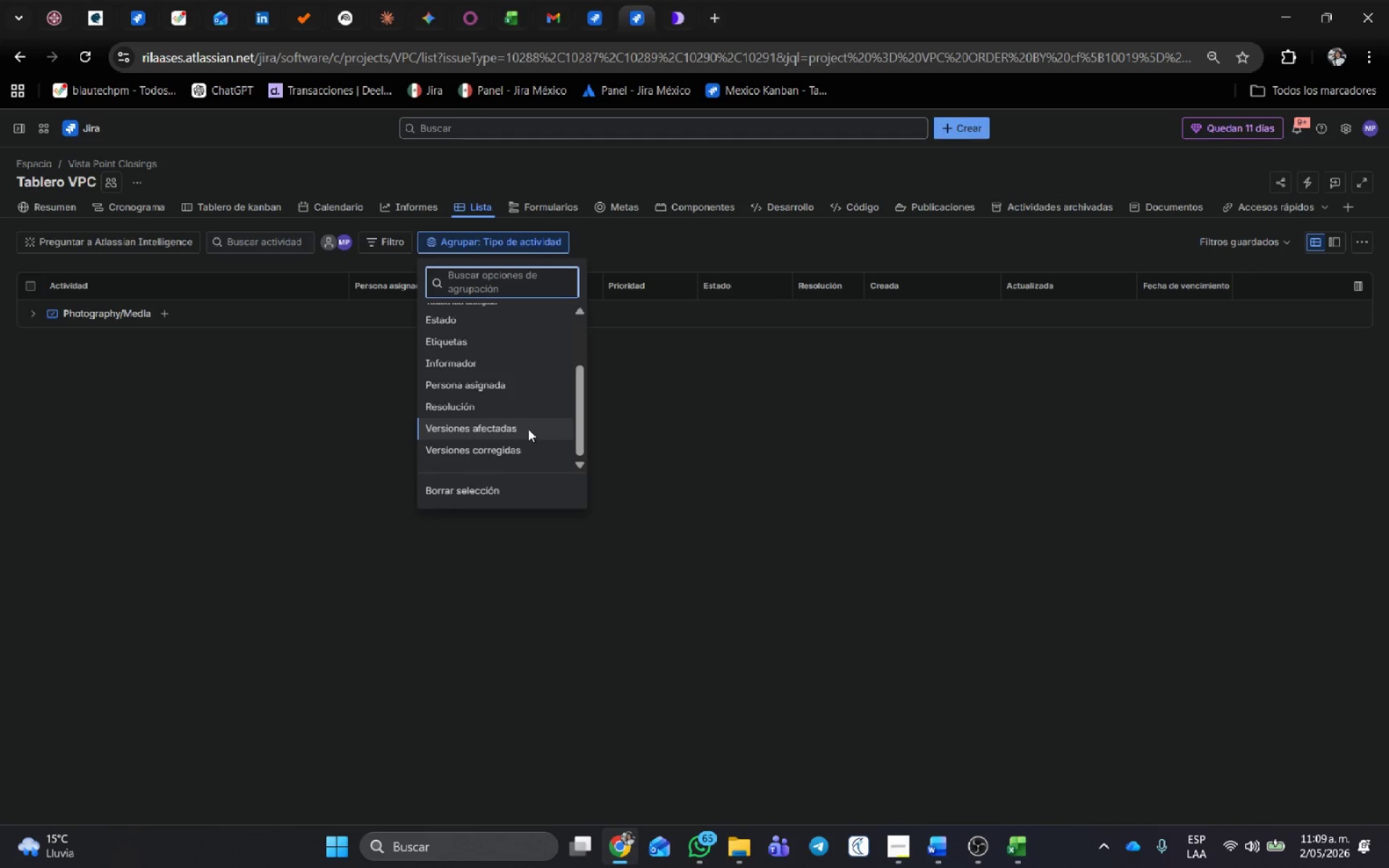 
scroll: coordinate [528, 429], scroll_direction: up, amount: 3.0
 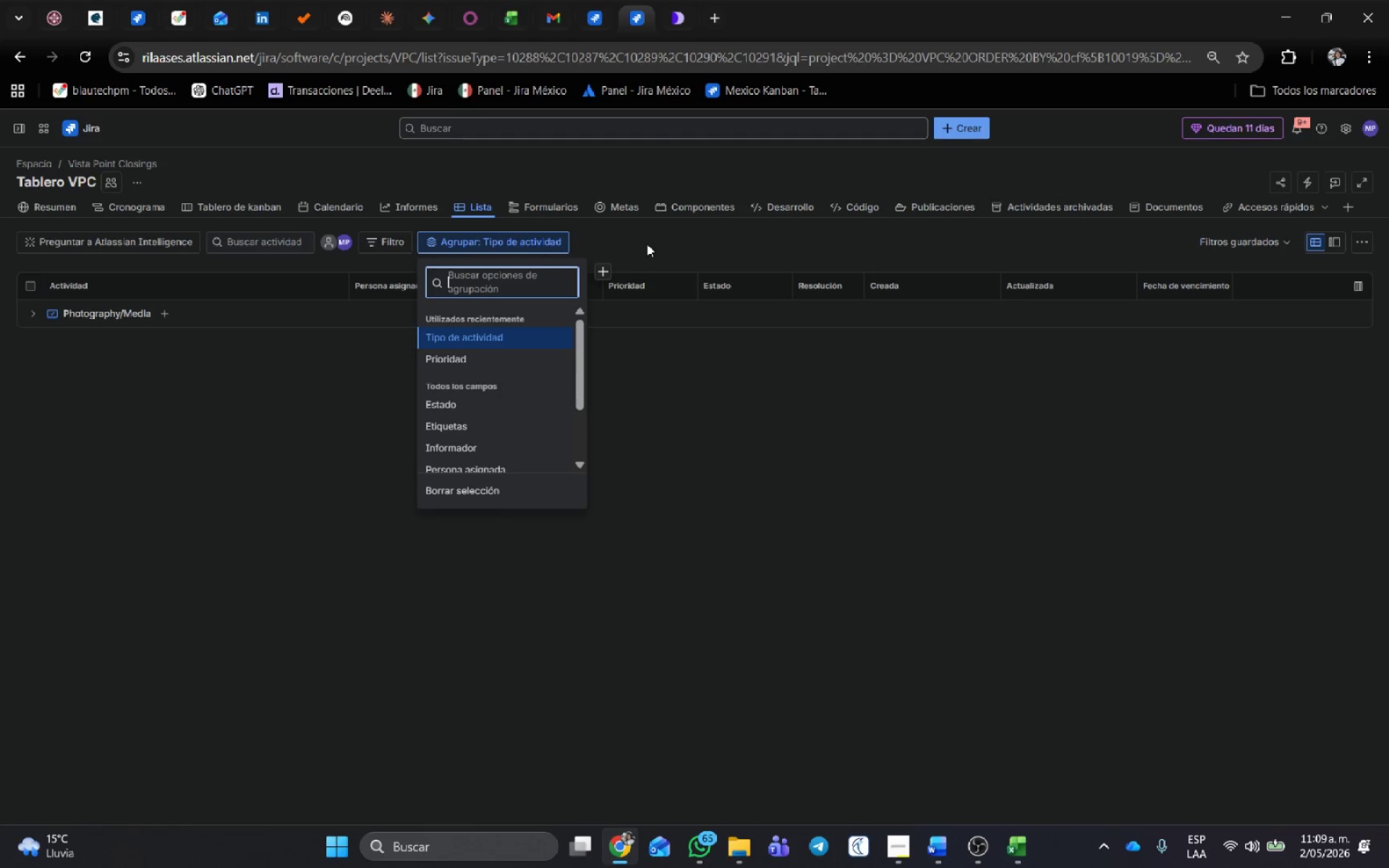 
left_click([648, 242])
 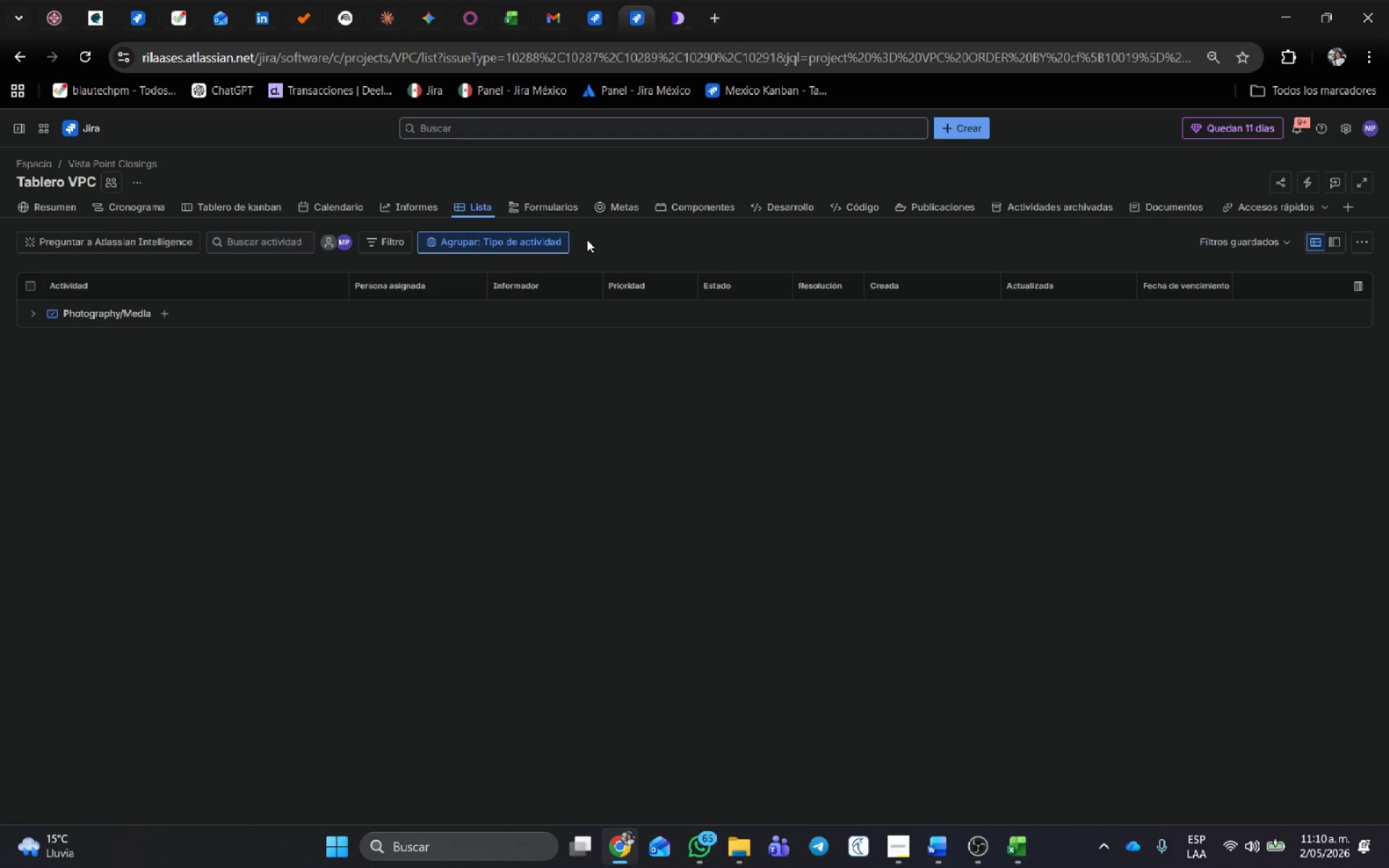 
wait(36.09)
 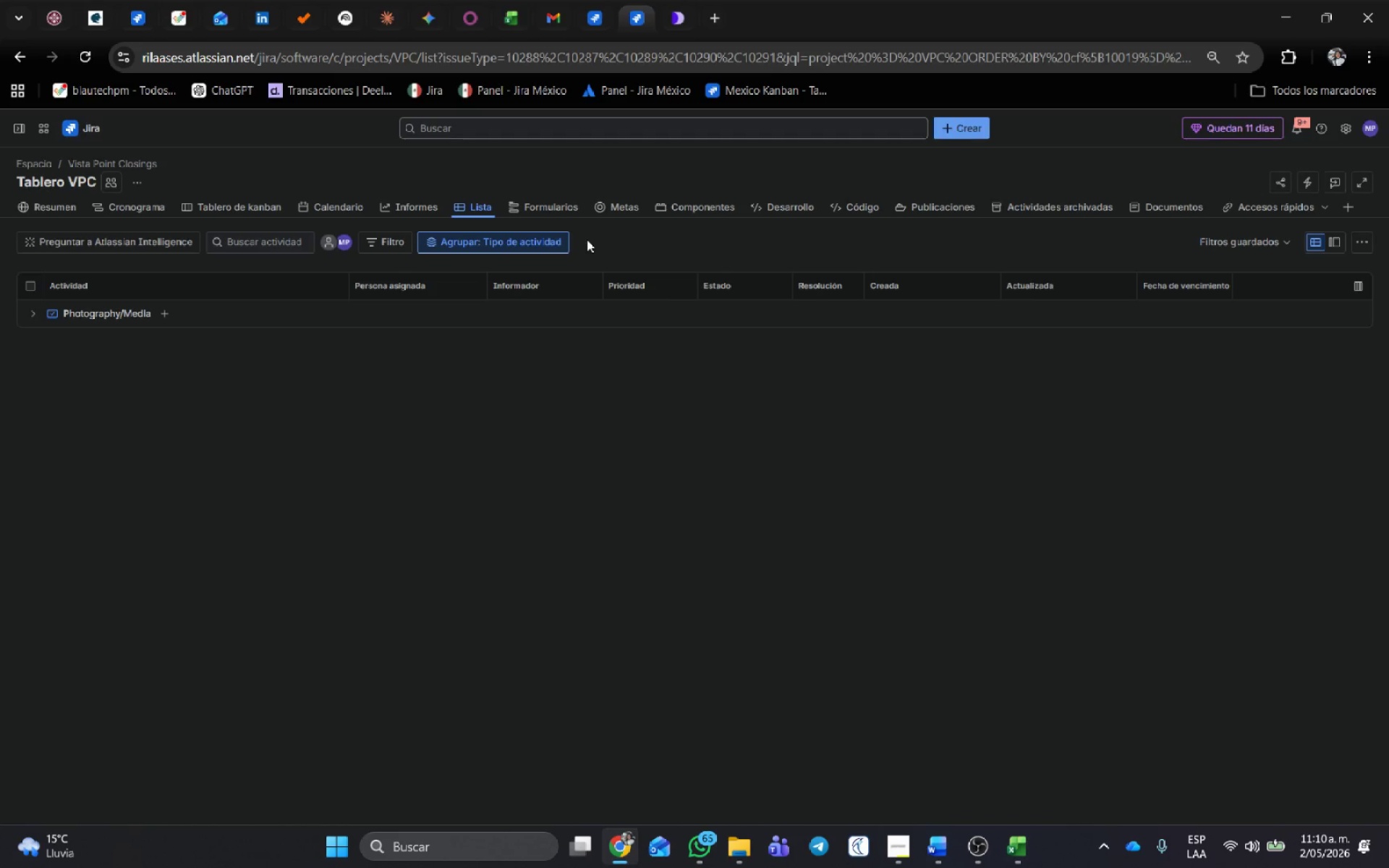 
left_click([346, 203])
 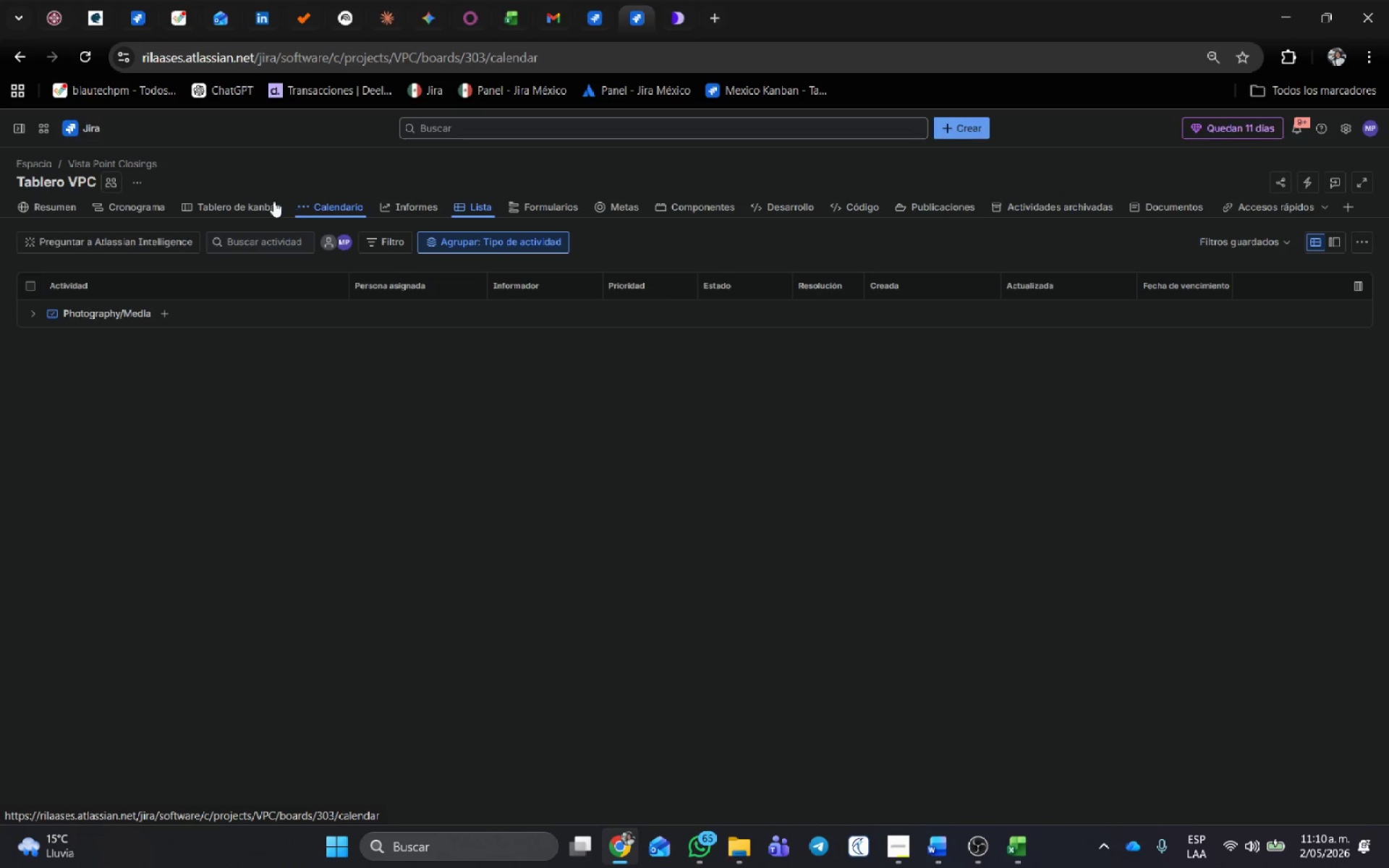 
left_click([256, 200])
 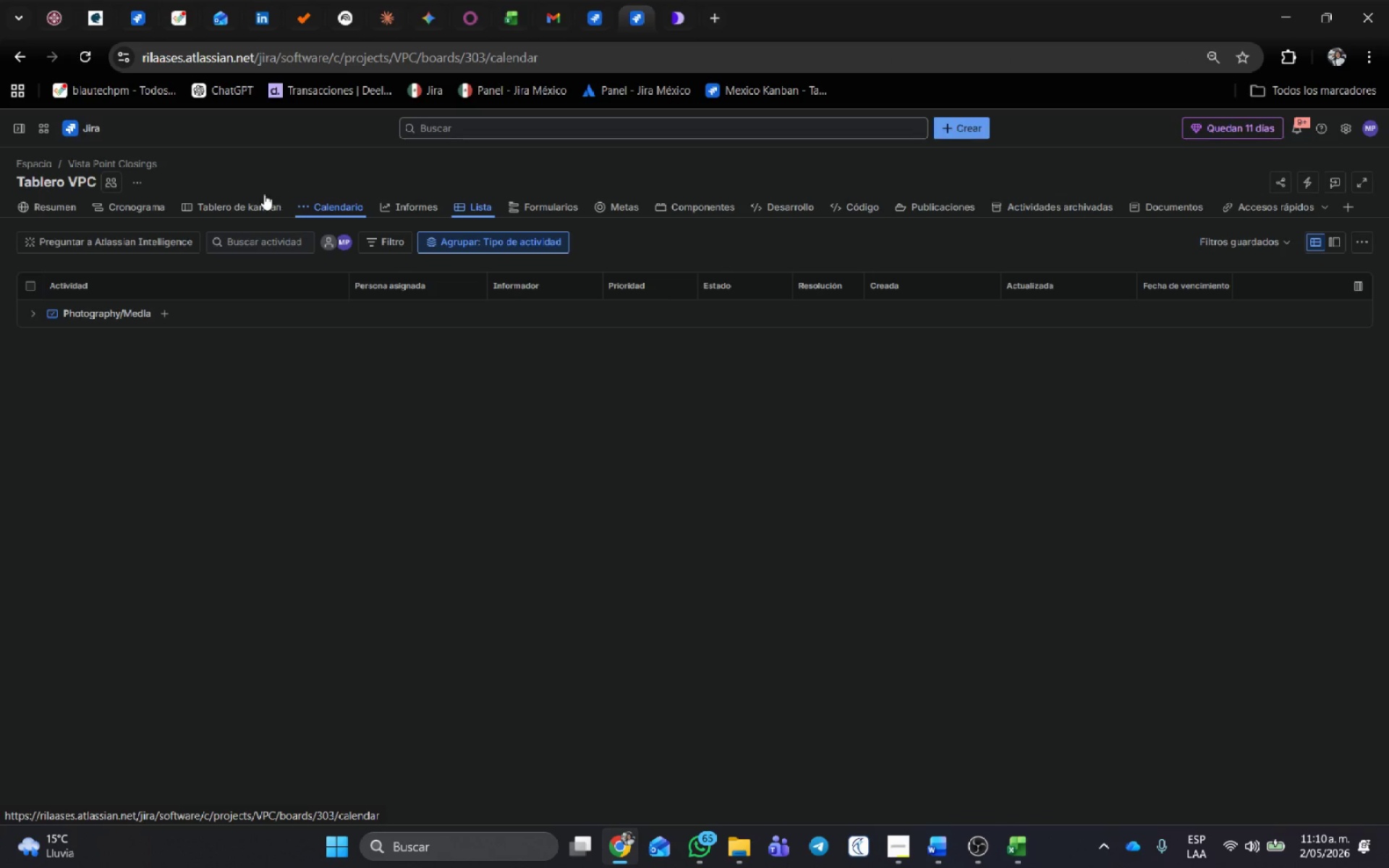 
left_click([227, 210])
 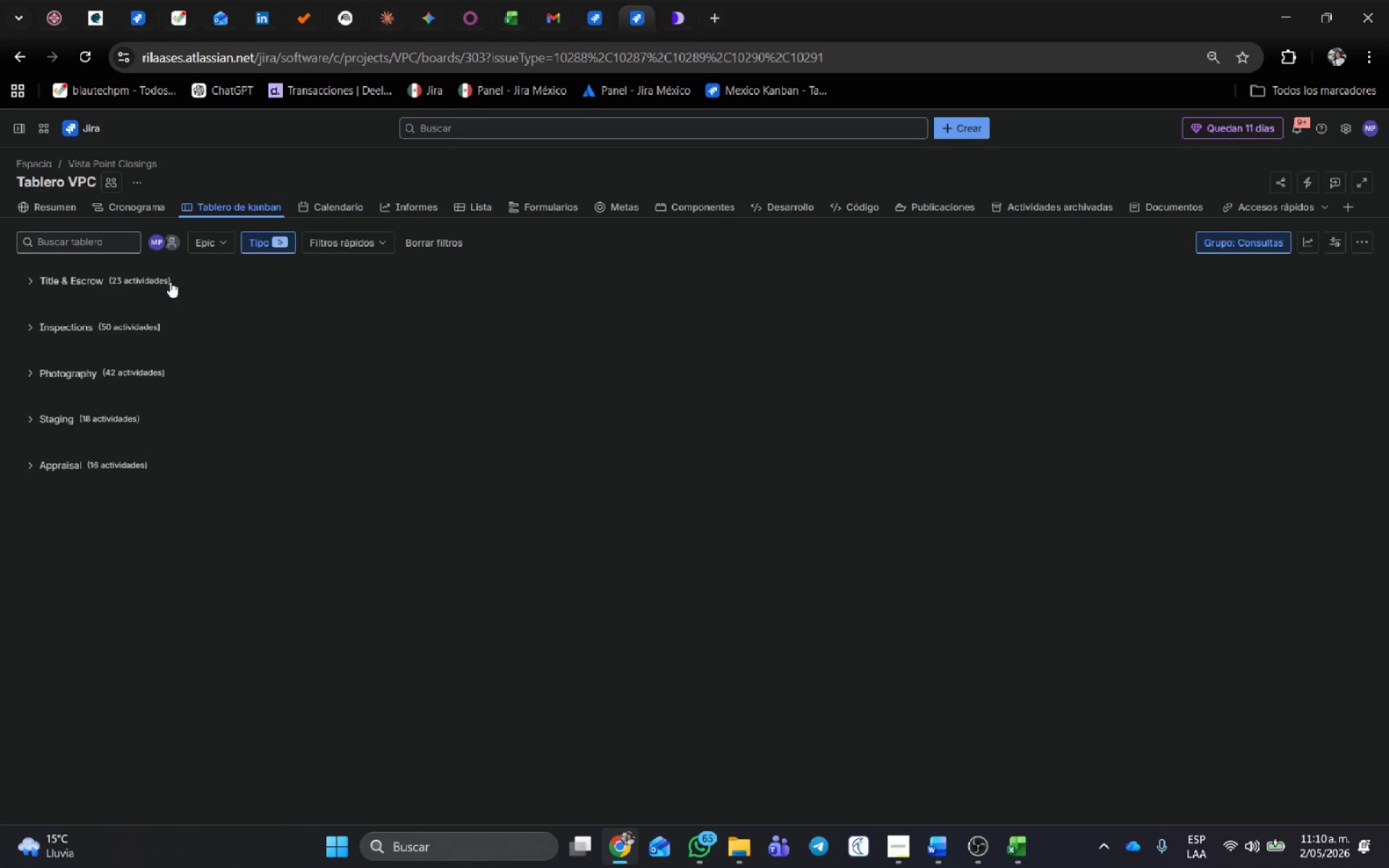 
wait(19.38)
 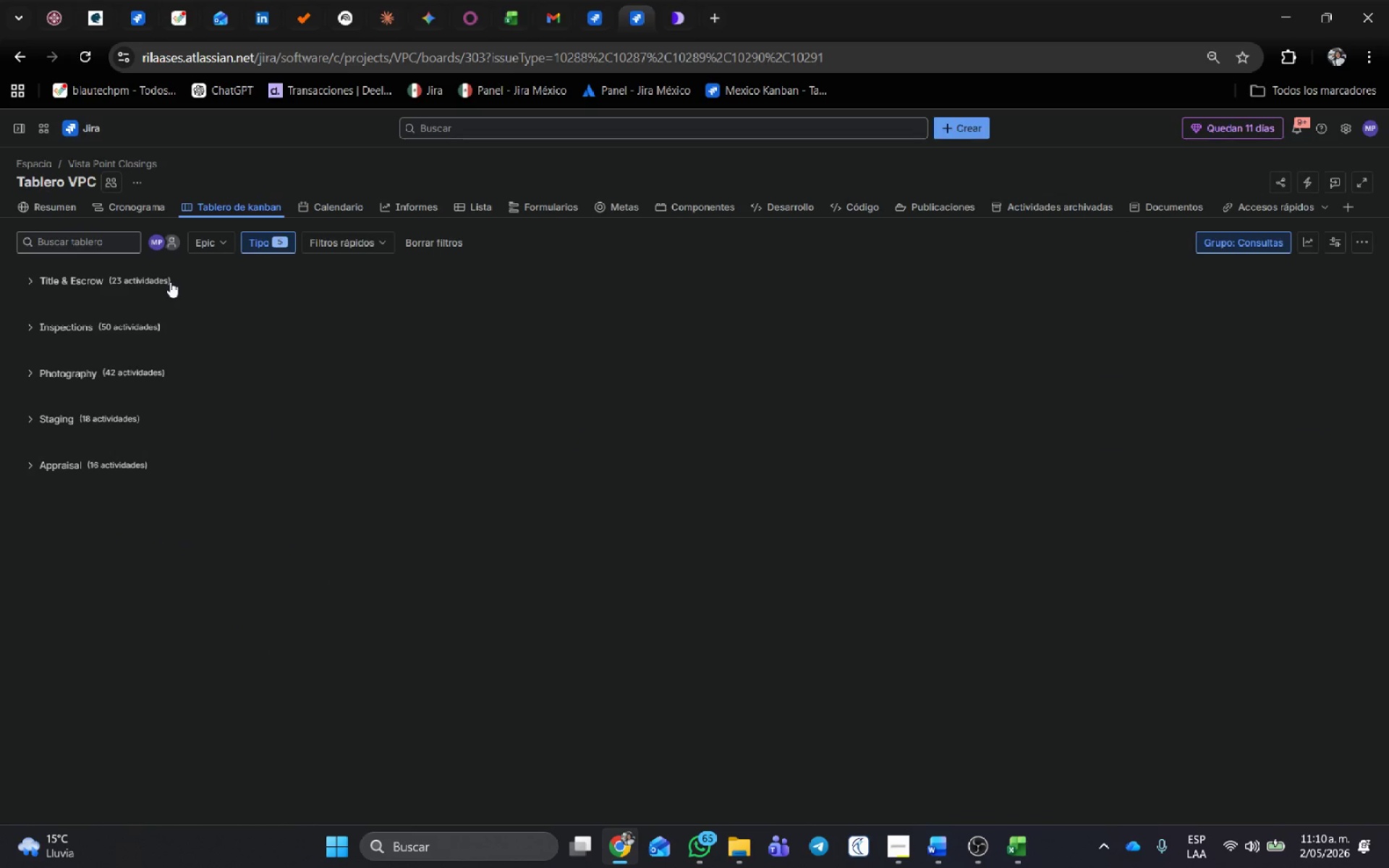 
left_click([27, 277])
 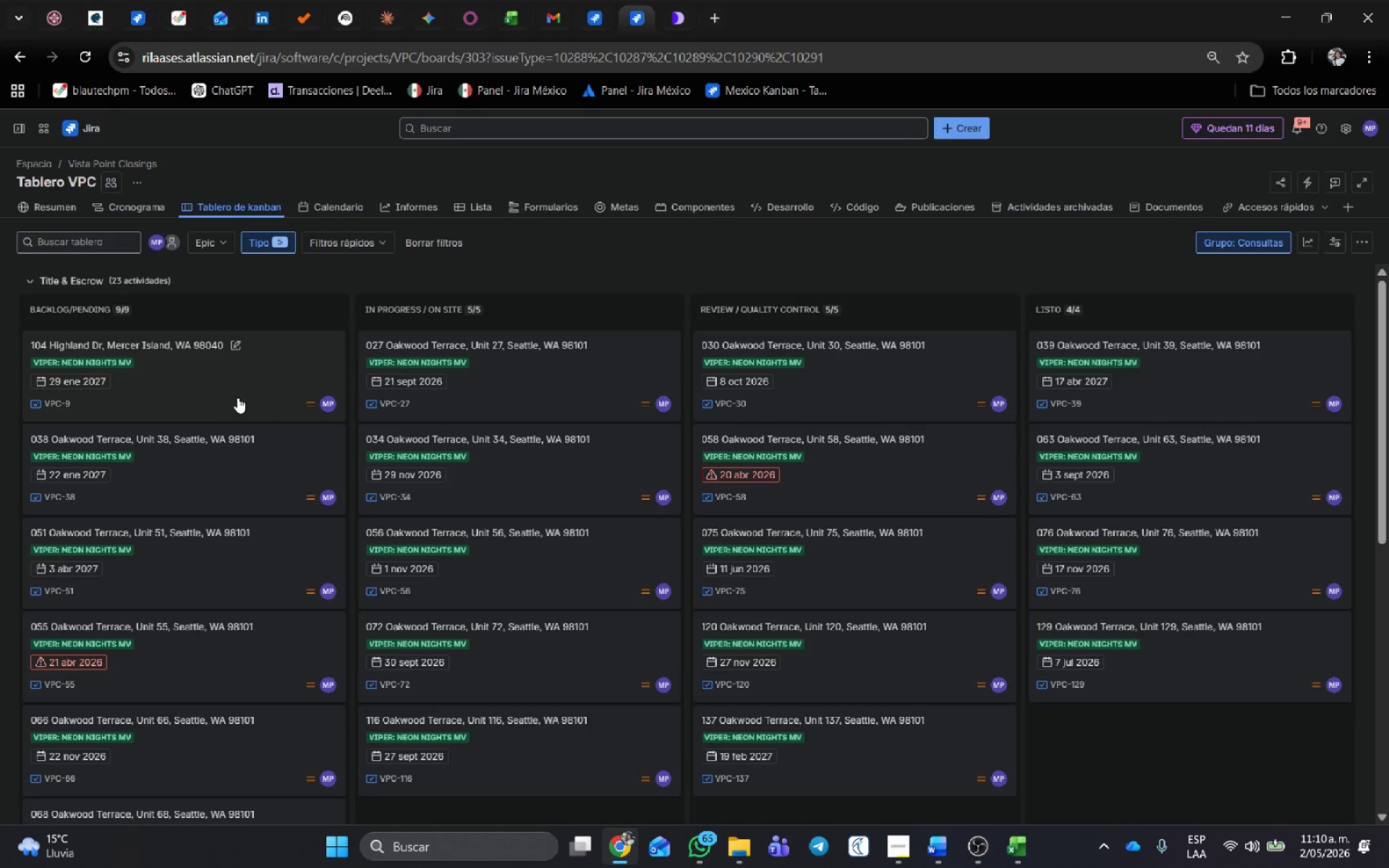 
scroll: coordinate [574, 417], scroll_direction: down, amount: 4.0
 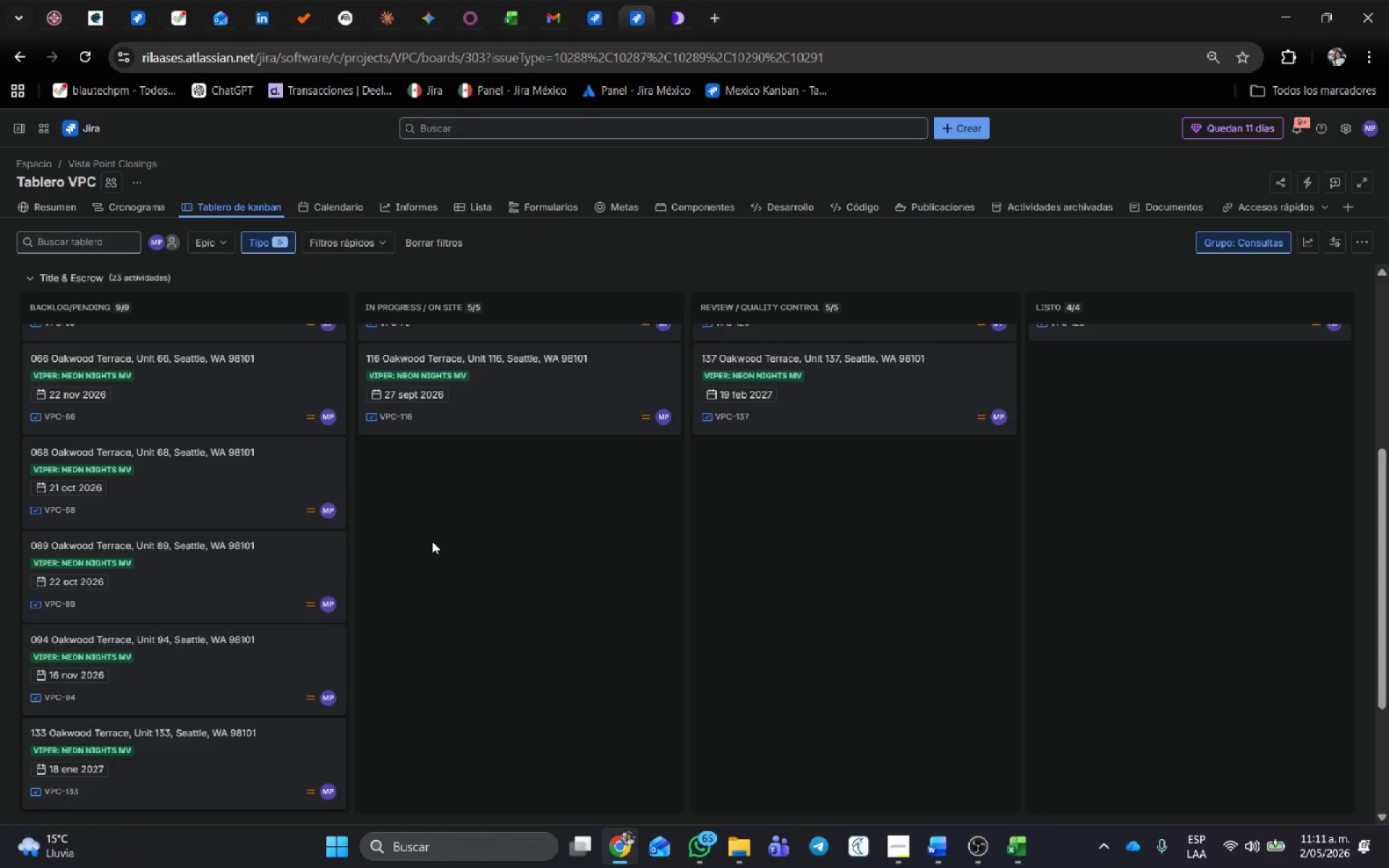 
scroll: coordinate [368, 526], scroll_direction: up, amount: 9.0
 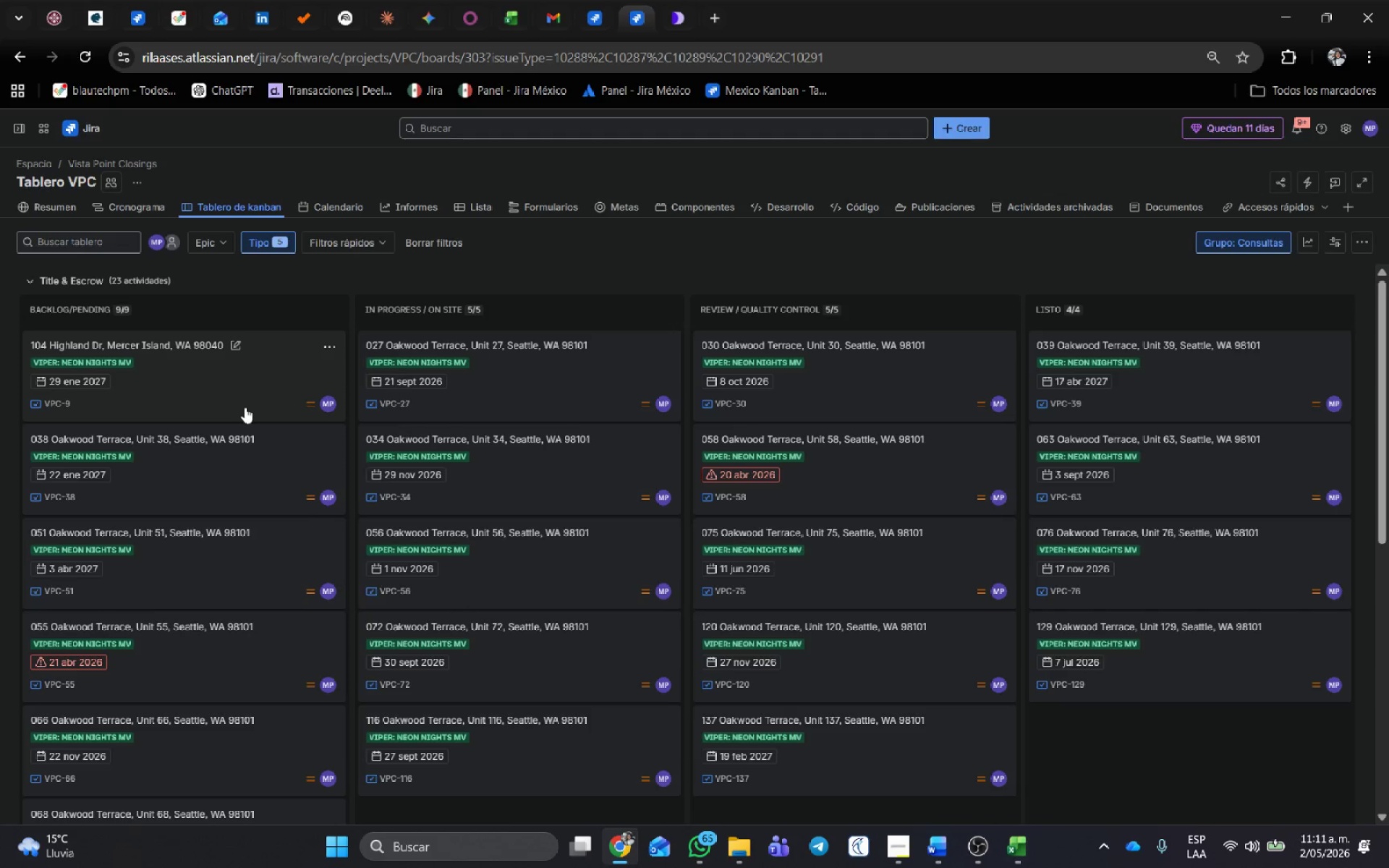 
wait(24.85)
 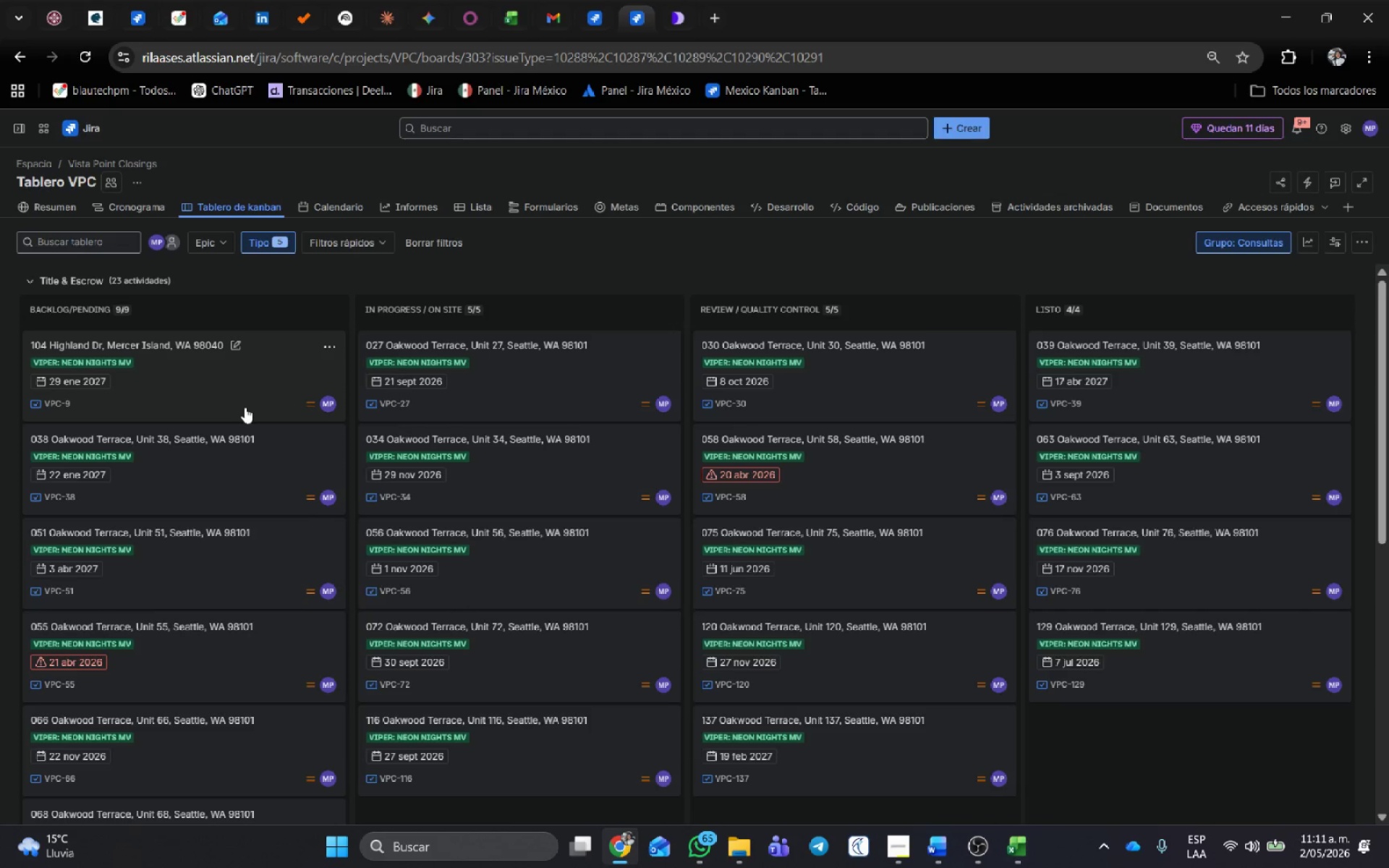 
left_click([948, 258])
 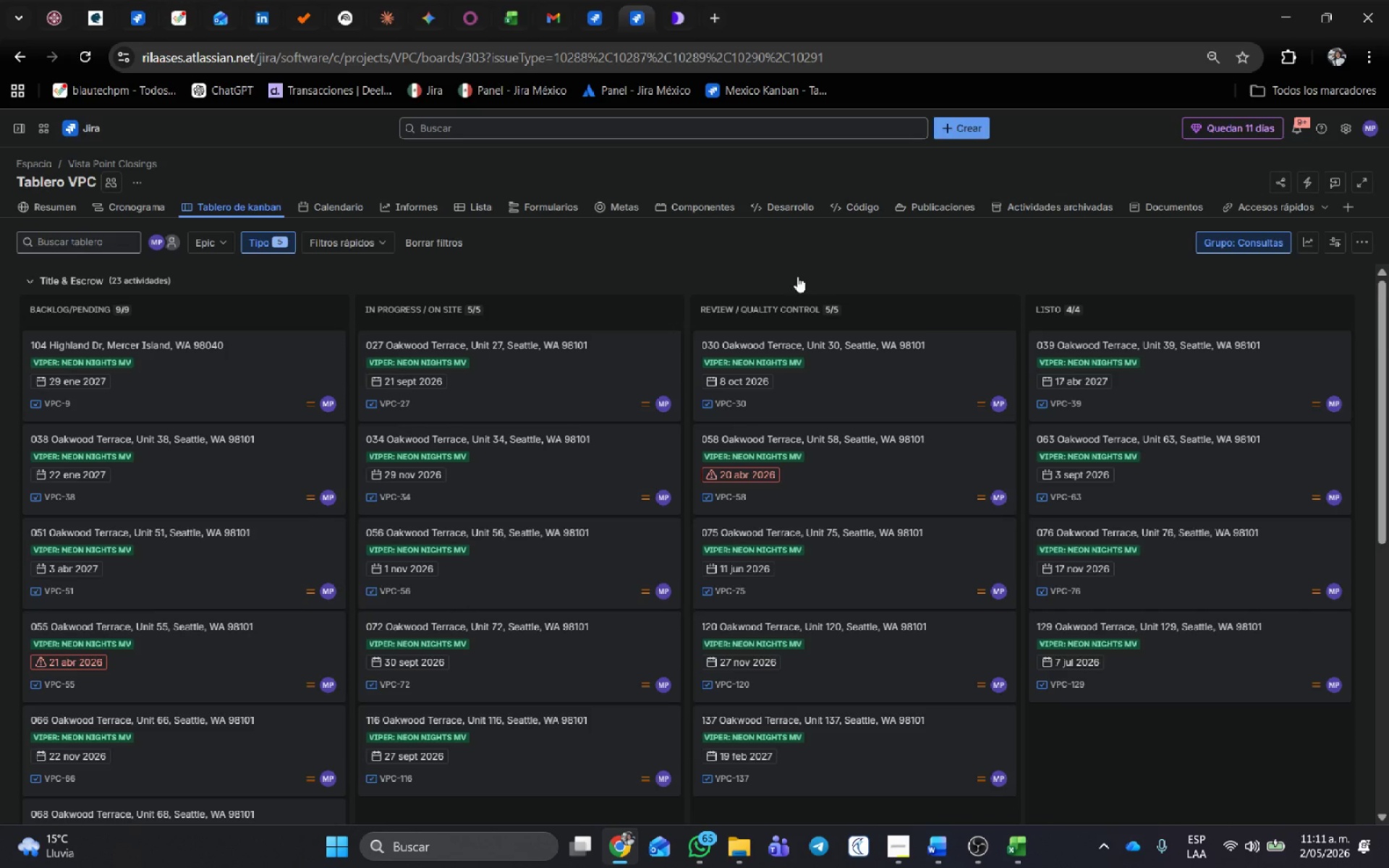 
wait(18.09)
 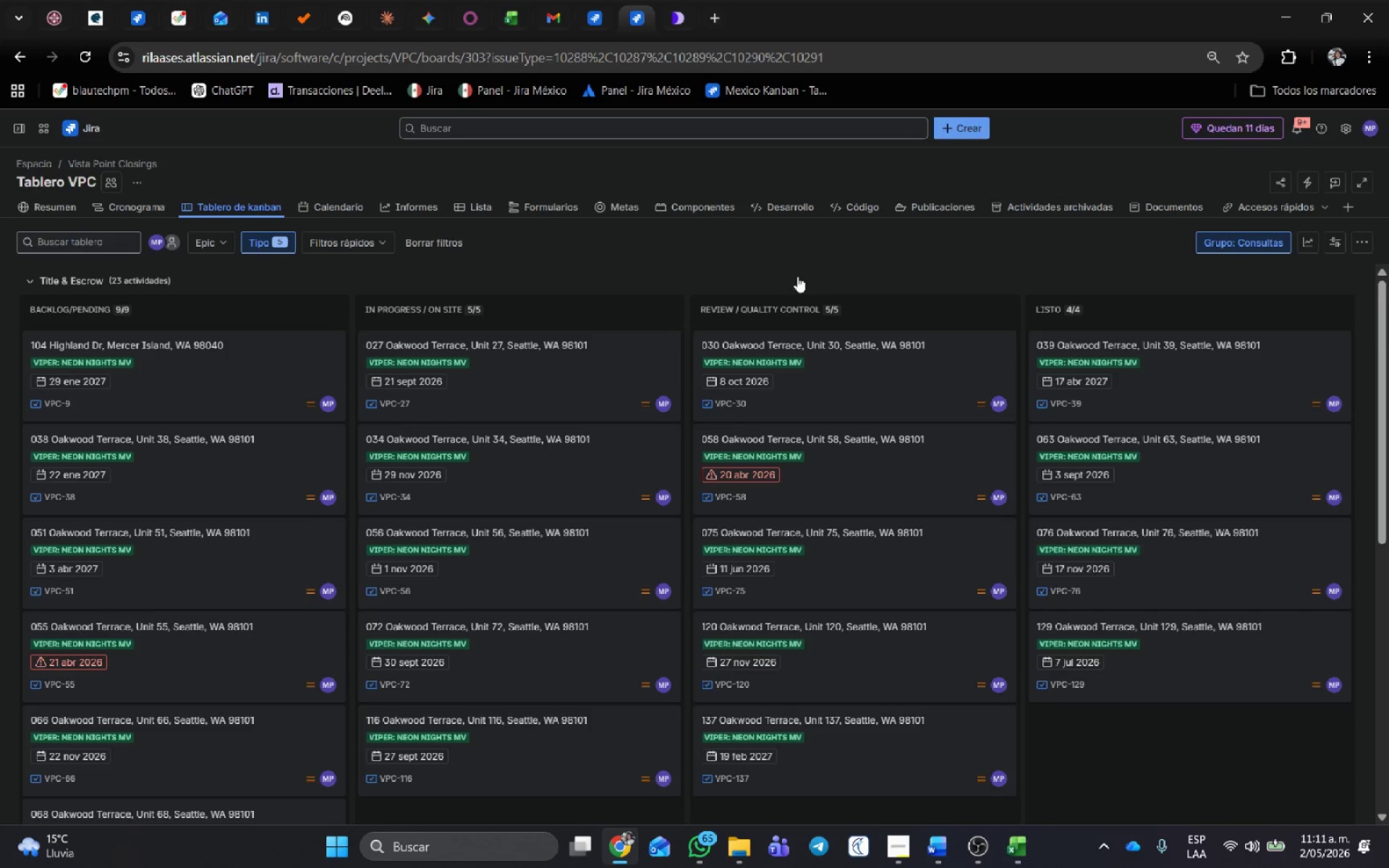 
left_click([341, 250])
 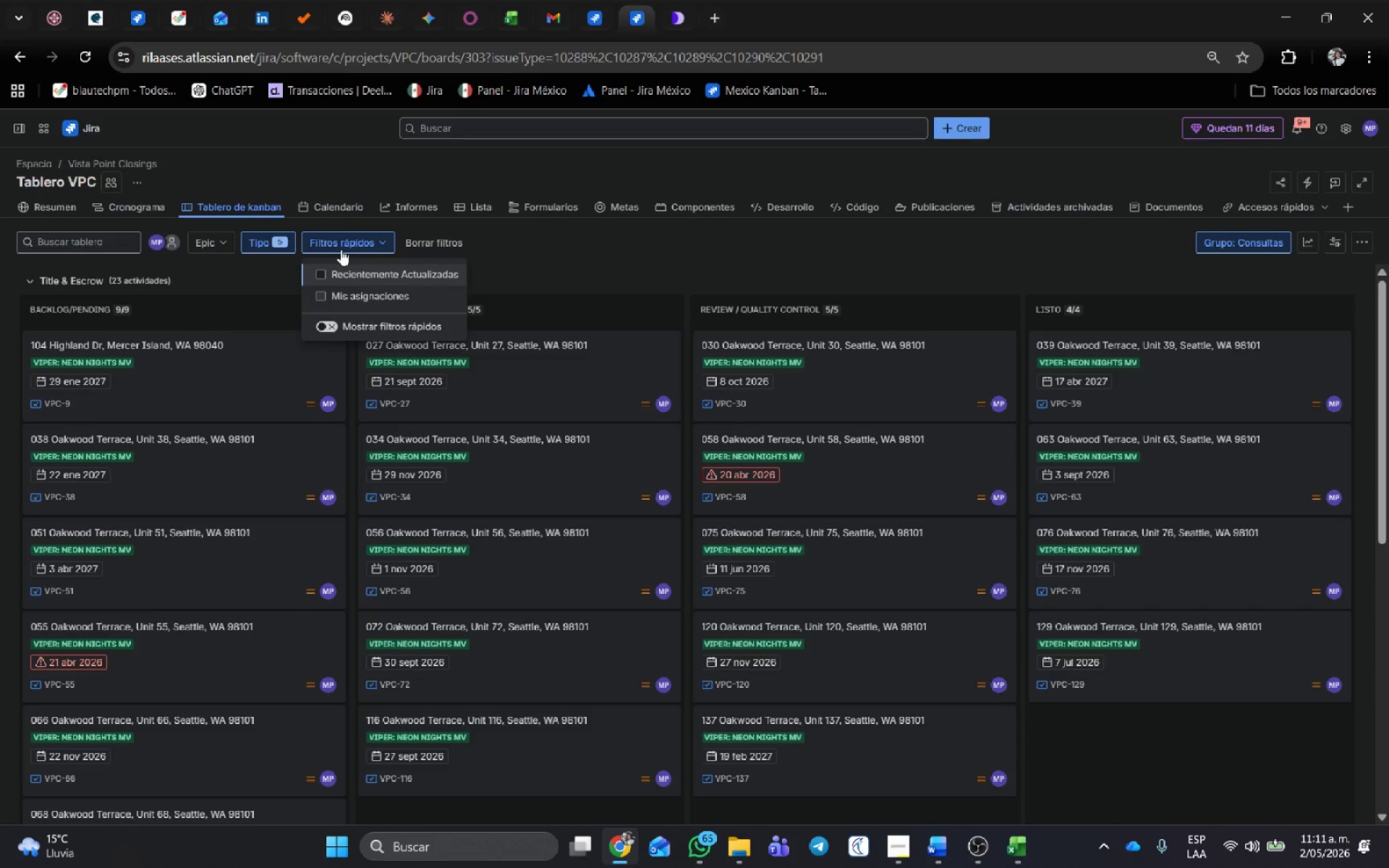 
left_click([341, 250])
 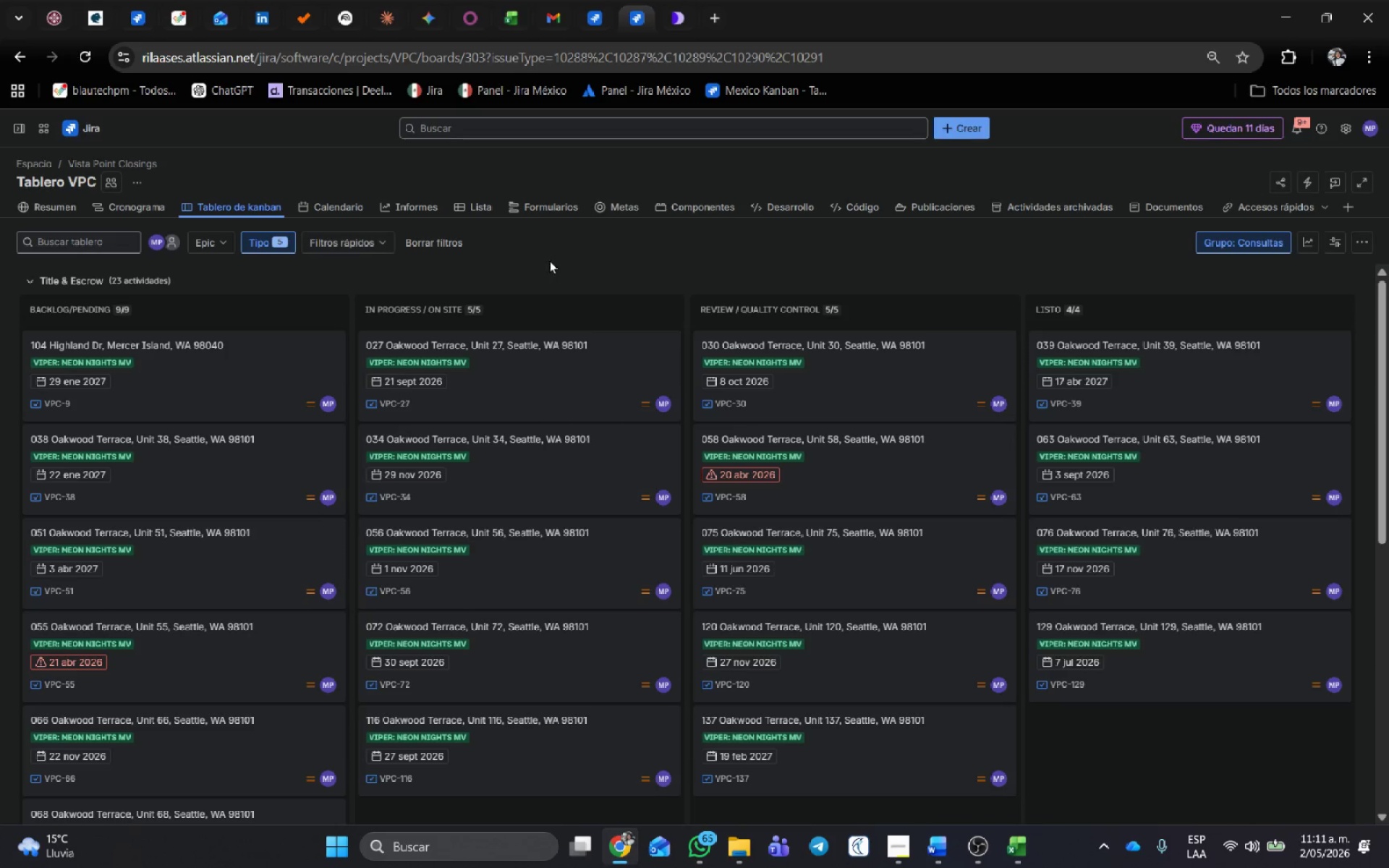 
double_click([549, 260])
 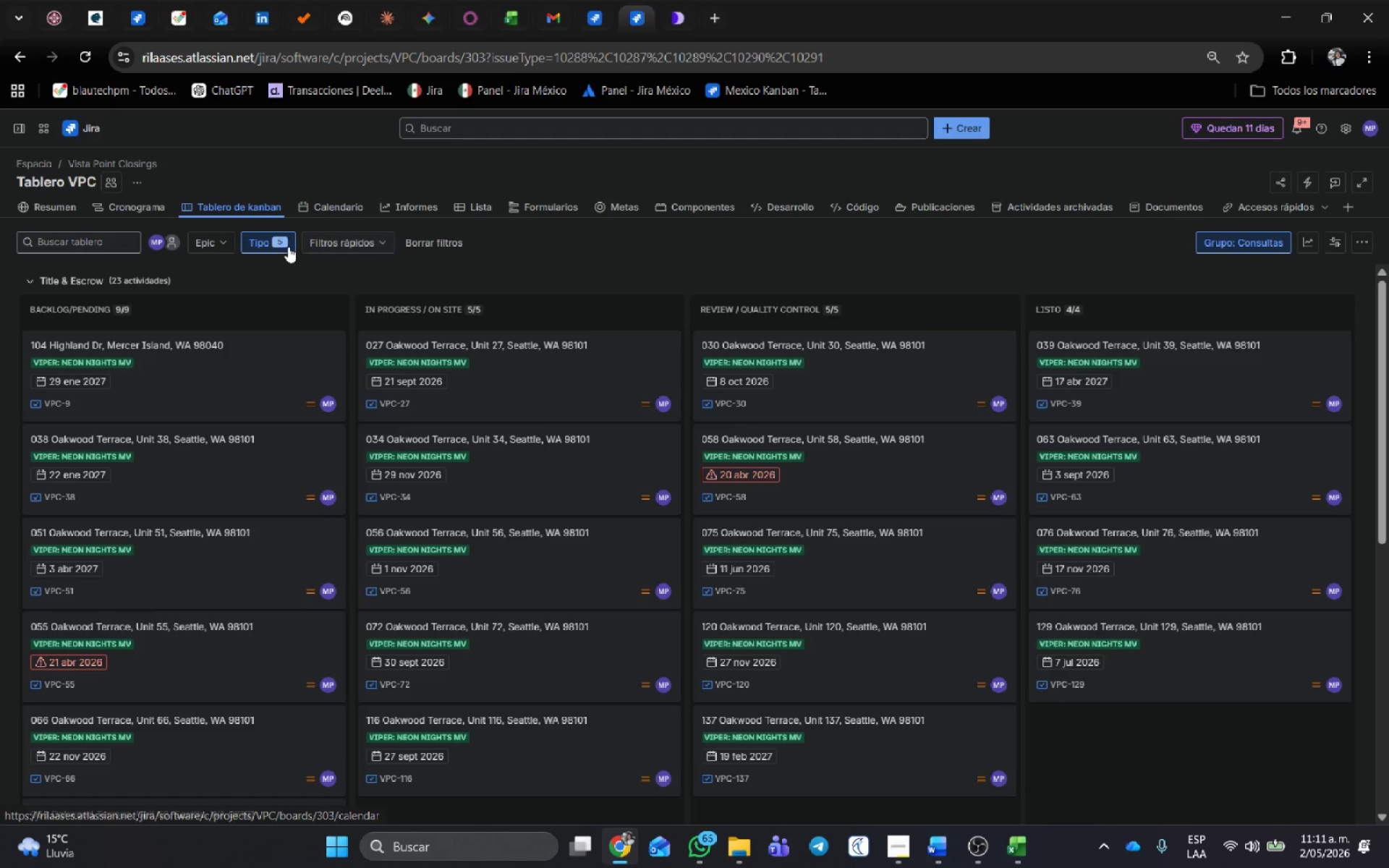 
left_click([231, 247])
 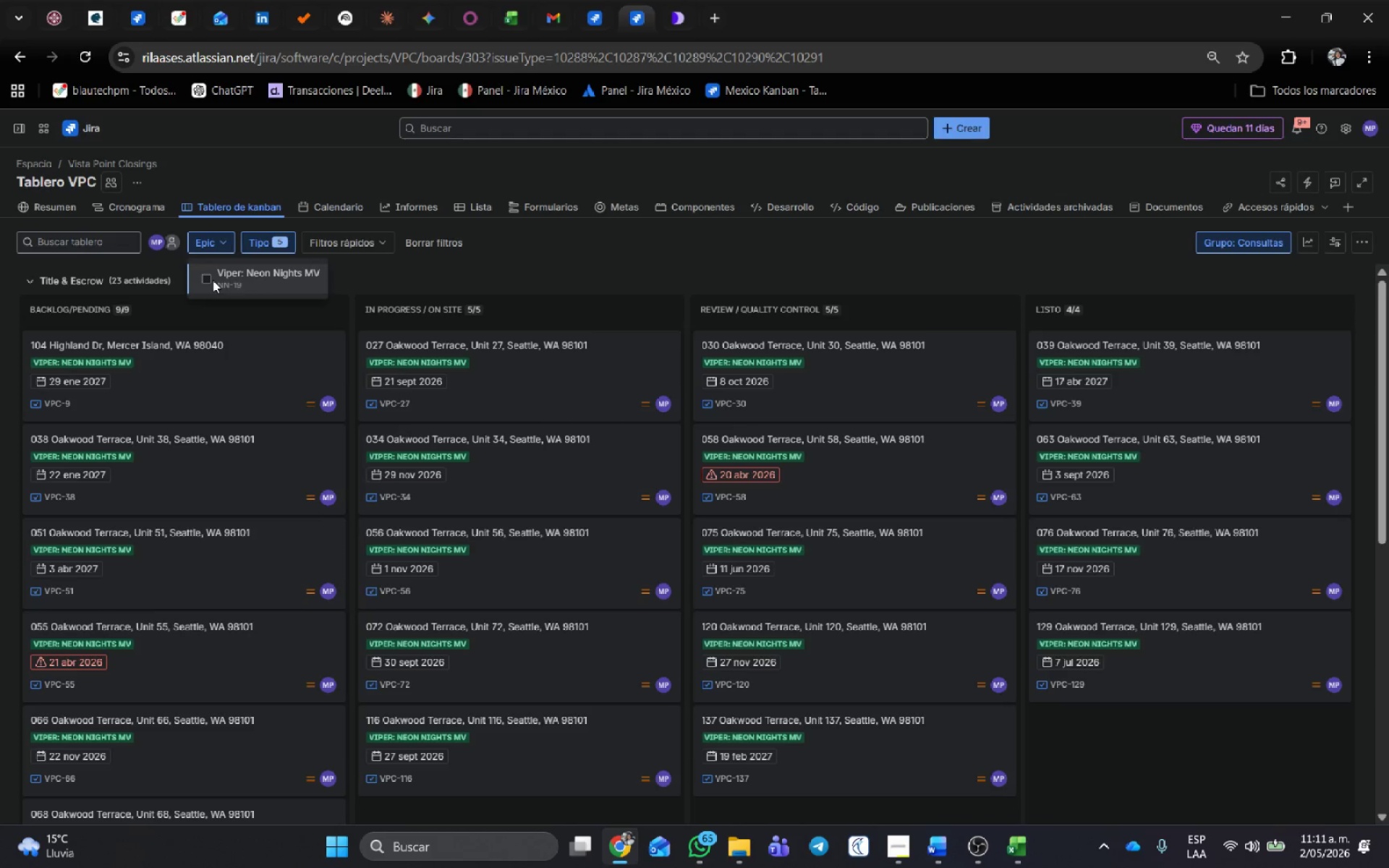 
left_click([210, 279])
 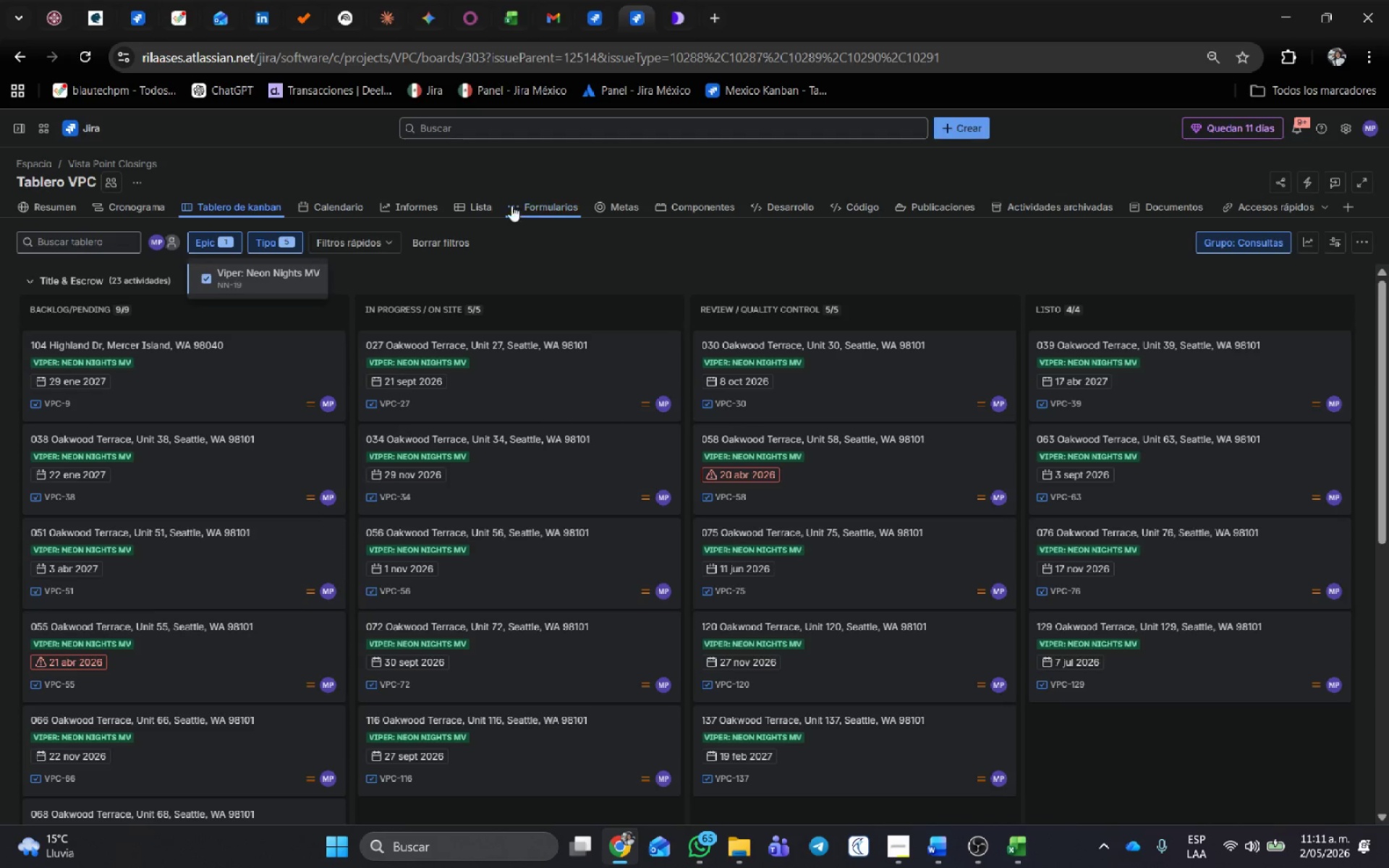 
wait(6.81)
 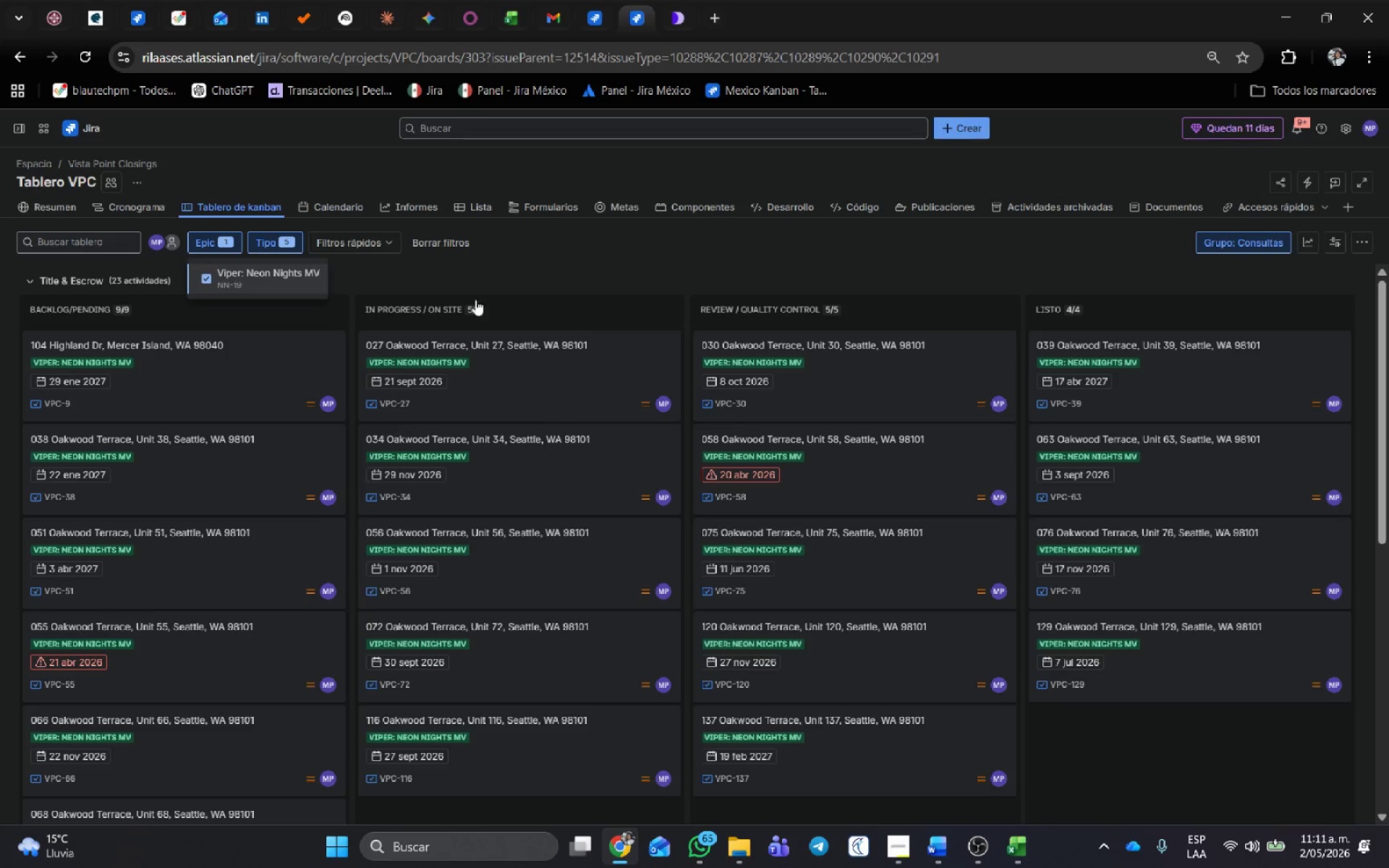 
mouse_move([254, 572])
 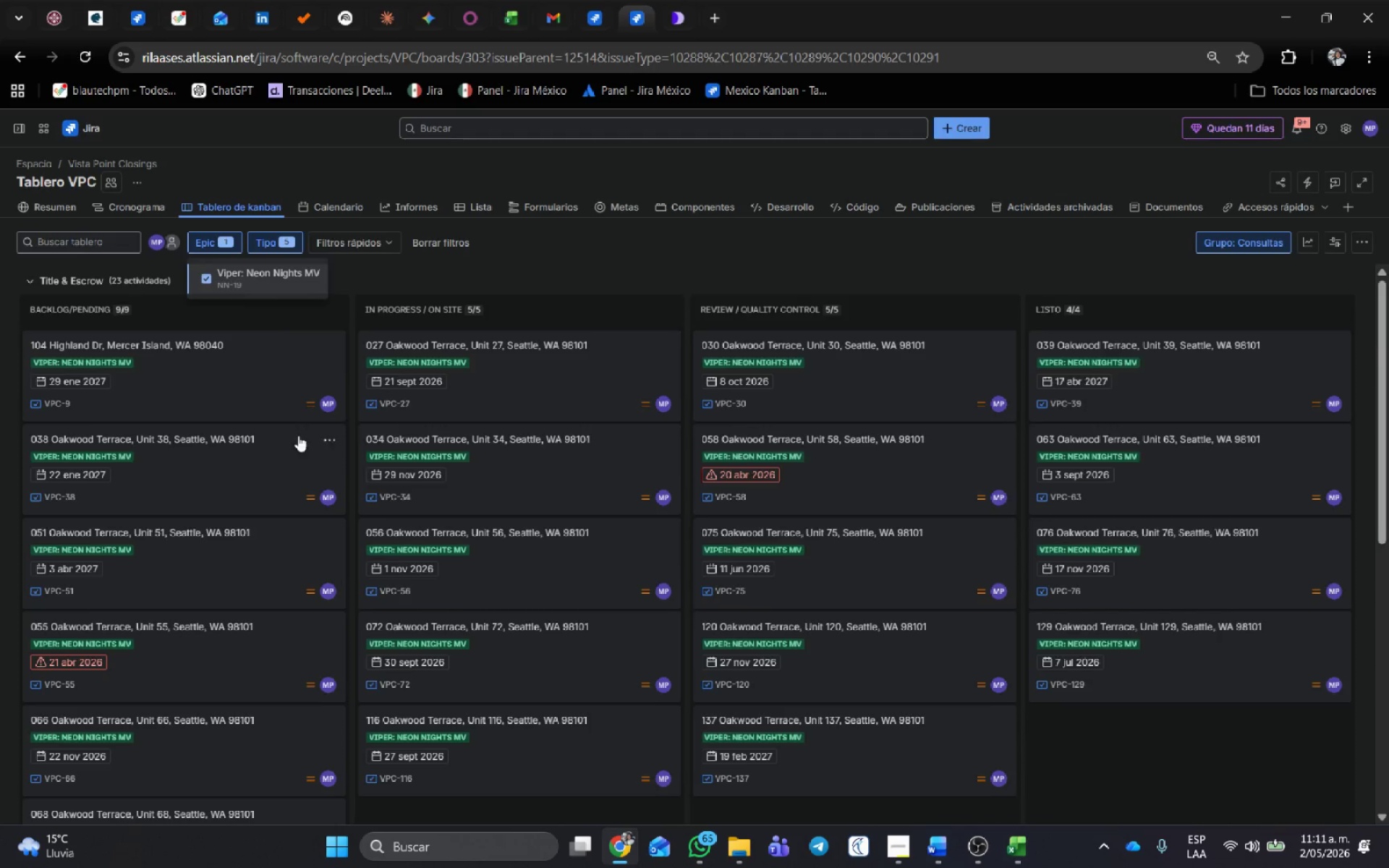 
scroll: coordinate [56, 755], scroll_direction: down, amount: 28.0
 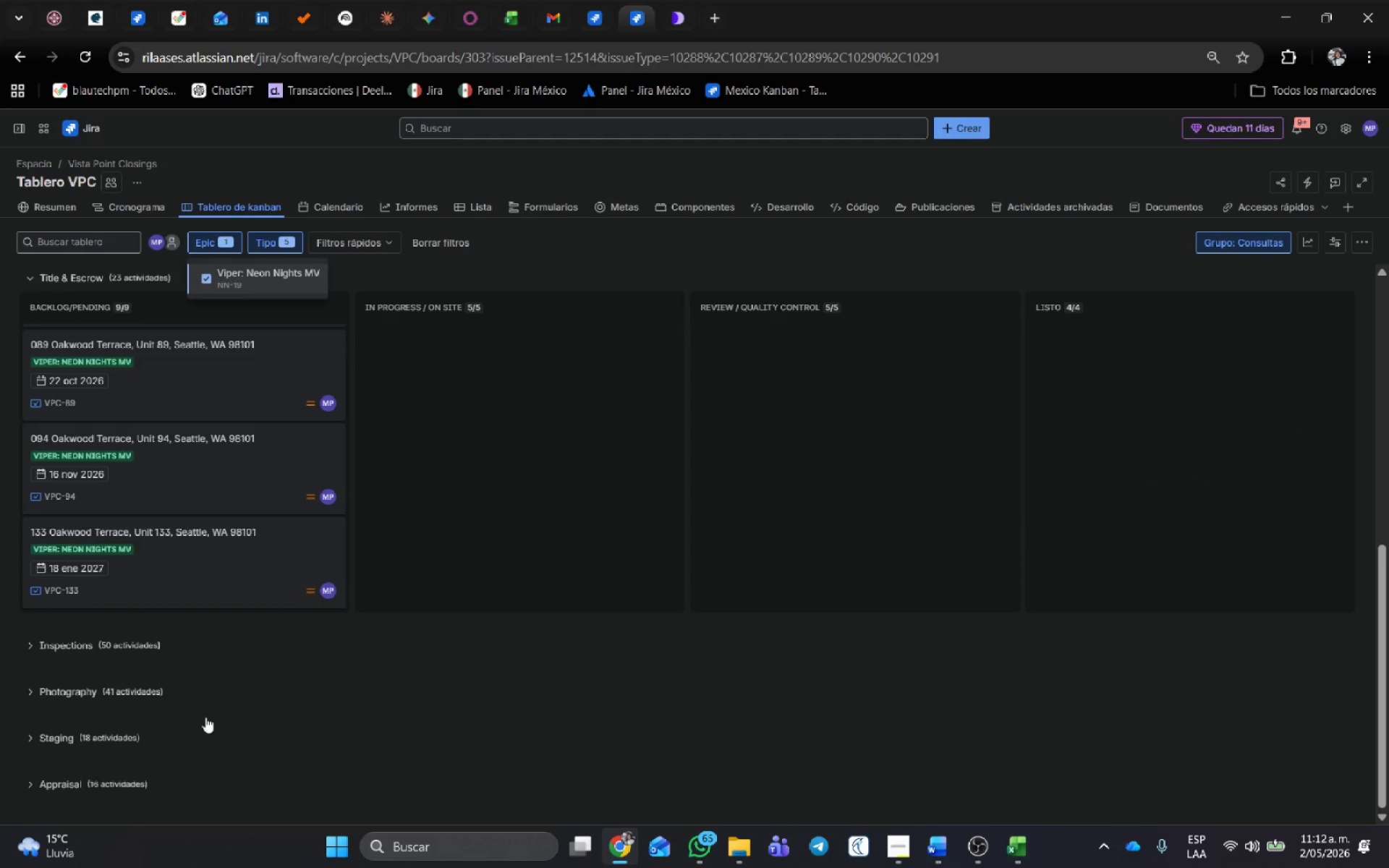 
scroll: coordinate [272, 598], scroll_direction: up, amount: 18.0
 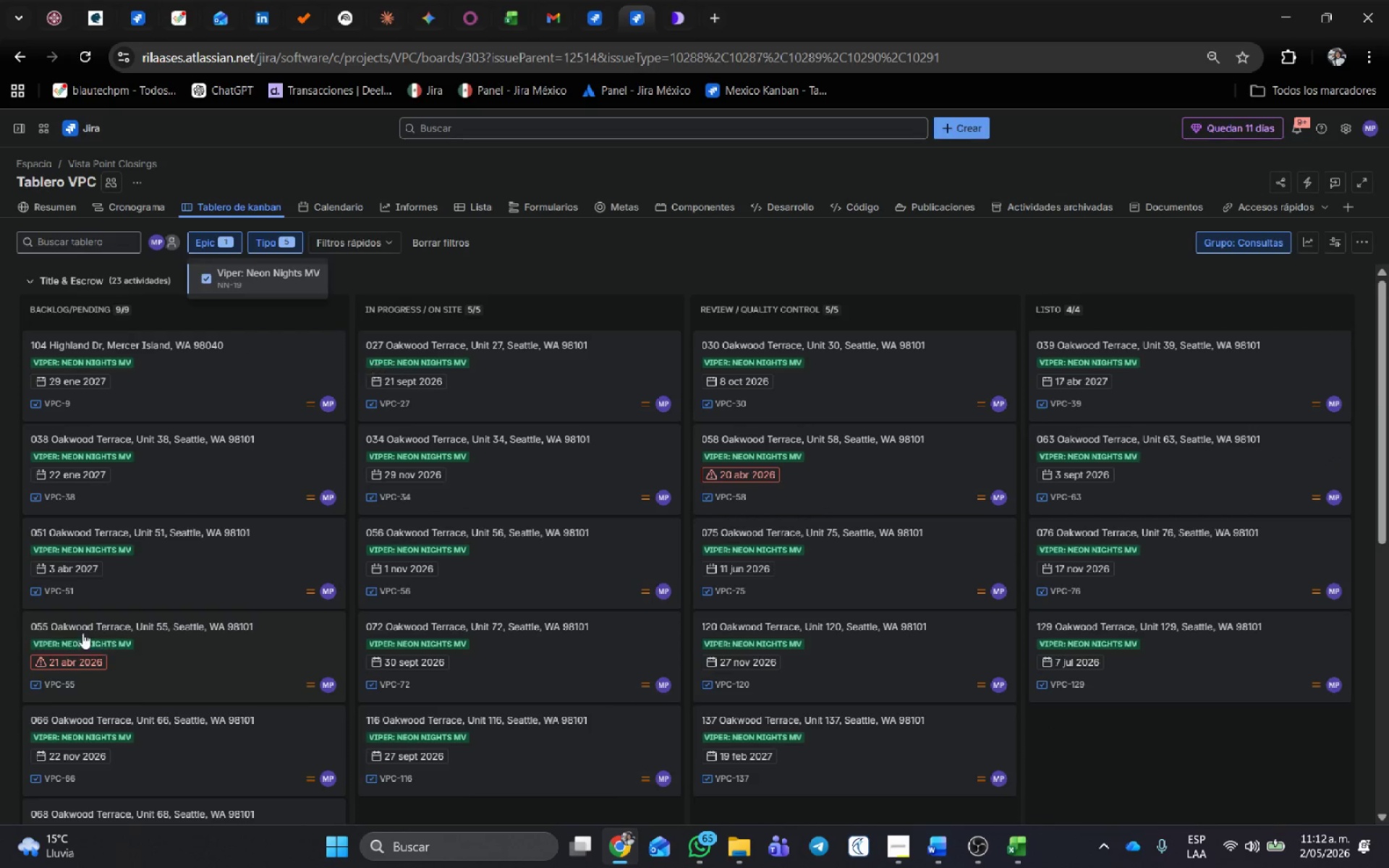 
left_click([60, 663])
 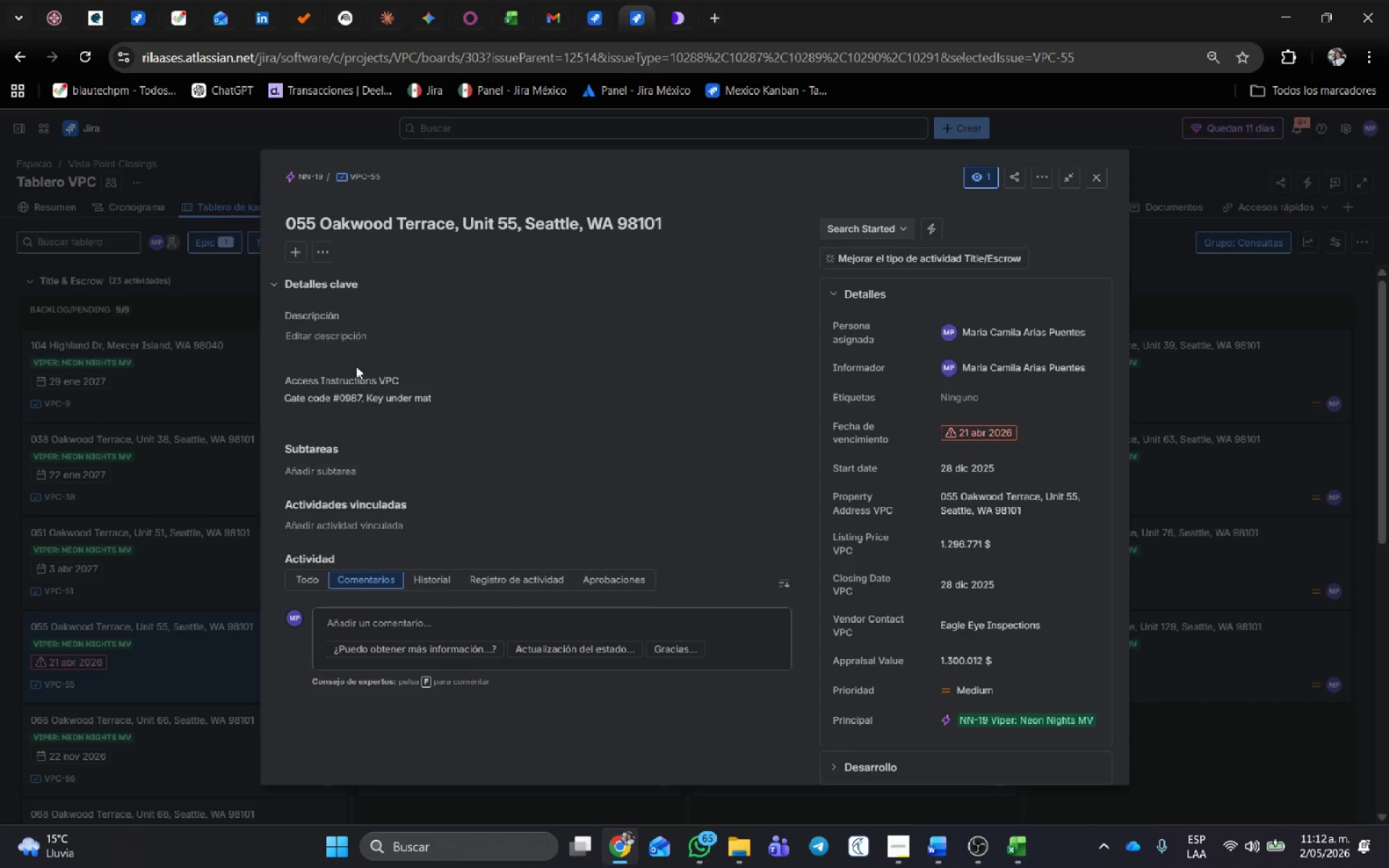 
wait(5.73)
 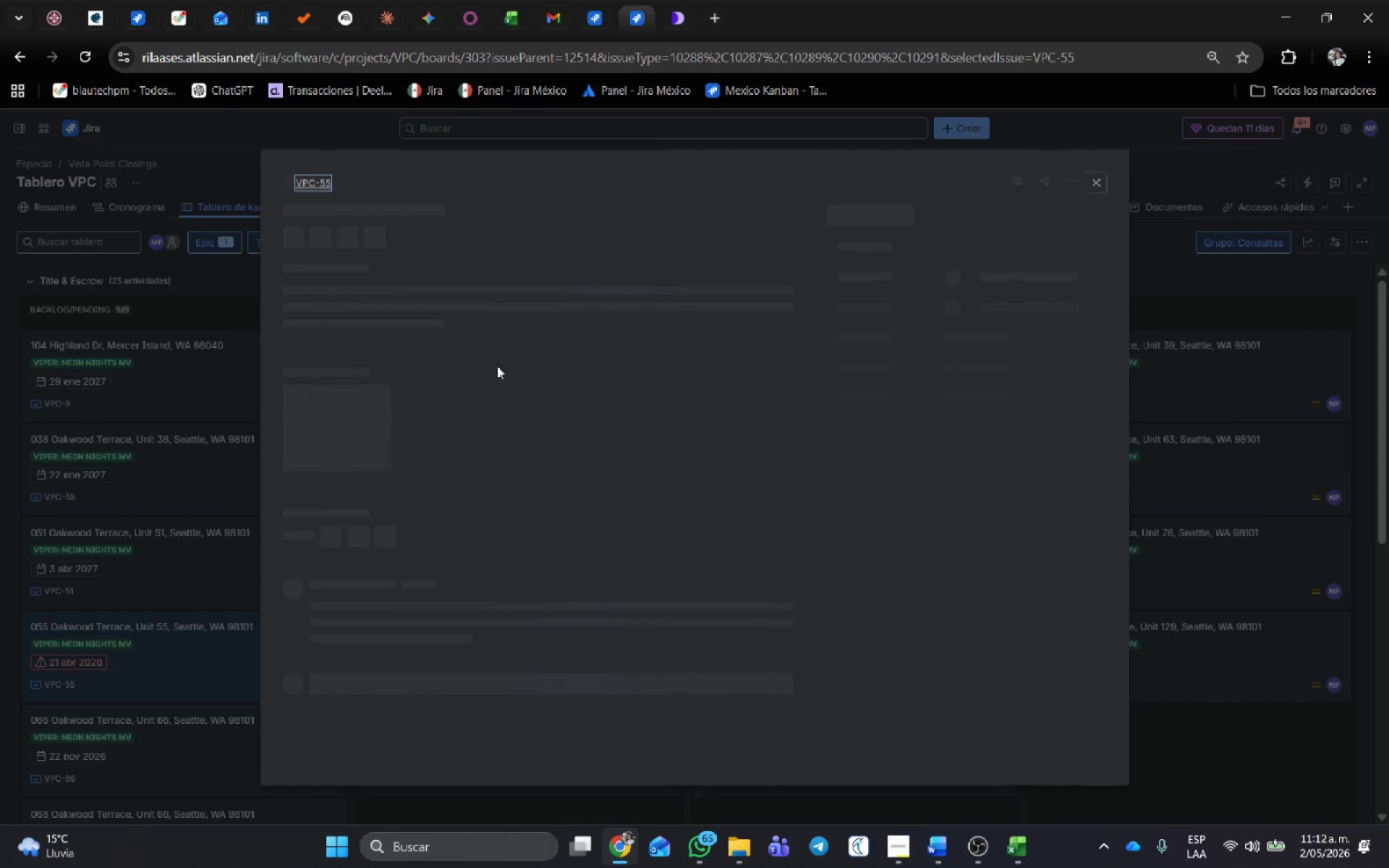 
left_click([1089, 174])
 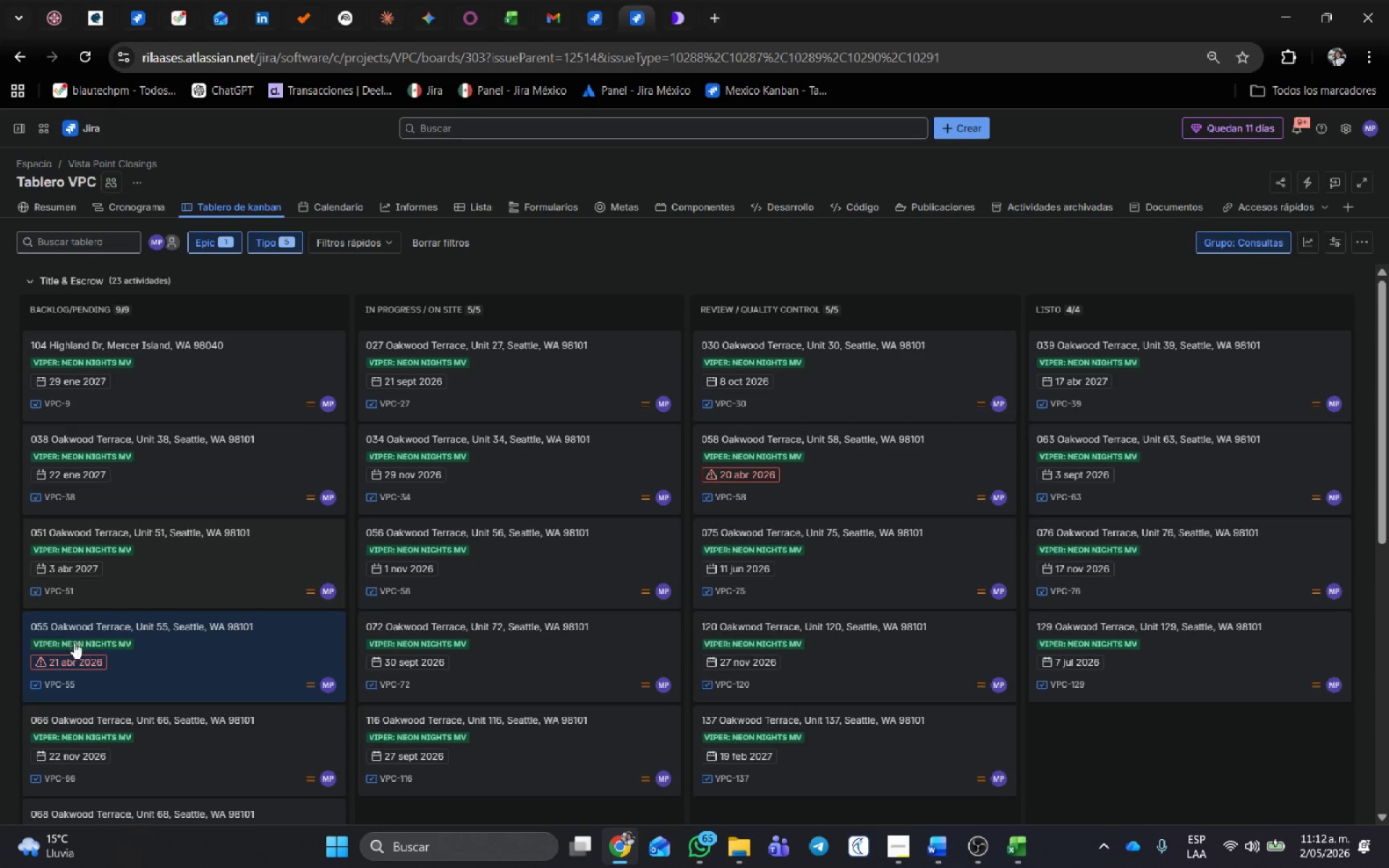 
left_click([85, 665])
 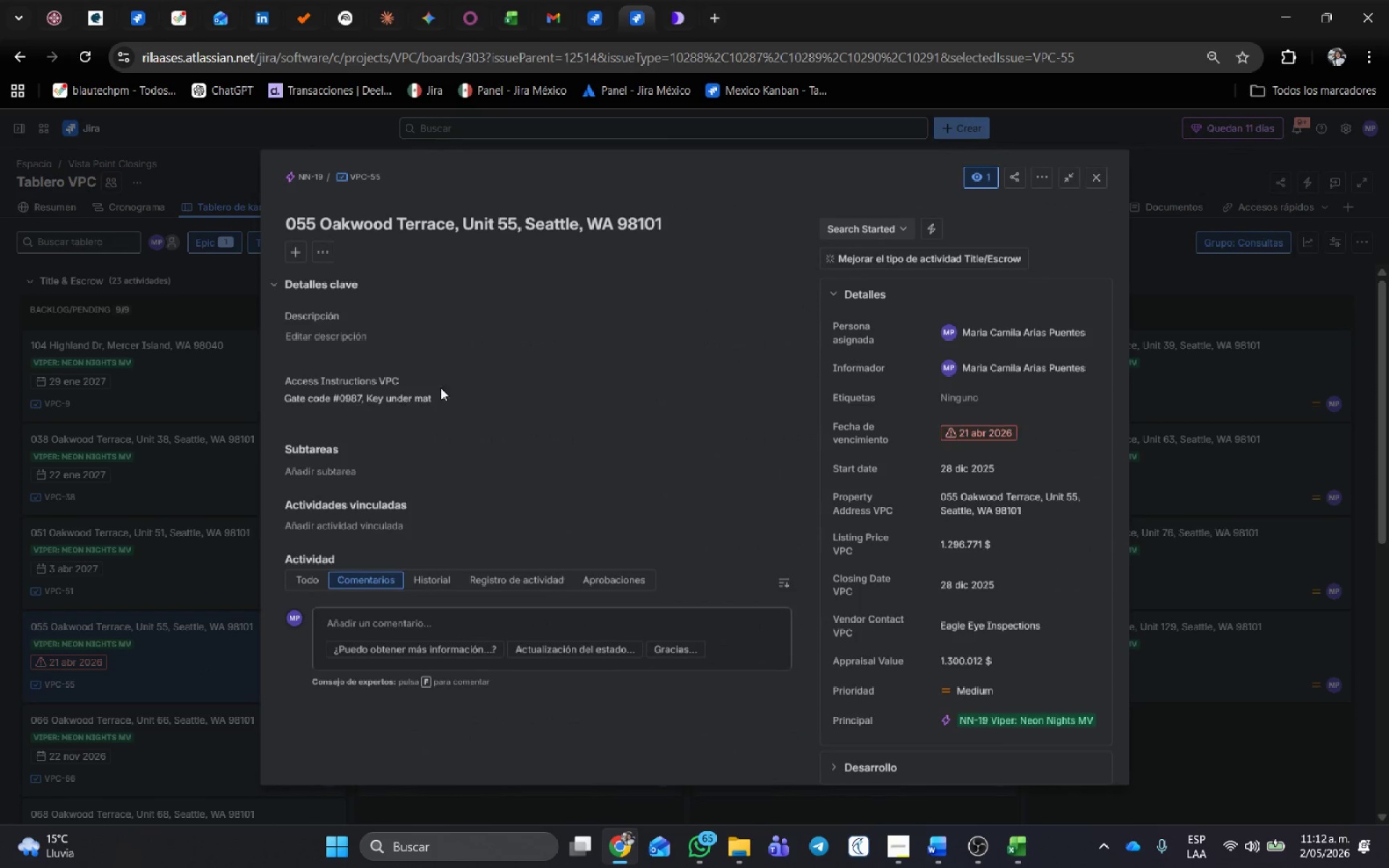 
left_click([1004, 430])
 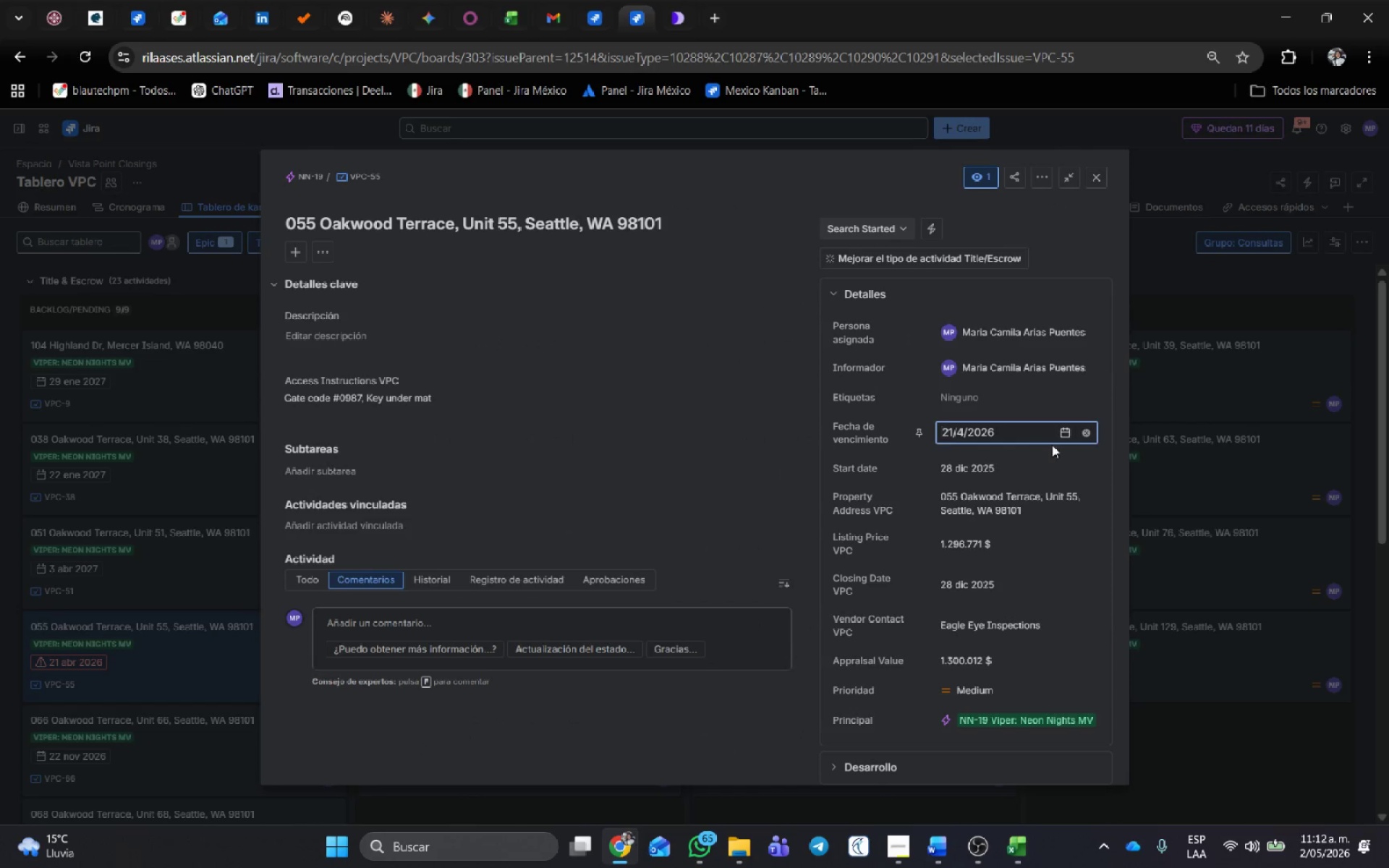 
left_click([1068, 430])
 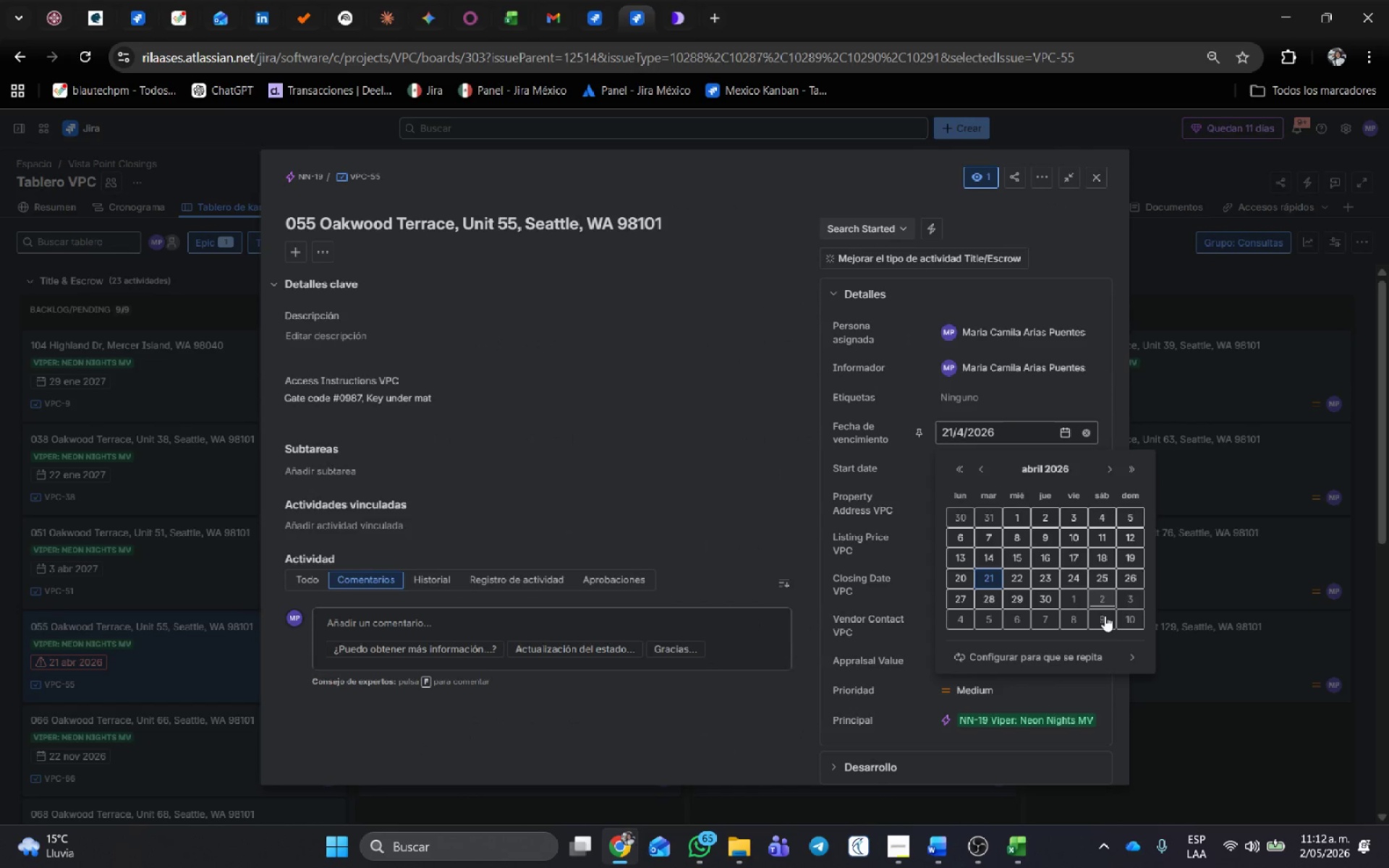 
left_click([1105, 616])
 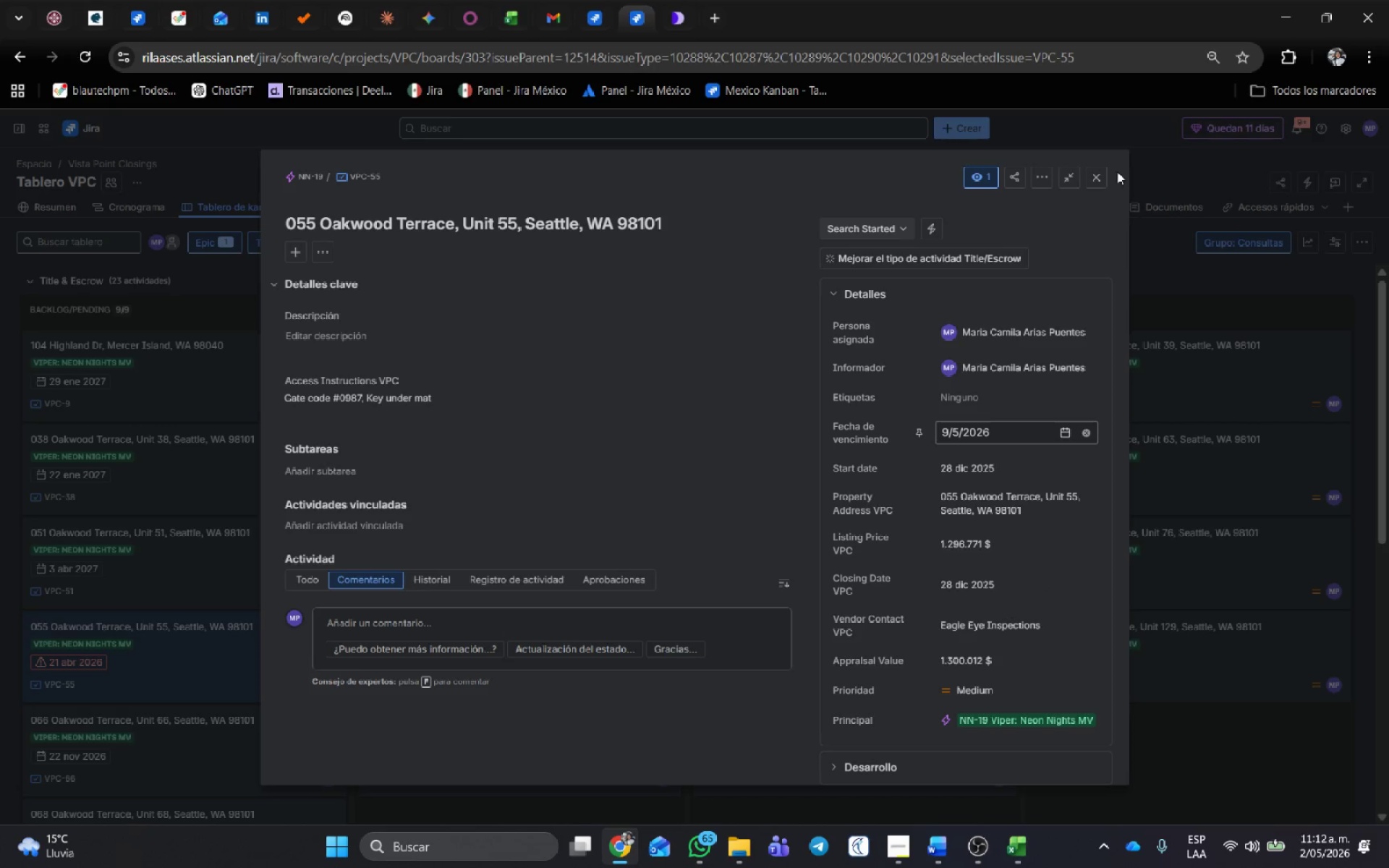 
left_click([1101, 173])
 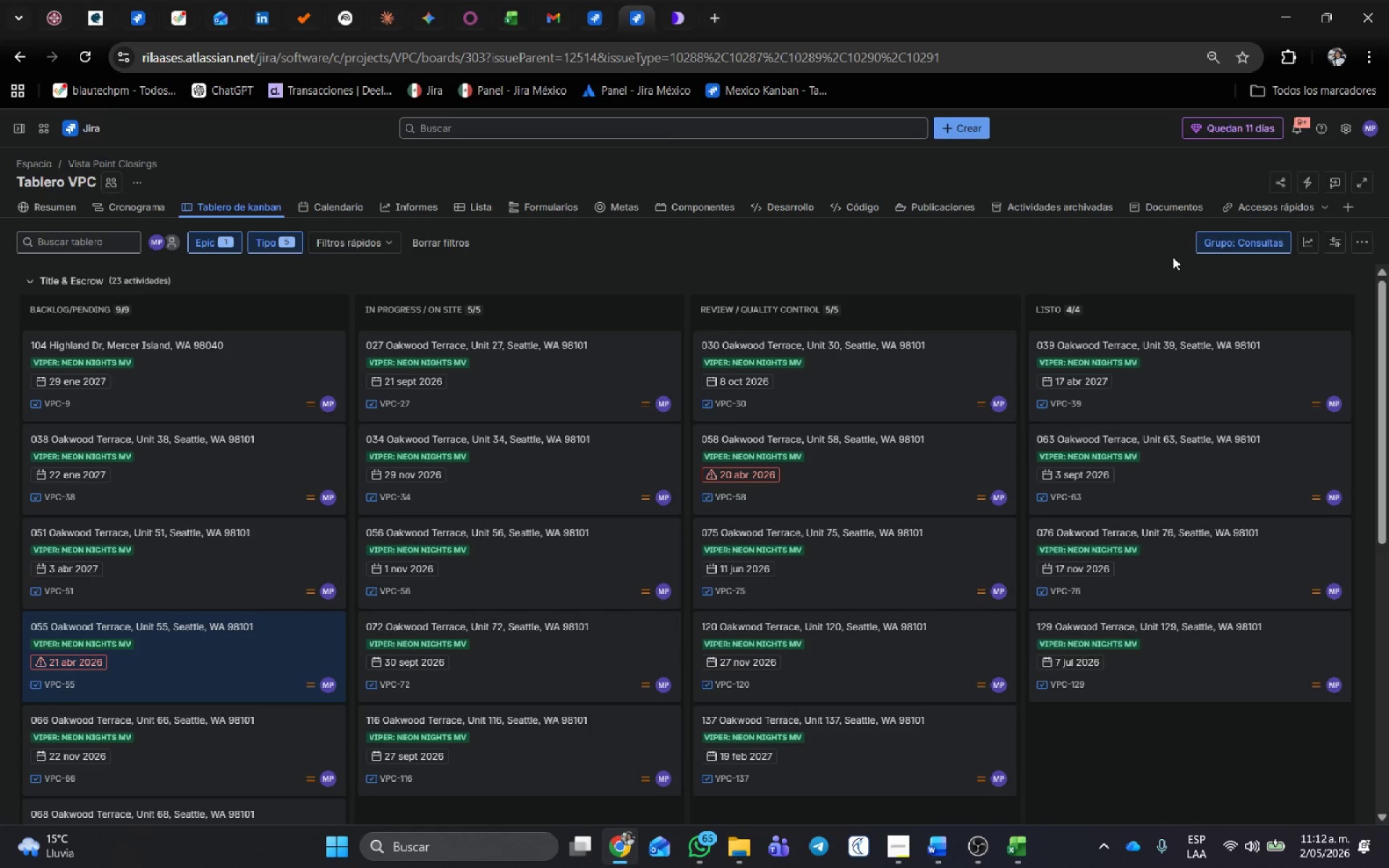 
left_click([1161, 268])
 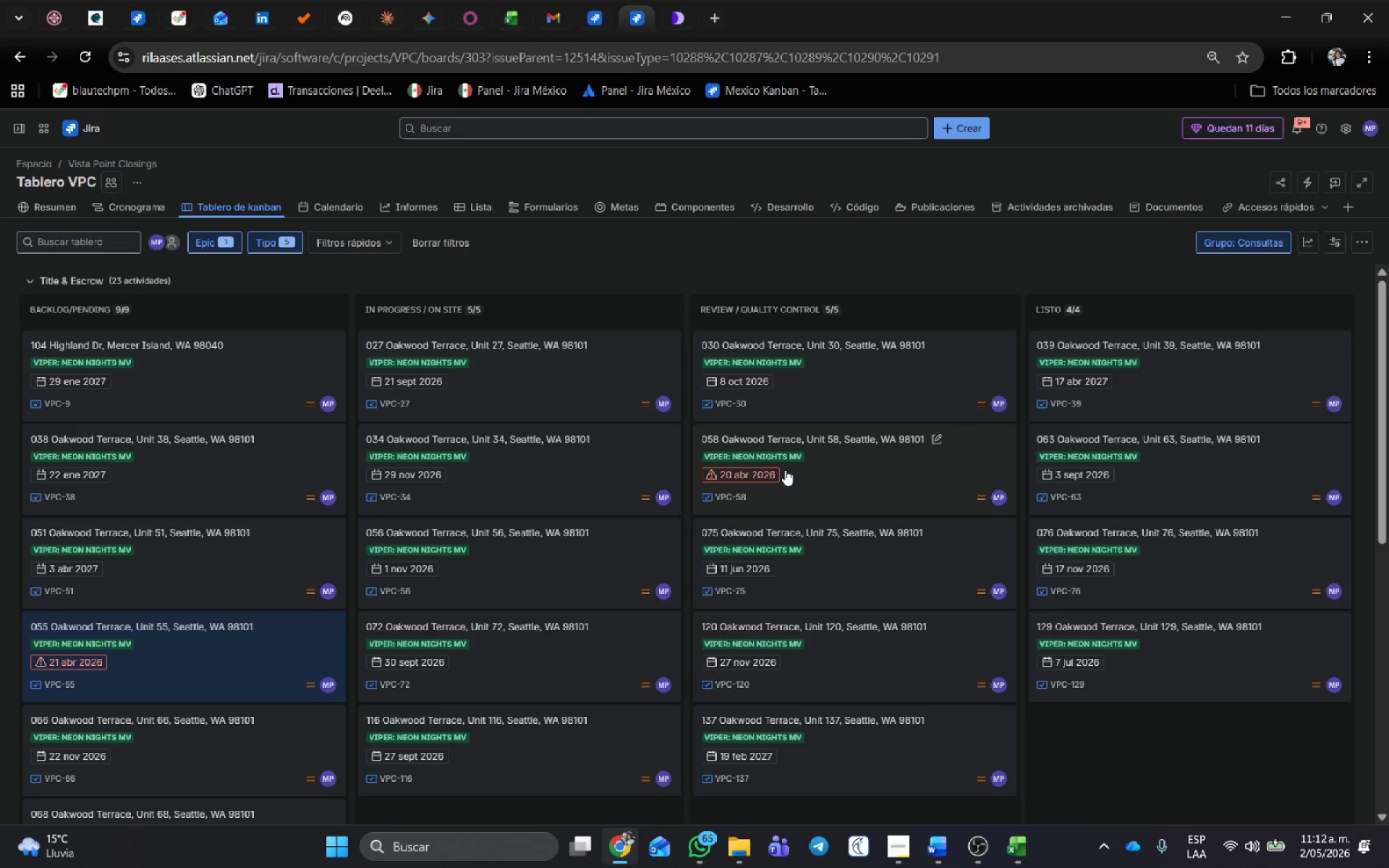 
left_click([774, 473])
 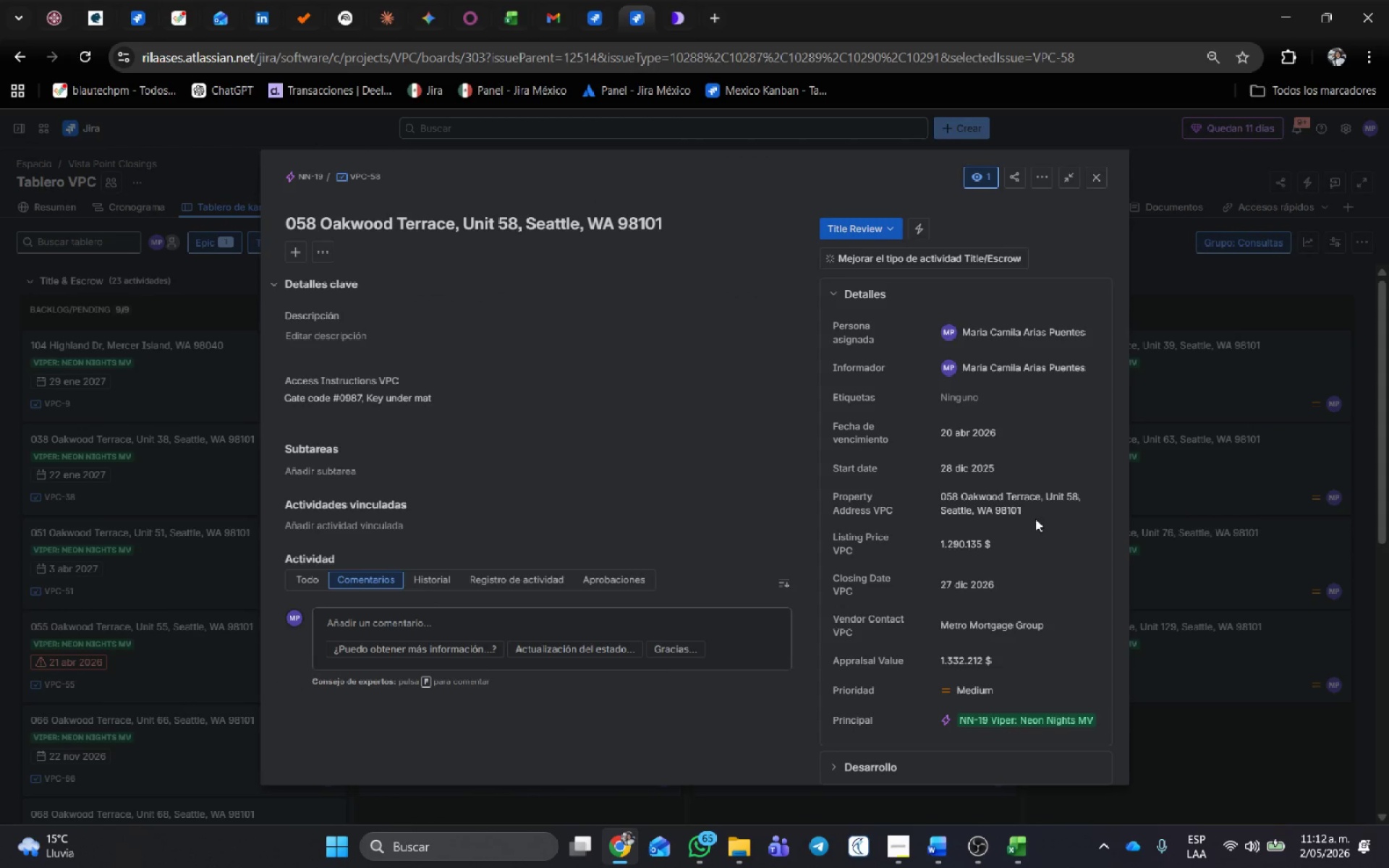 
left_click([1001, 430])
 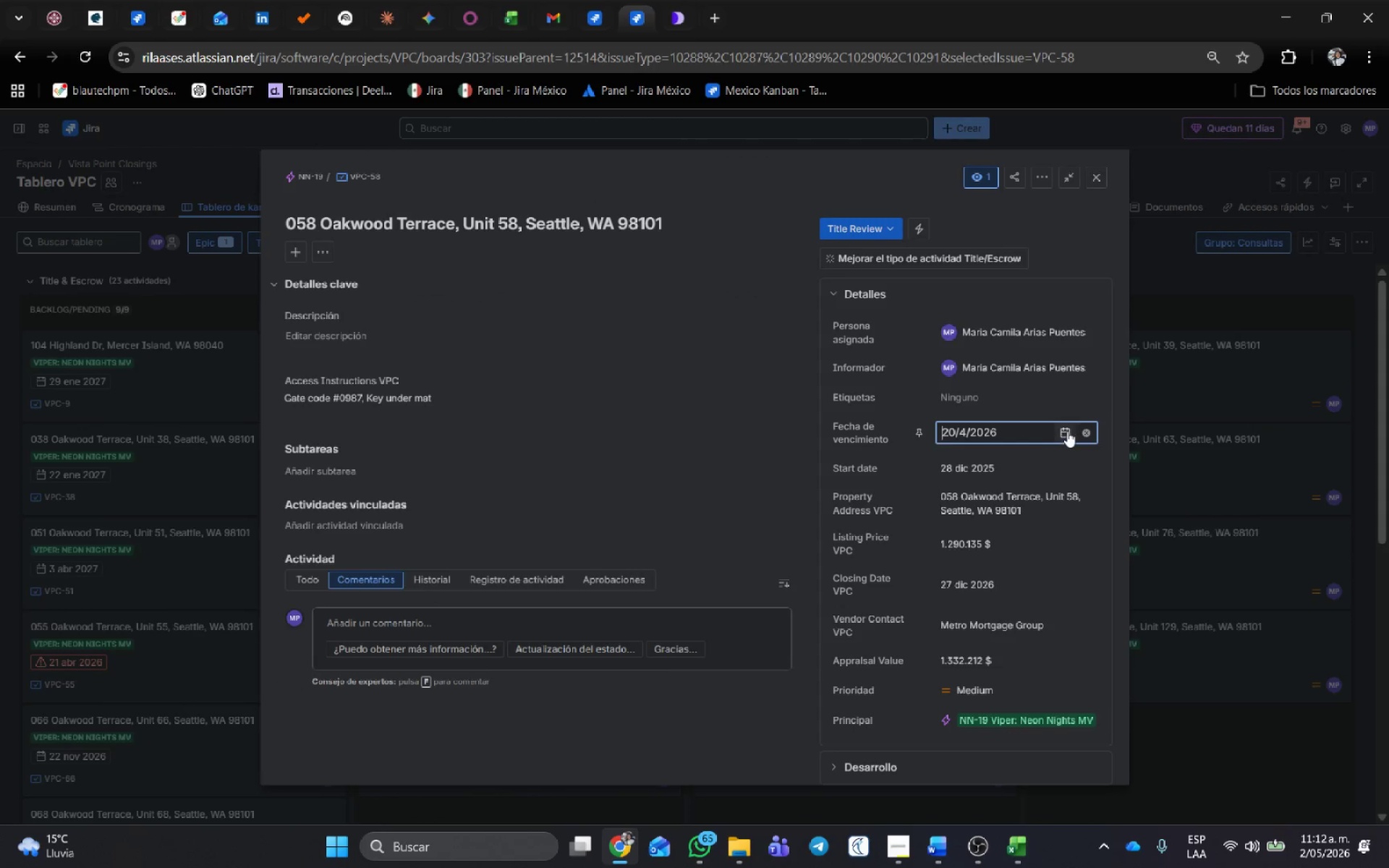 
left_click([1069, 430])
 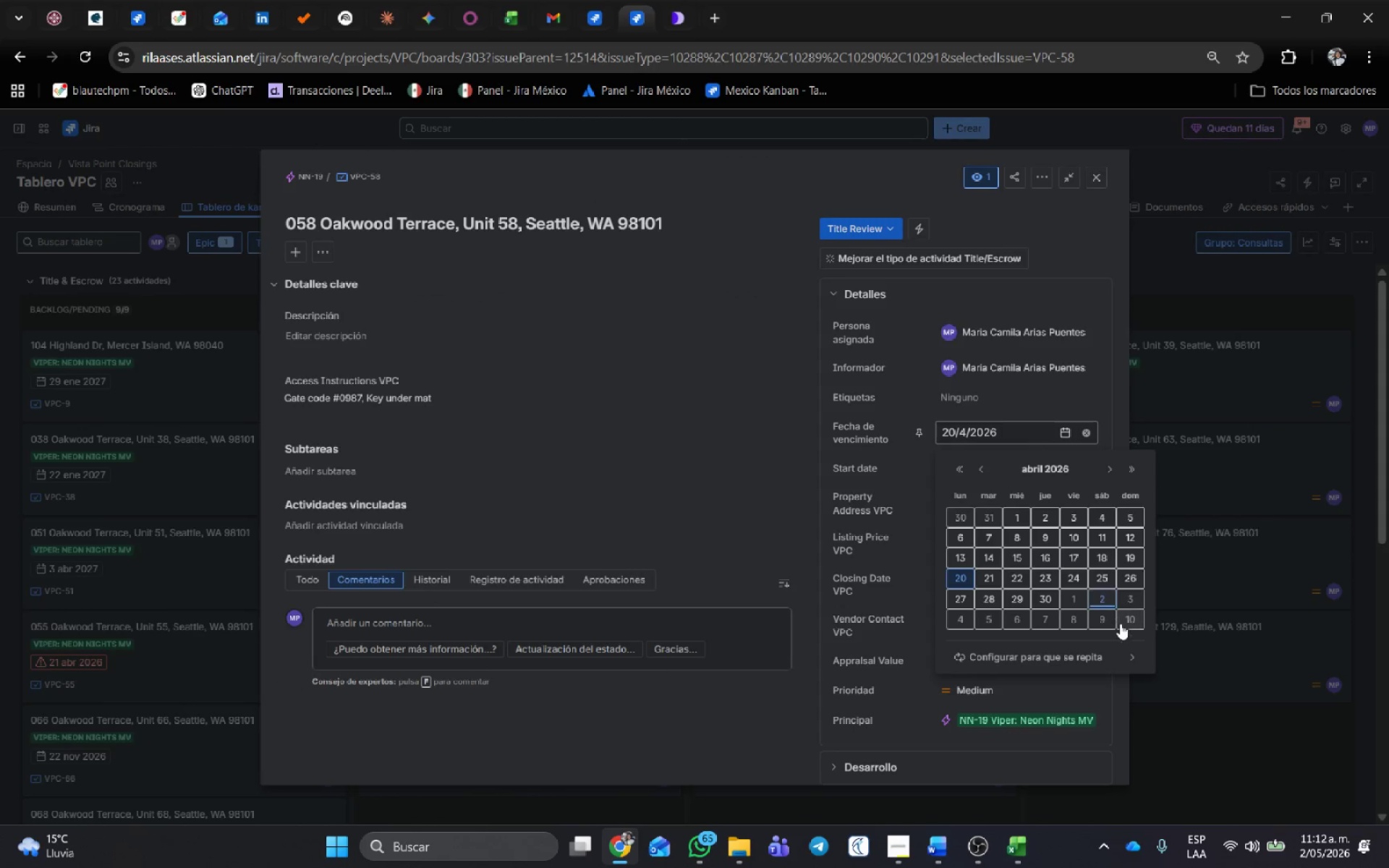 
left_click([1135, 617])
 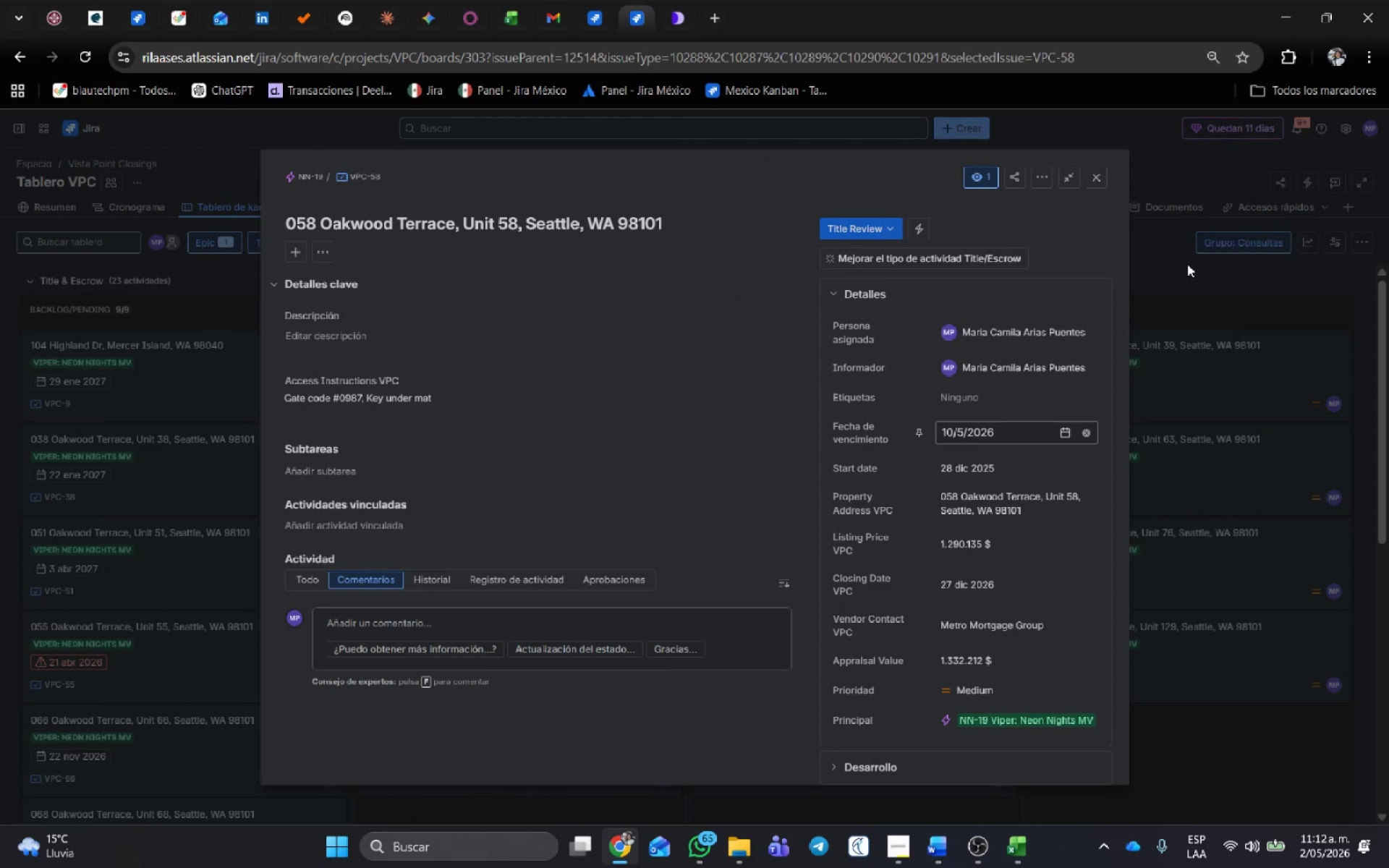 
left_click([1171, 280])
 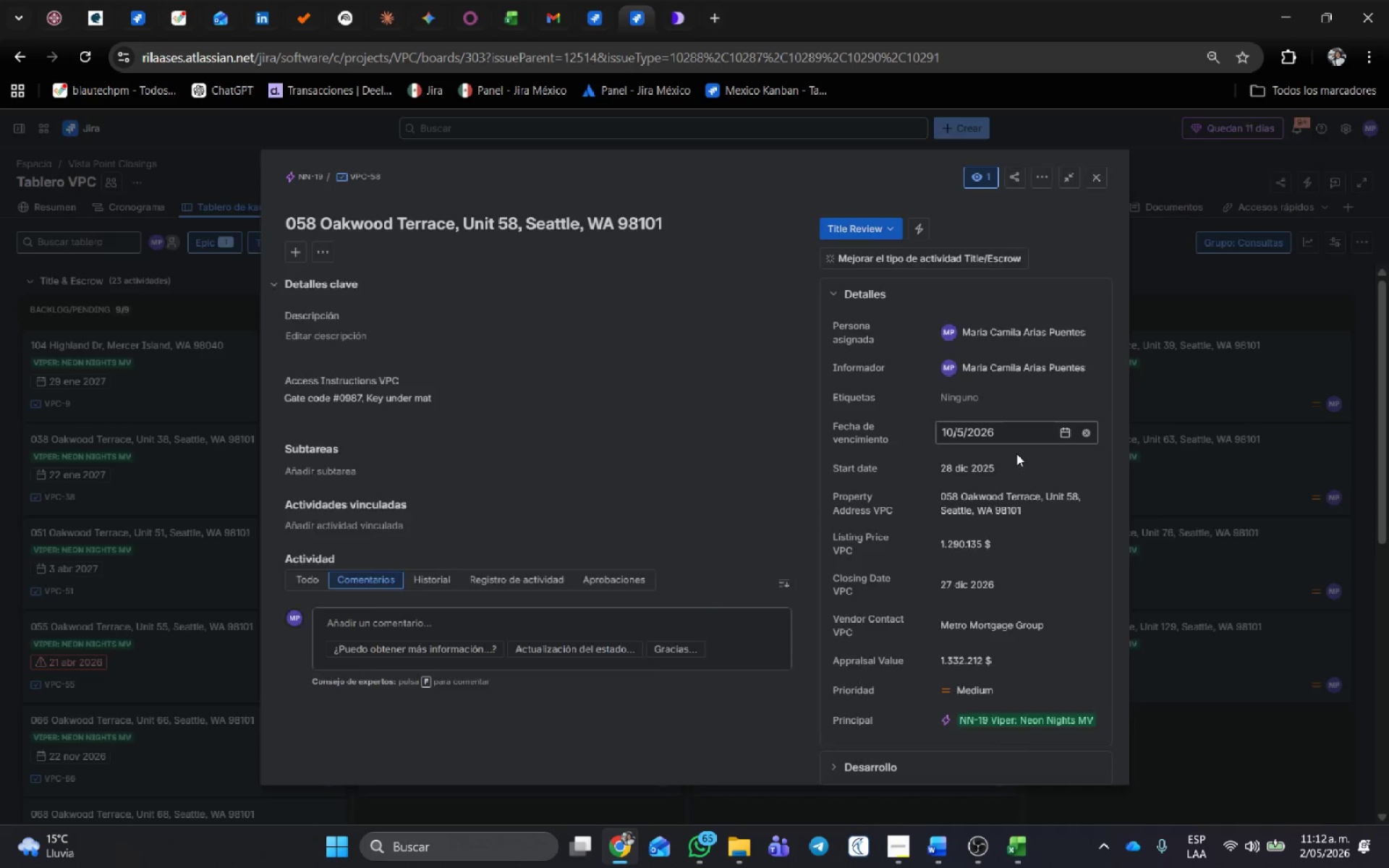 
scroll: coordinate [1014, 454], scroll_direction: down, amount: 3.0
 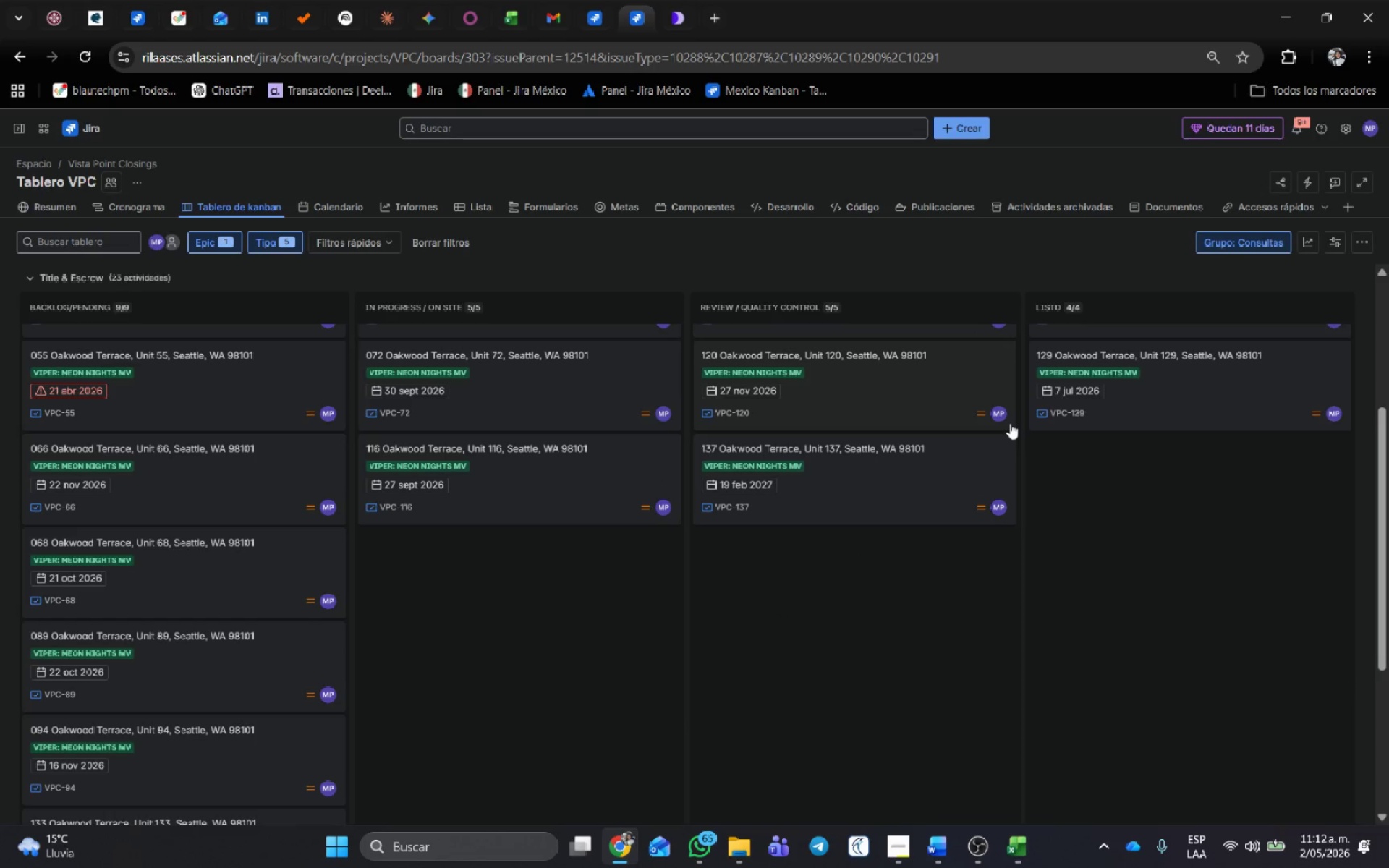 
scroll: coordinate [987, 488], scroll_direction: none, amount: 0.0
 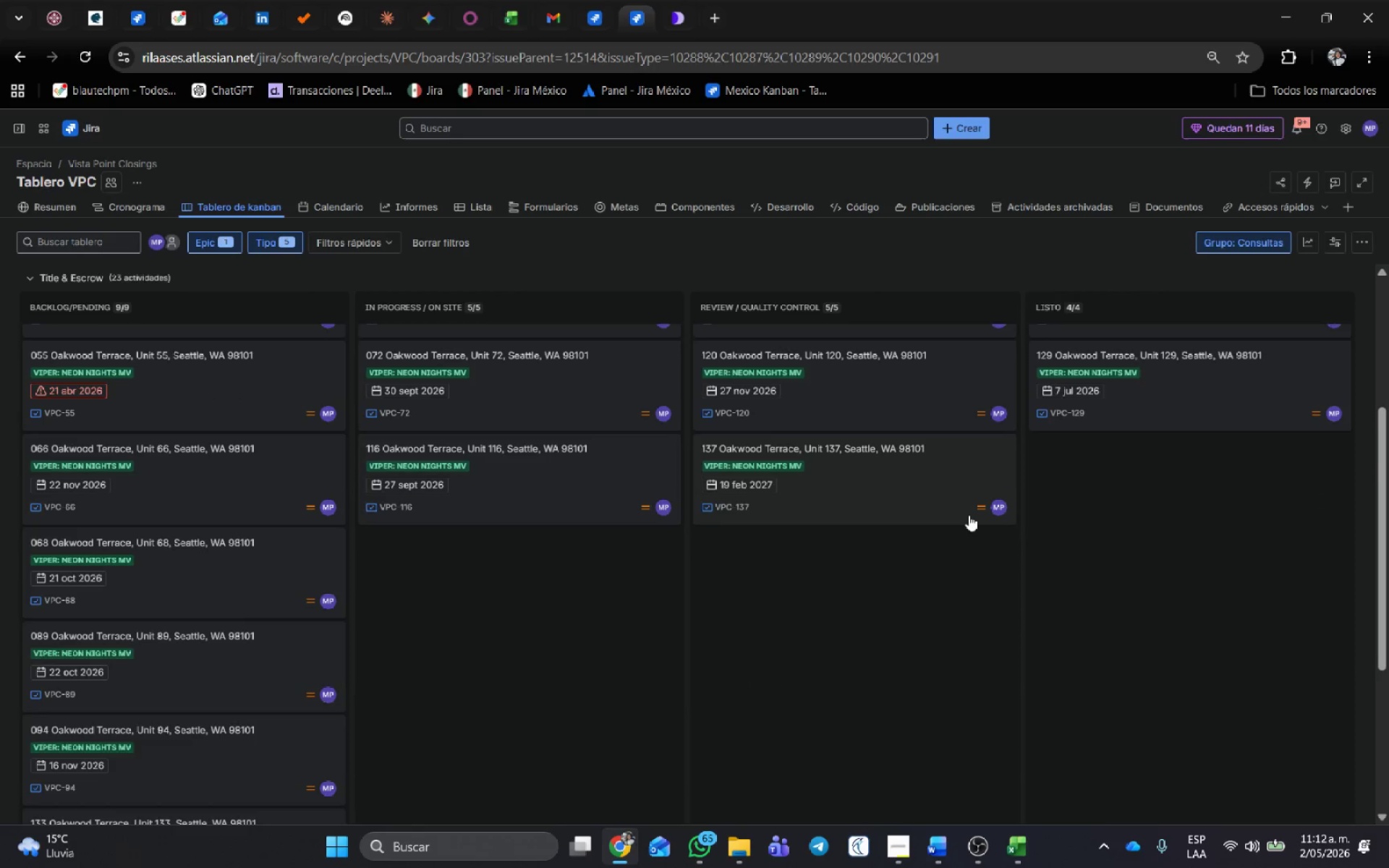 
scroll: coordinate [969, 522], scroll_direction: down, amount: 12.0
 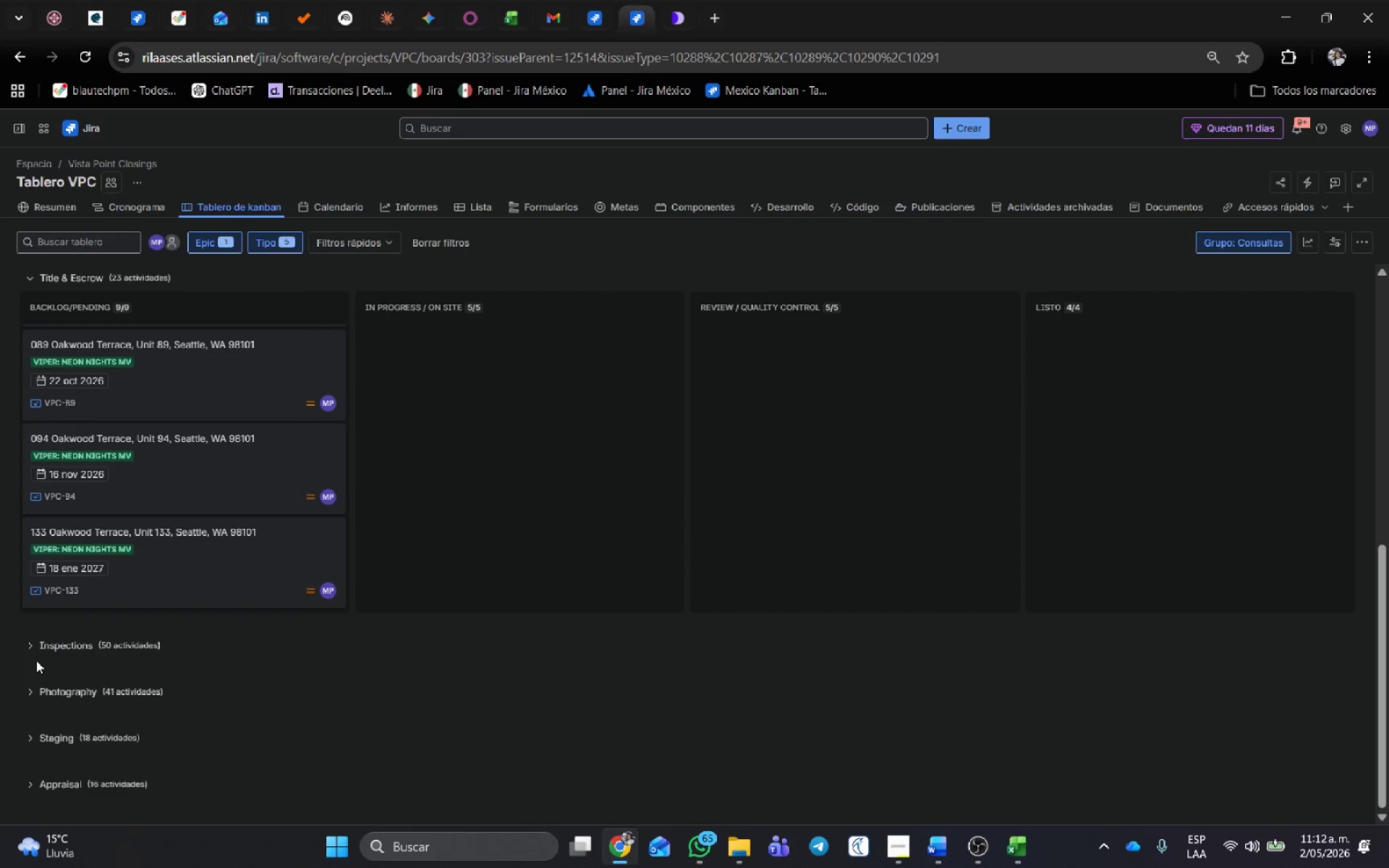 
left_click([32, 647])
 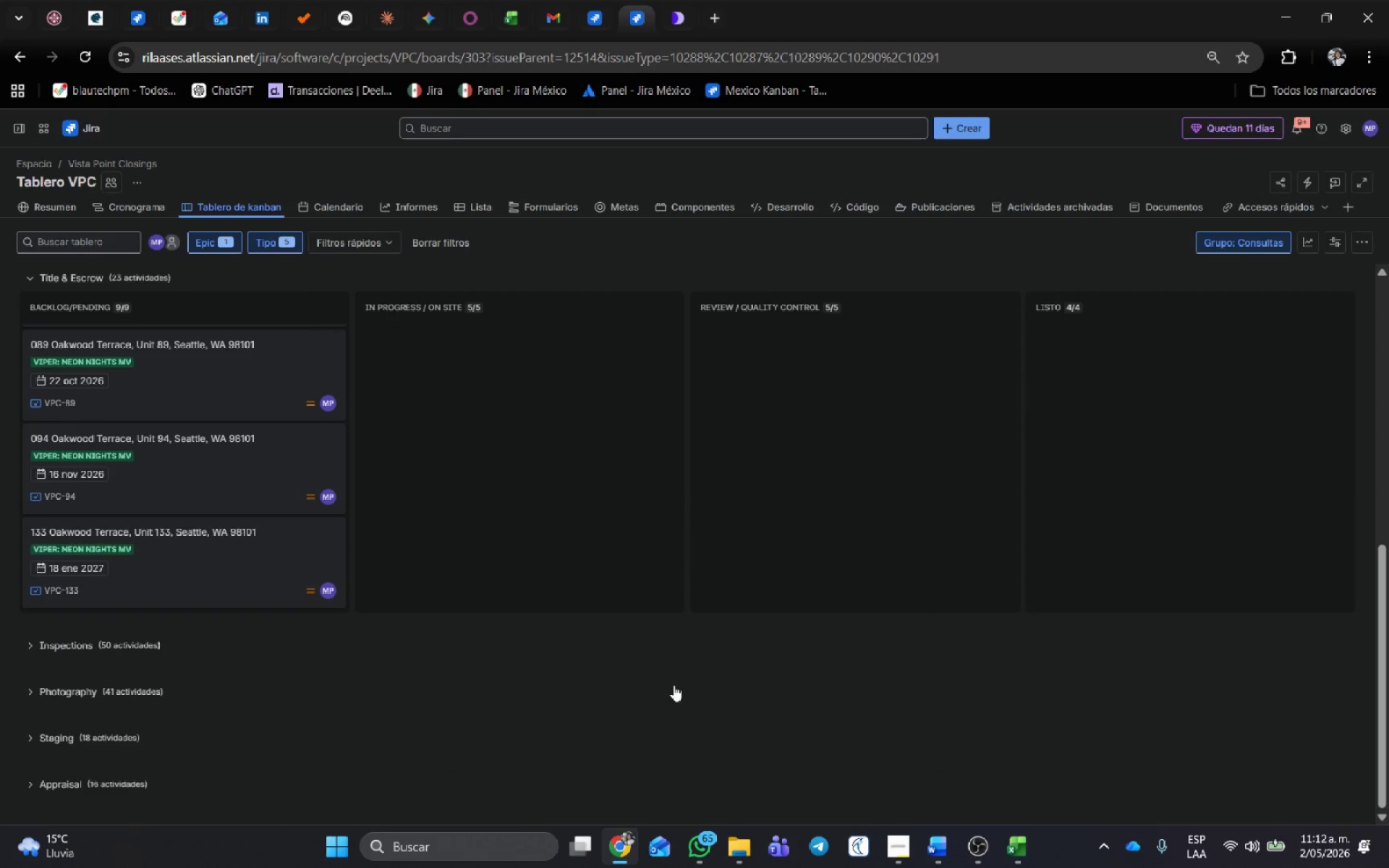 
scroll: coordinate [493, 642], scroll_direction: down, amount: 9.0
 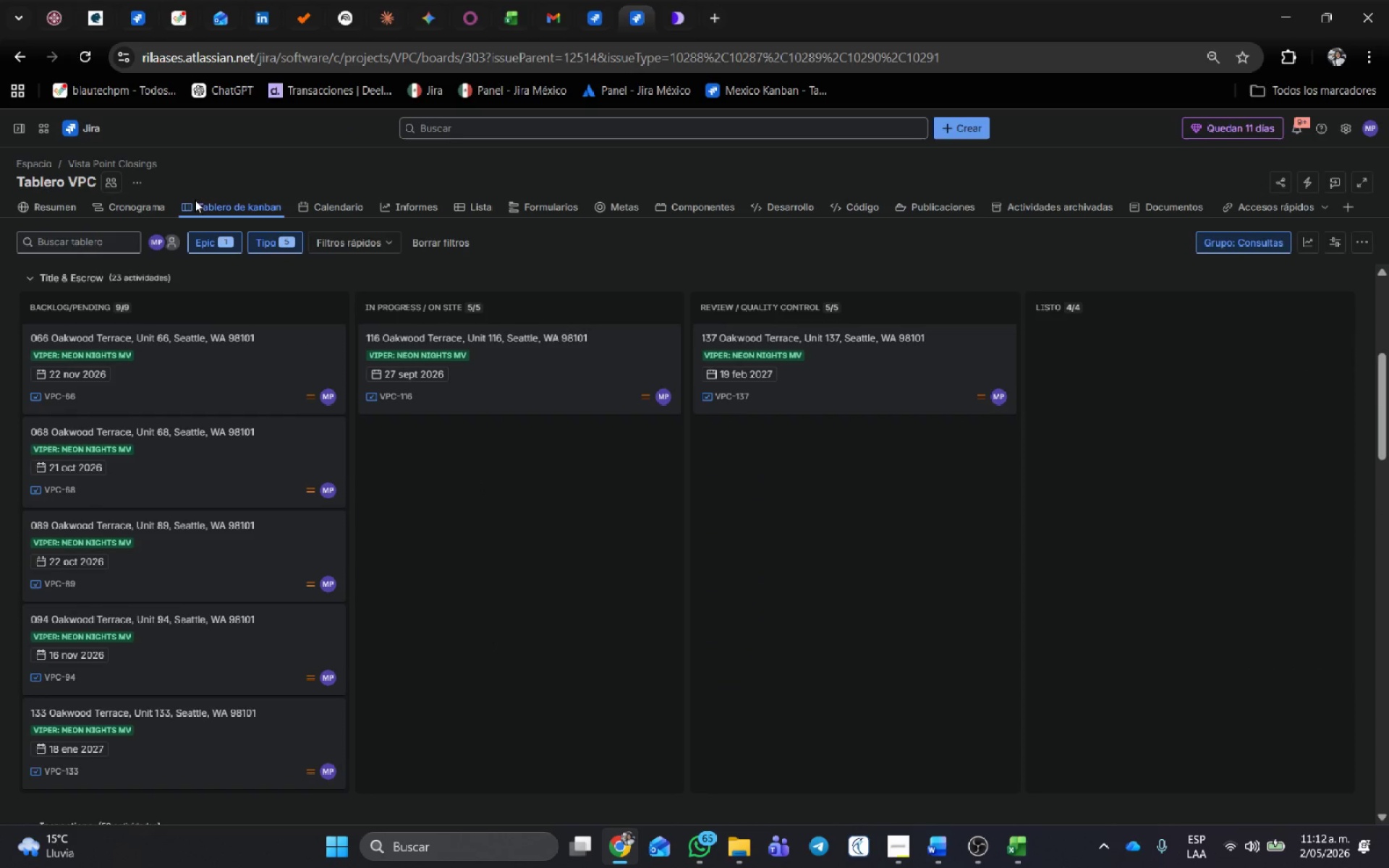 
left_click([138, 213])
 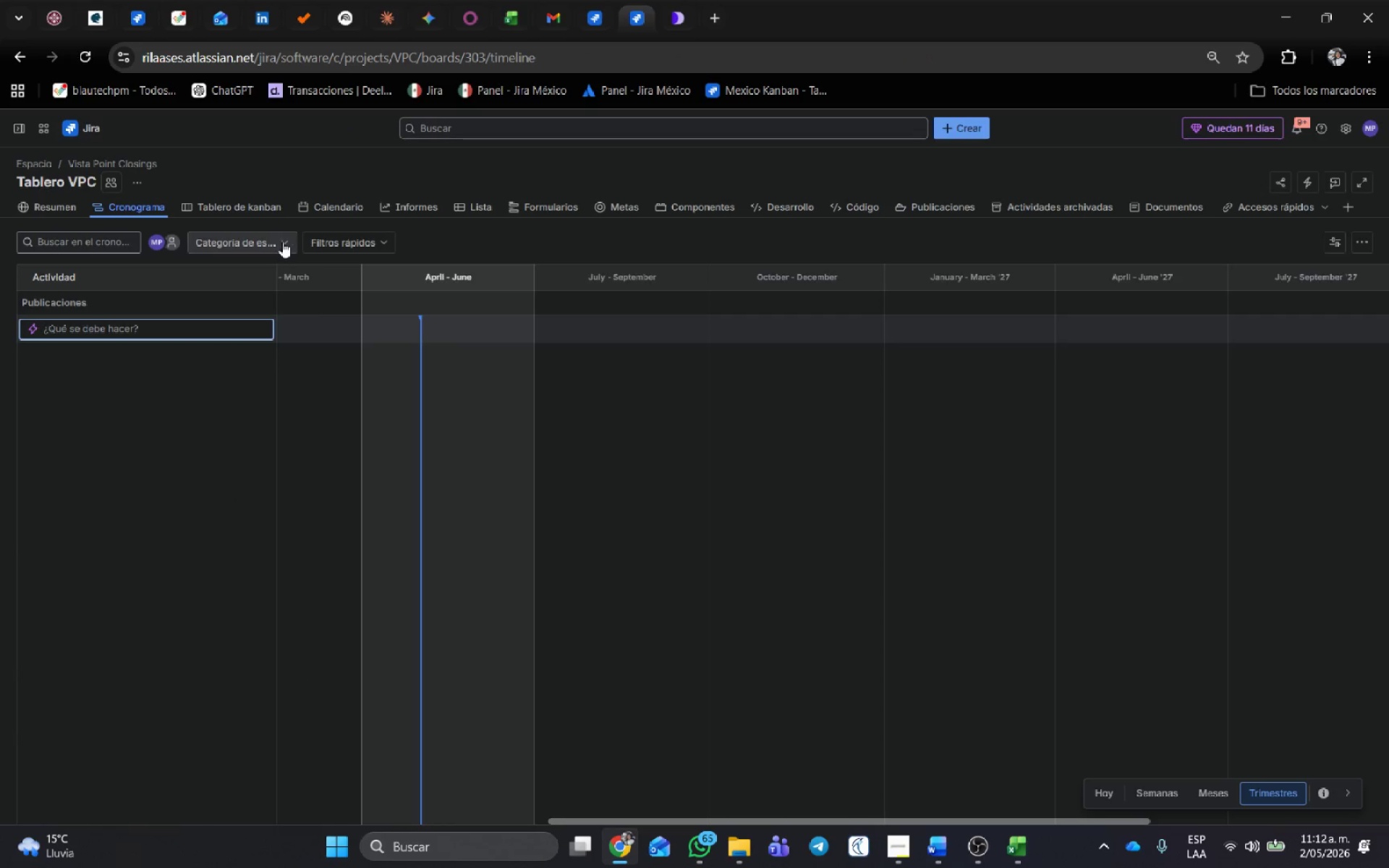 
left_click([283, 242])
 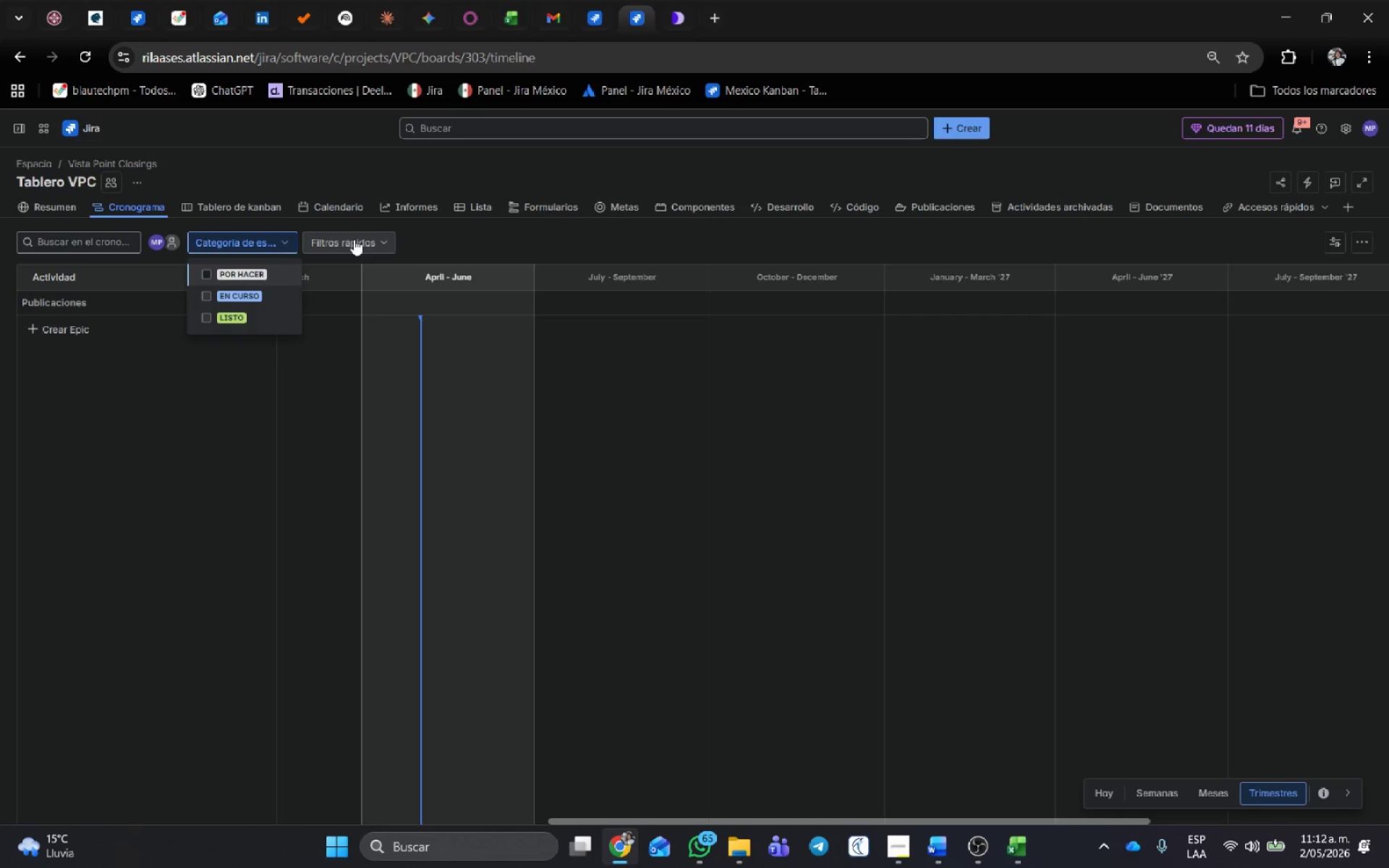 
left_click([354, 239])
 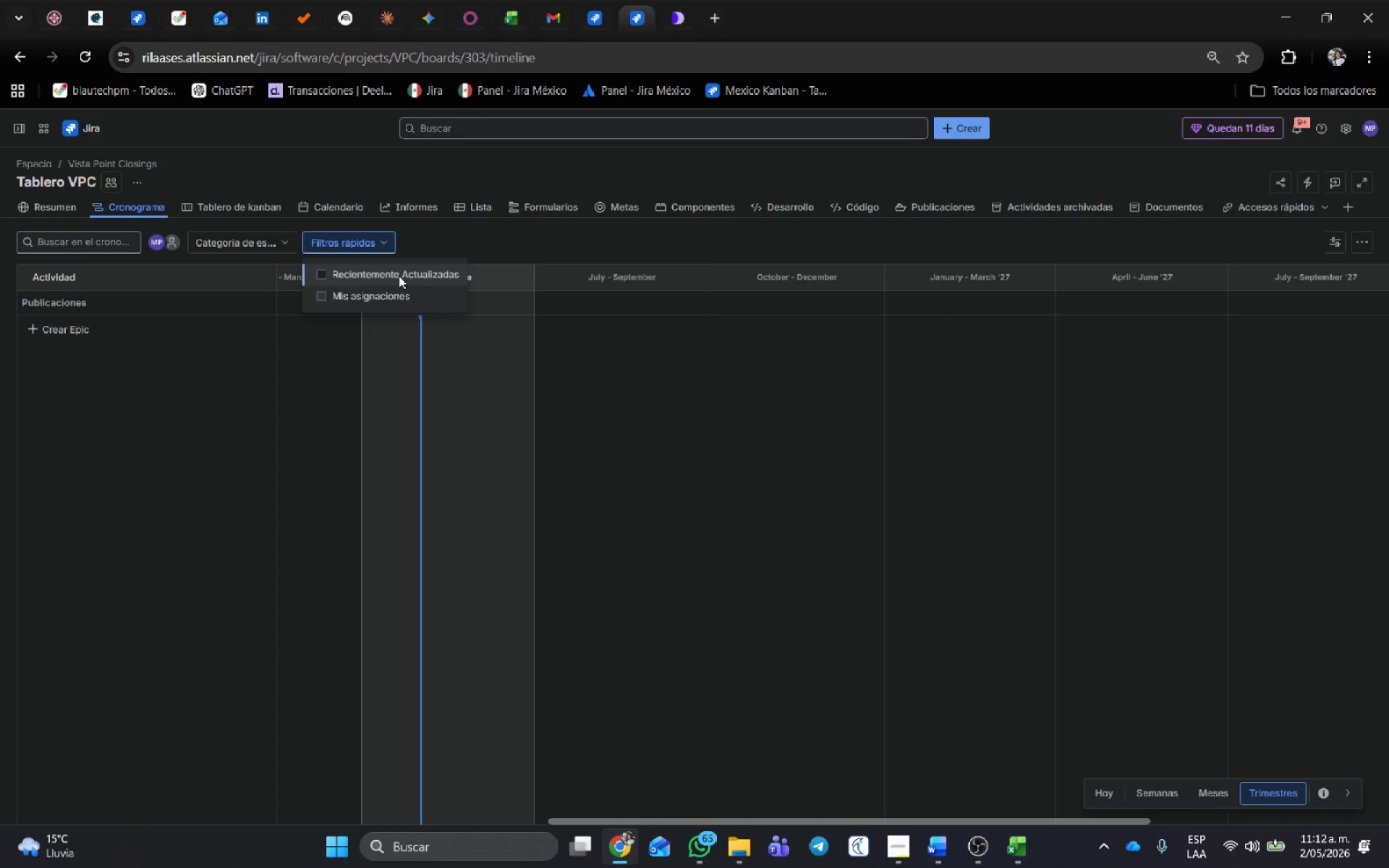 
left_click([470, 242])
 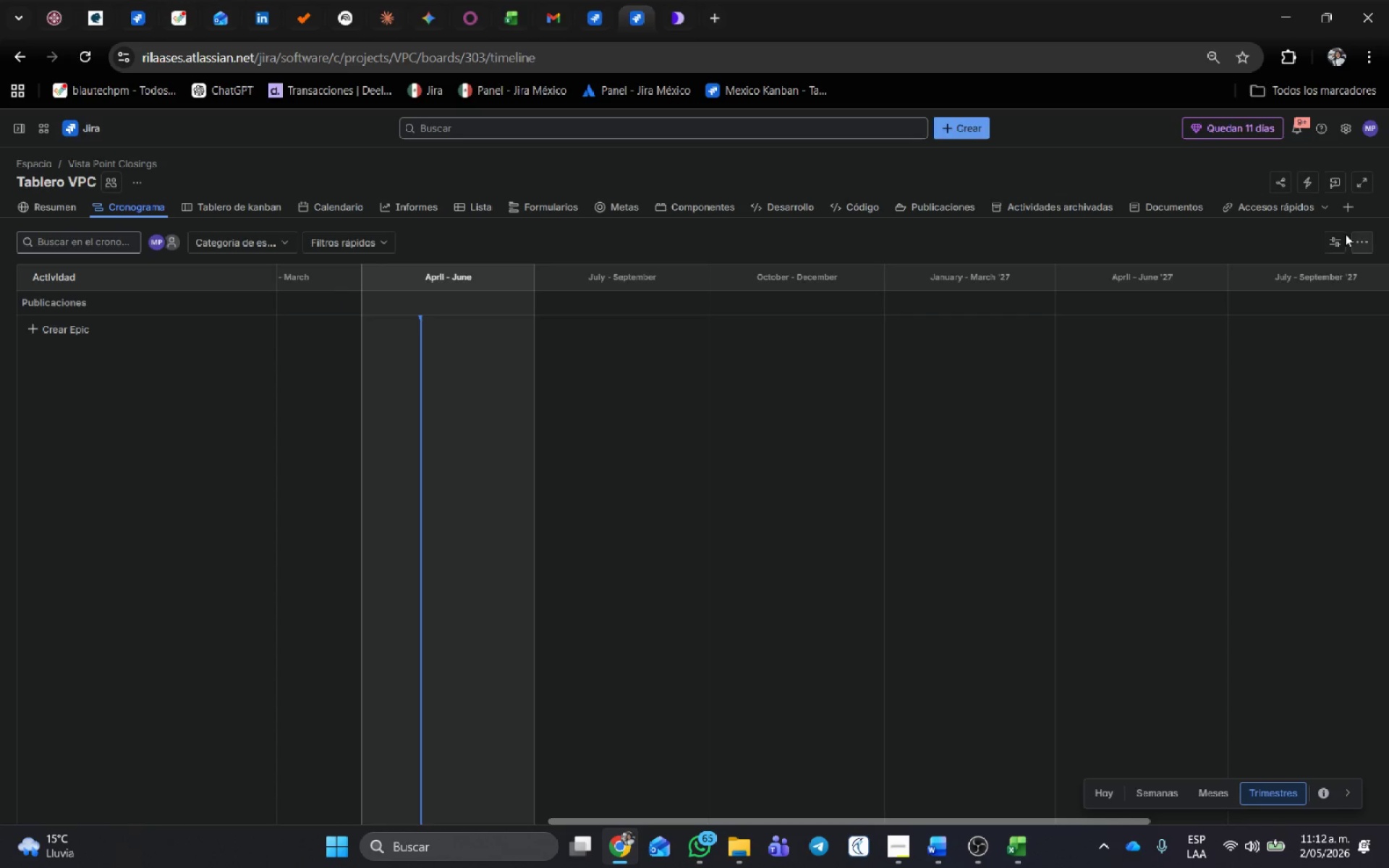 
left_click([1335, 237])
 